 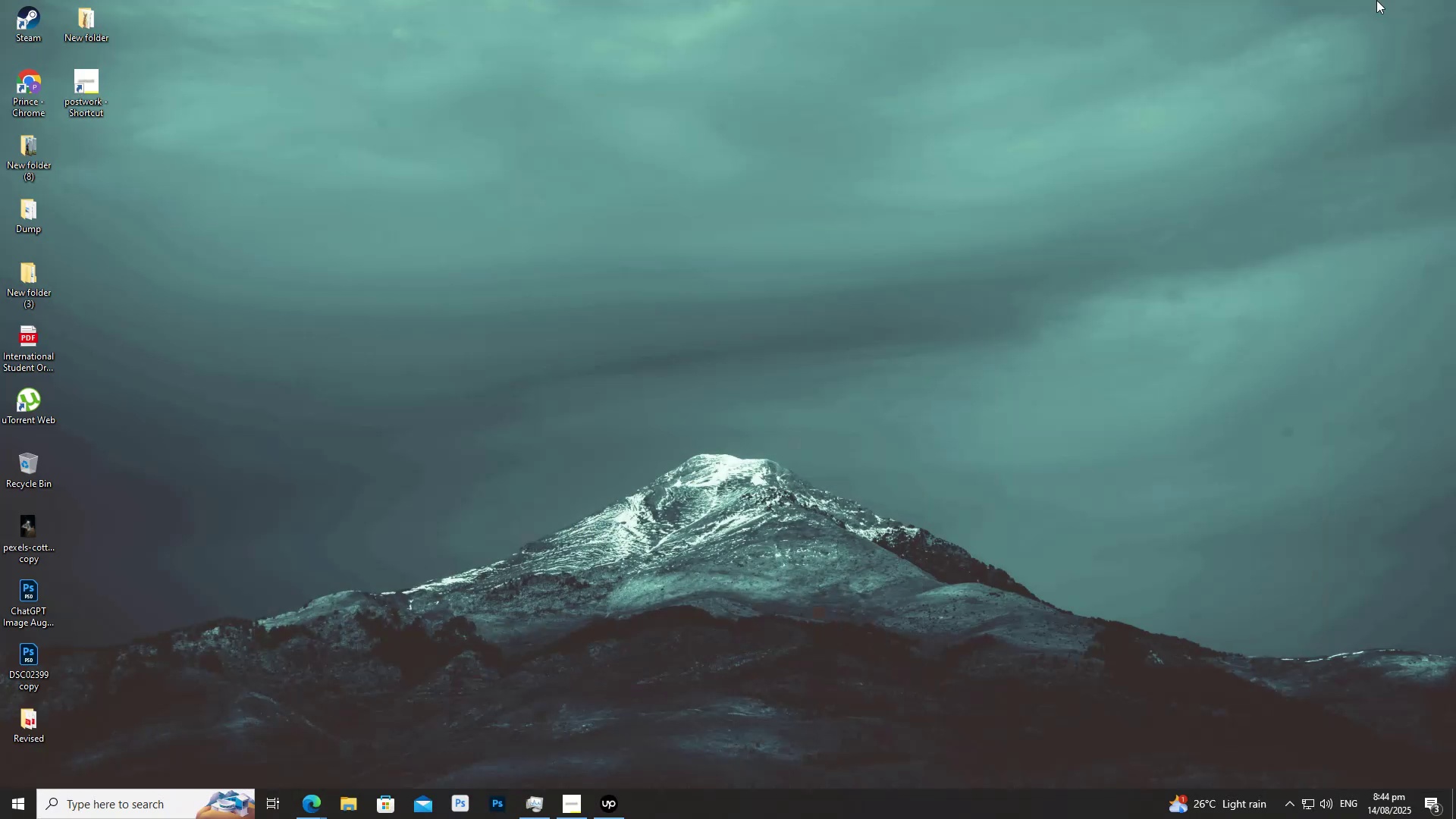 
left_click([610, 805])
 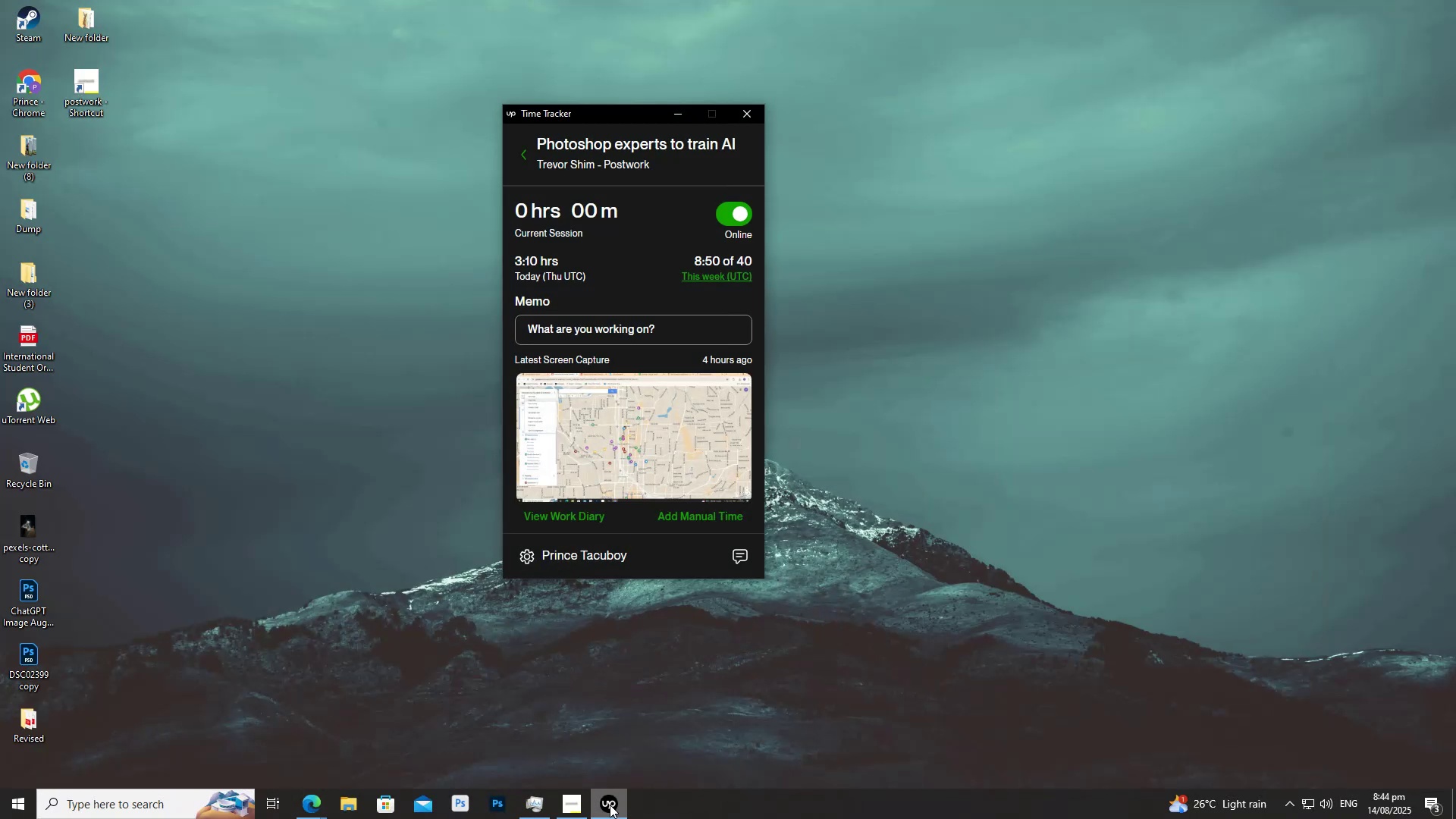 
double_click([610, 805])
 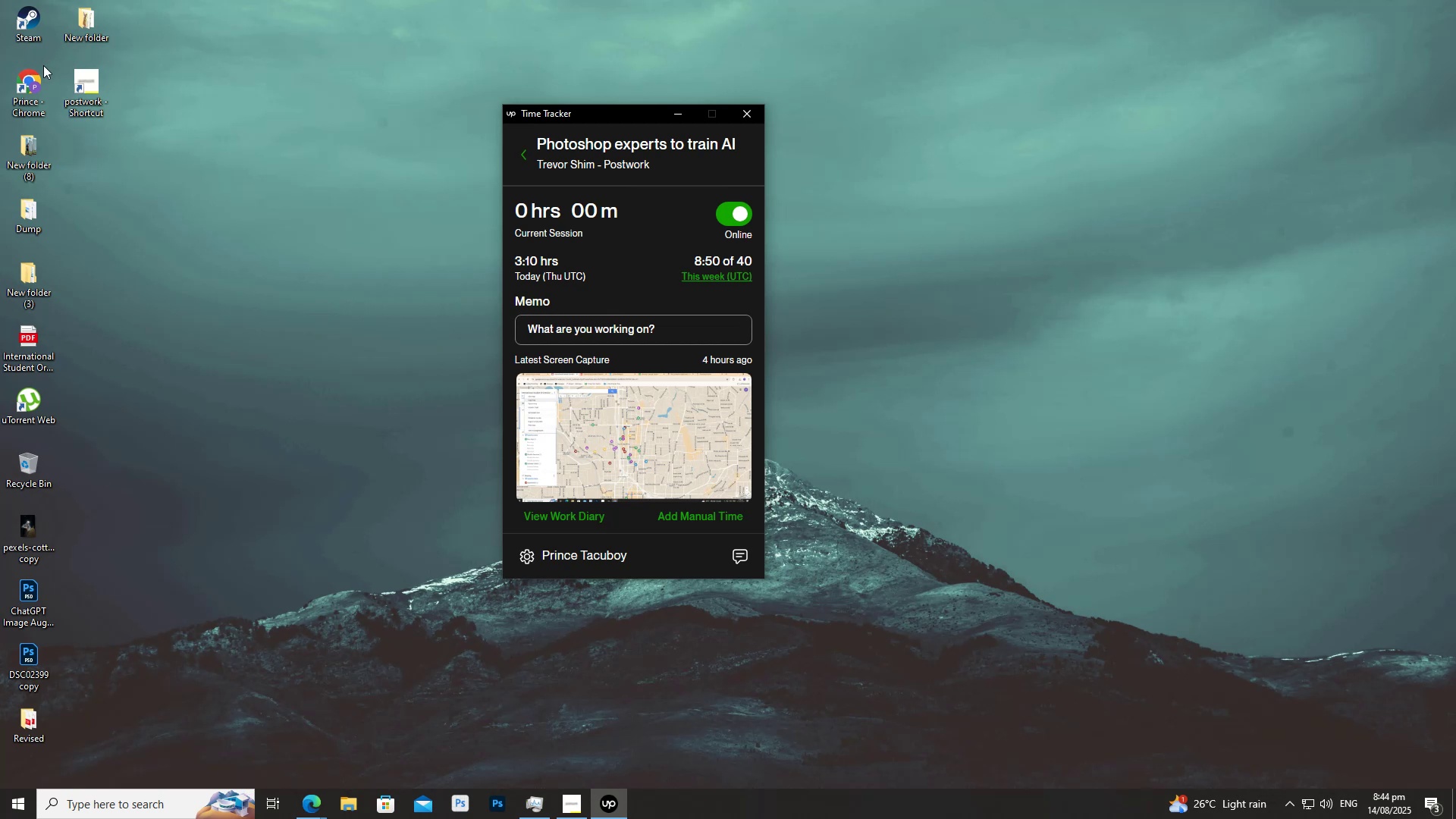 
double_click([29, 83])
 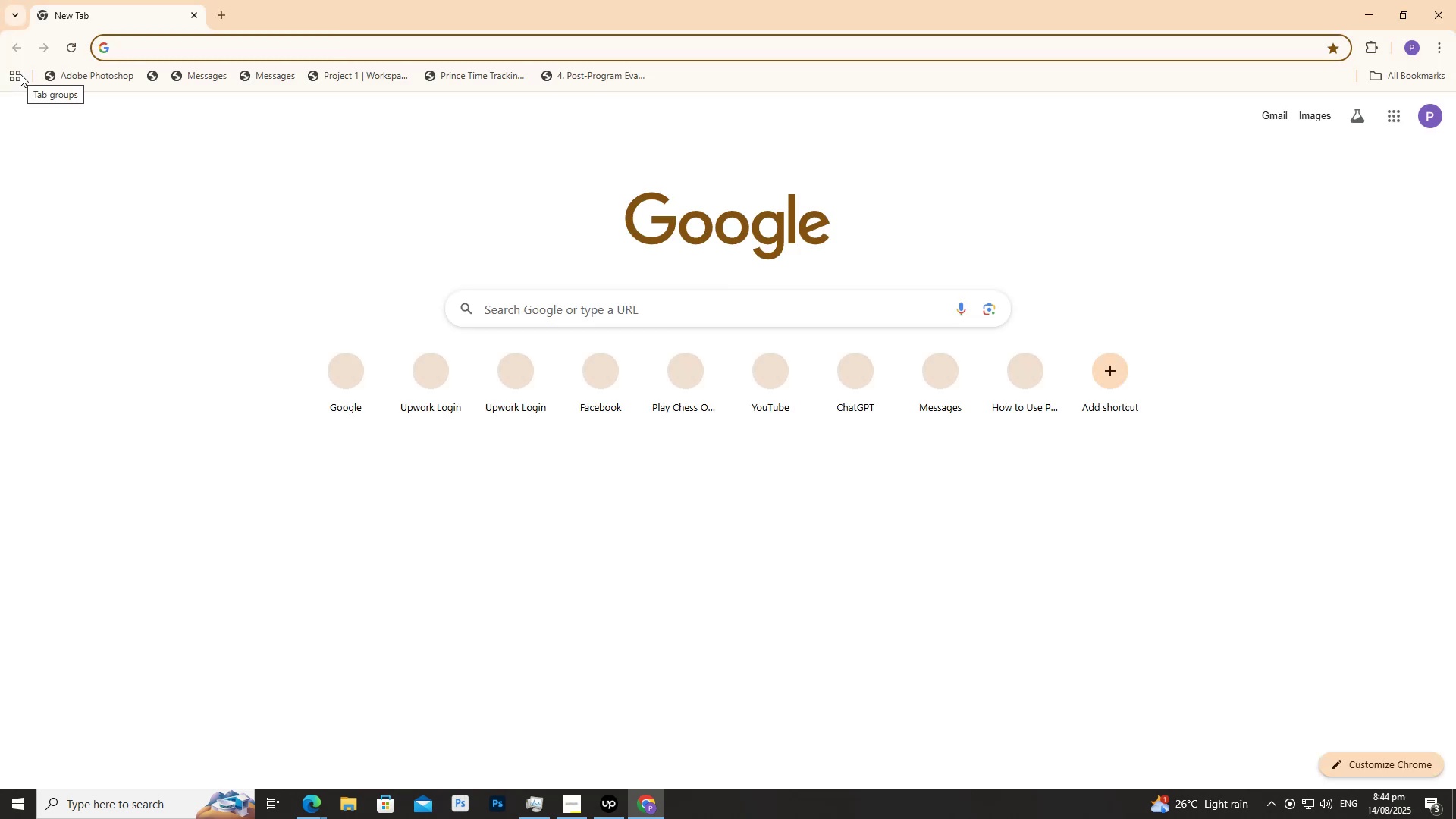 
wait(16.88)
 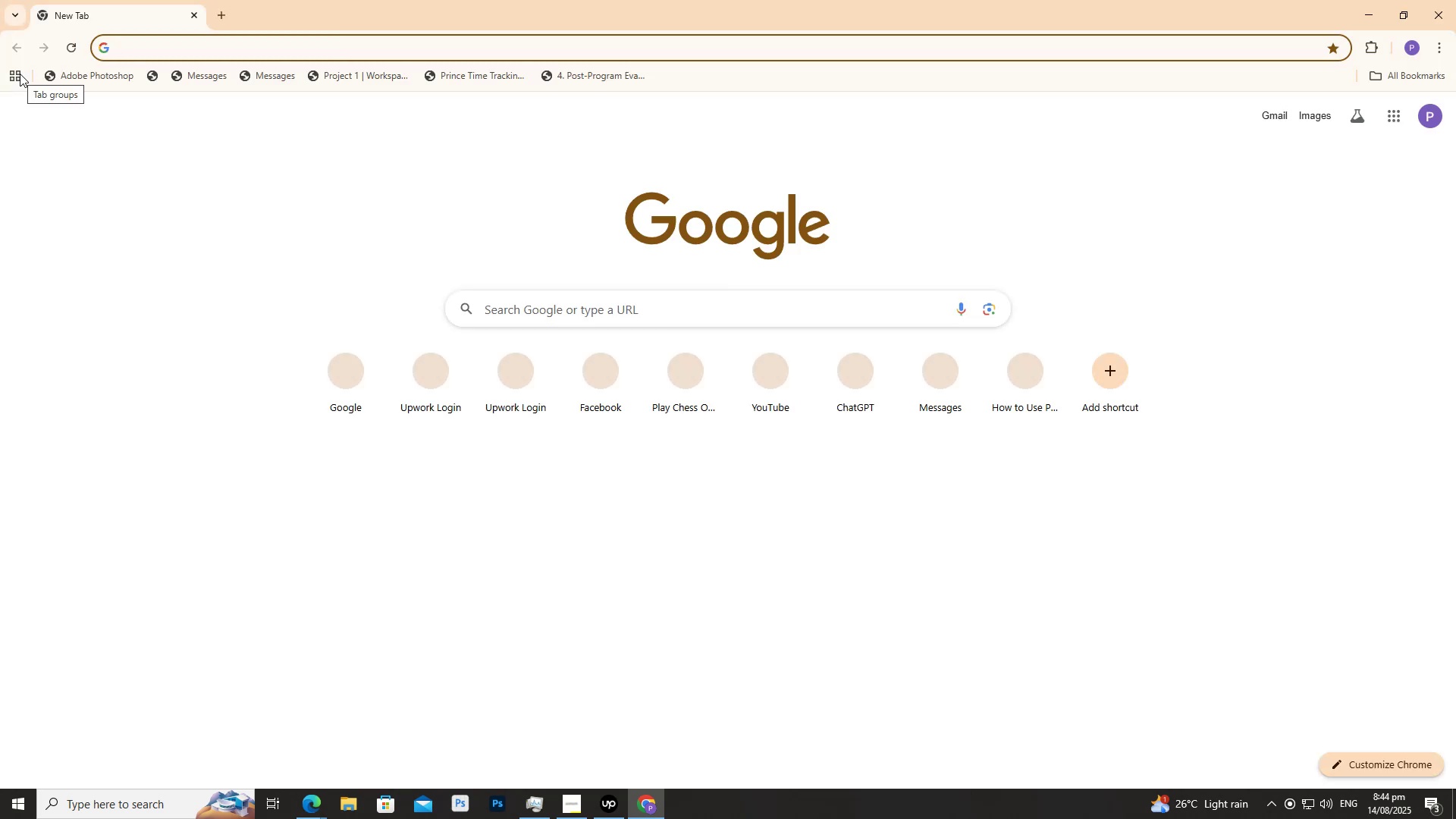 
left_click([552, 77])
 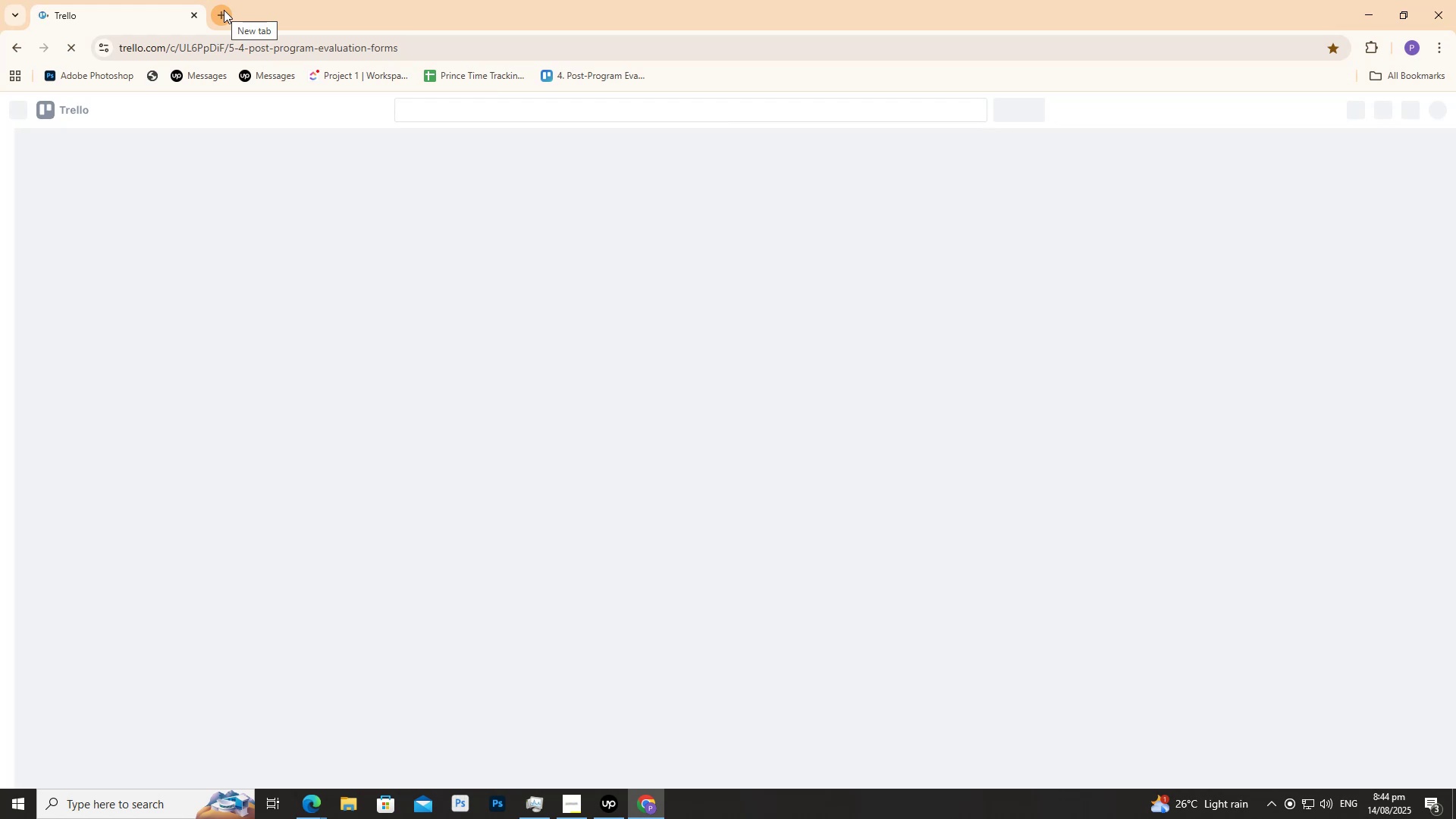 
key(G)
 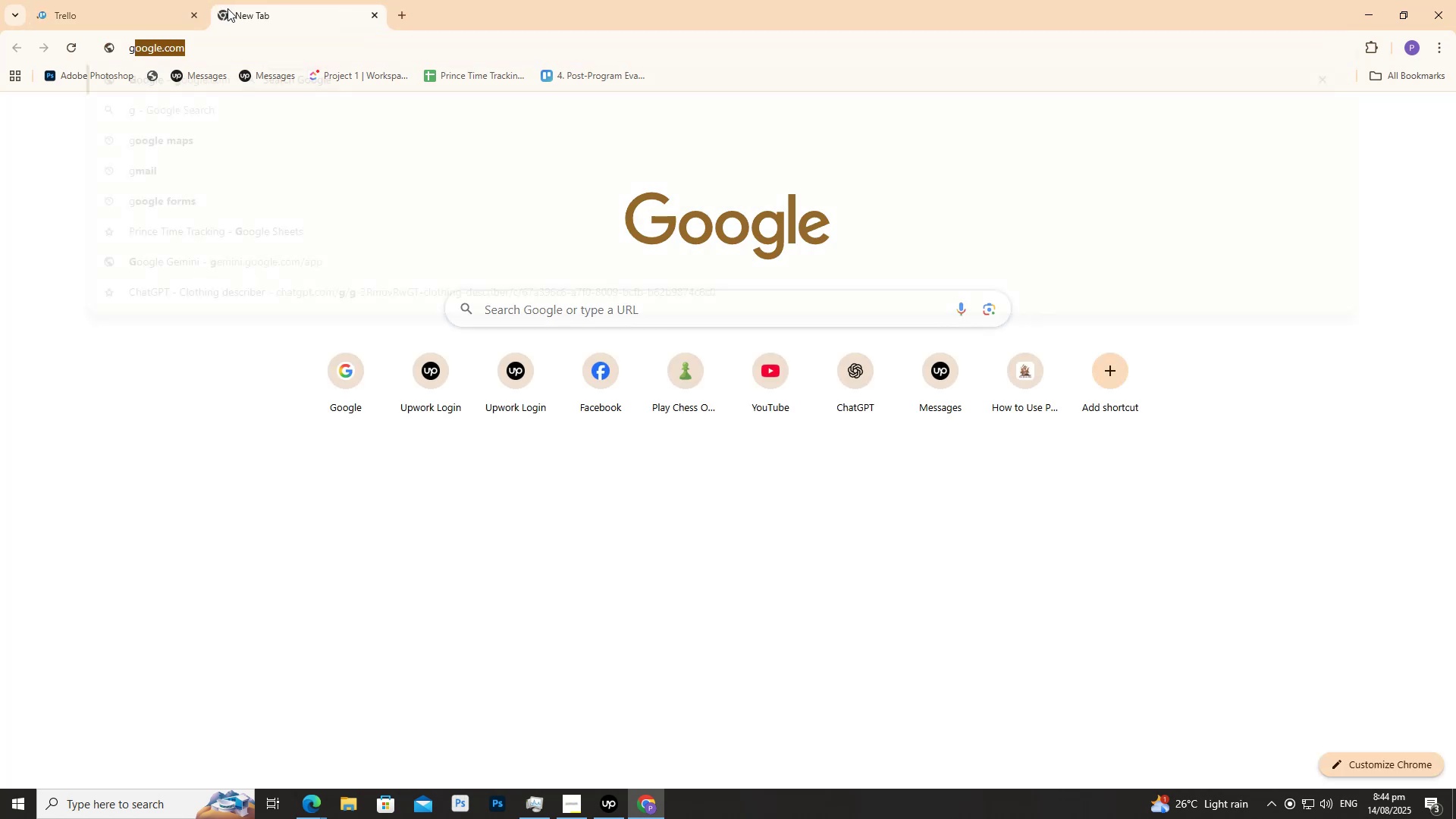 
key(Enter)
 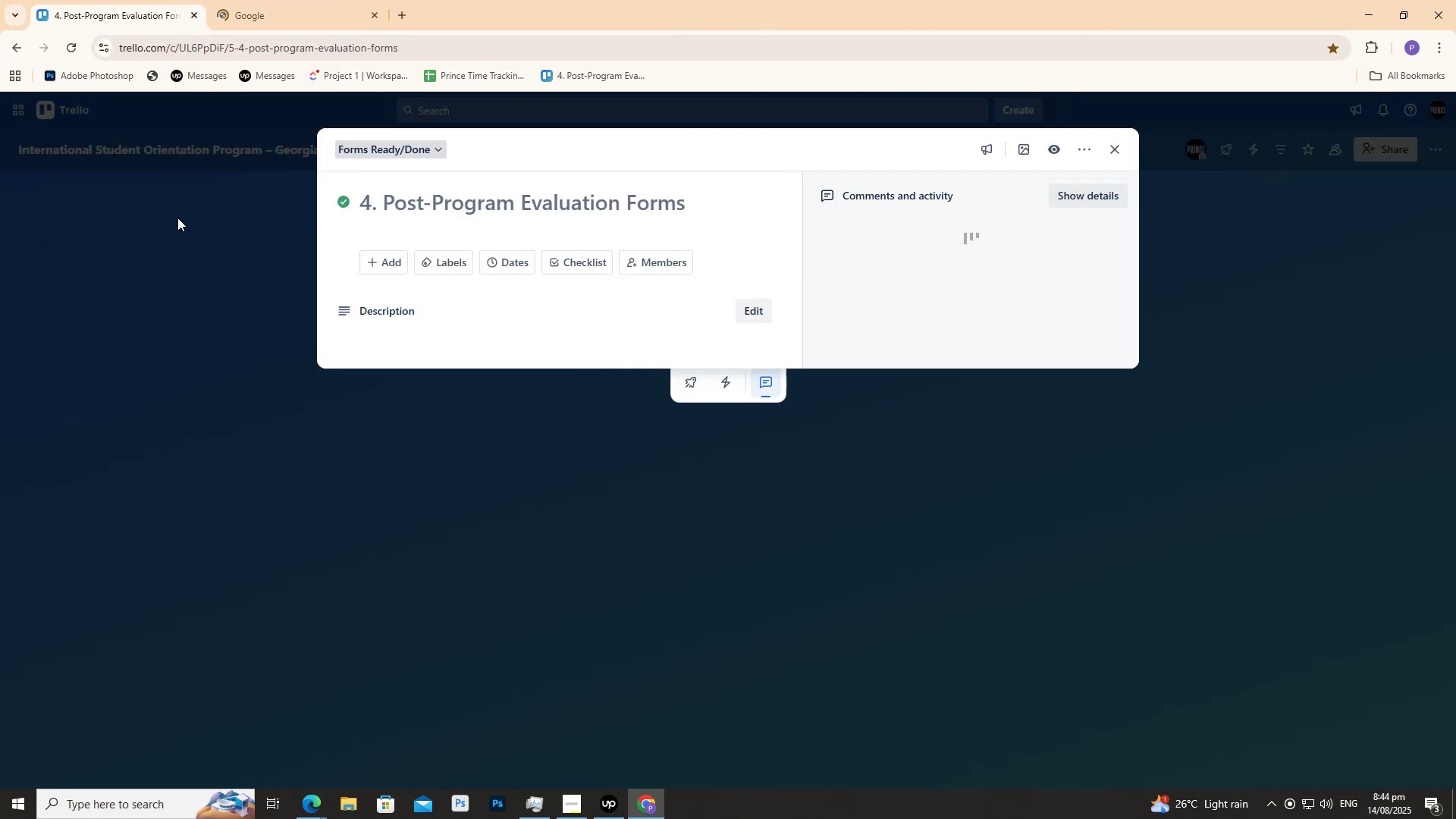 
wait(8.57)
 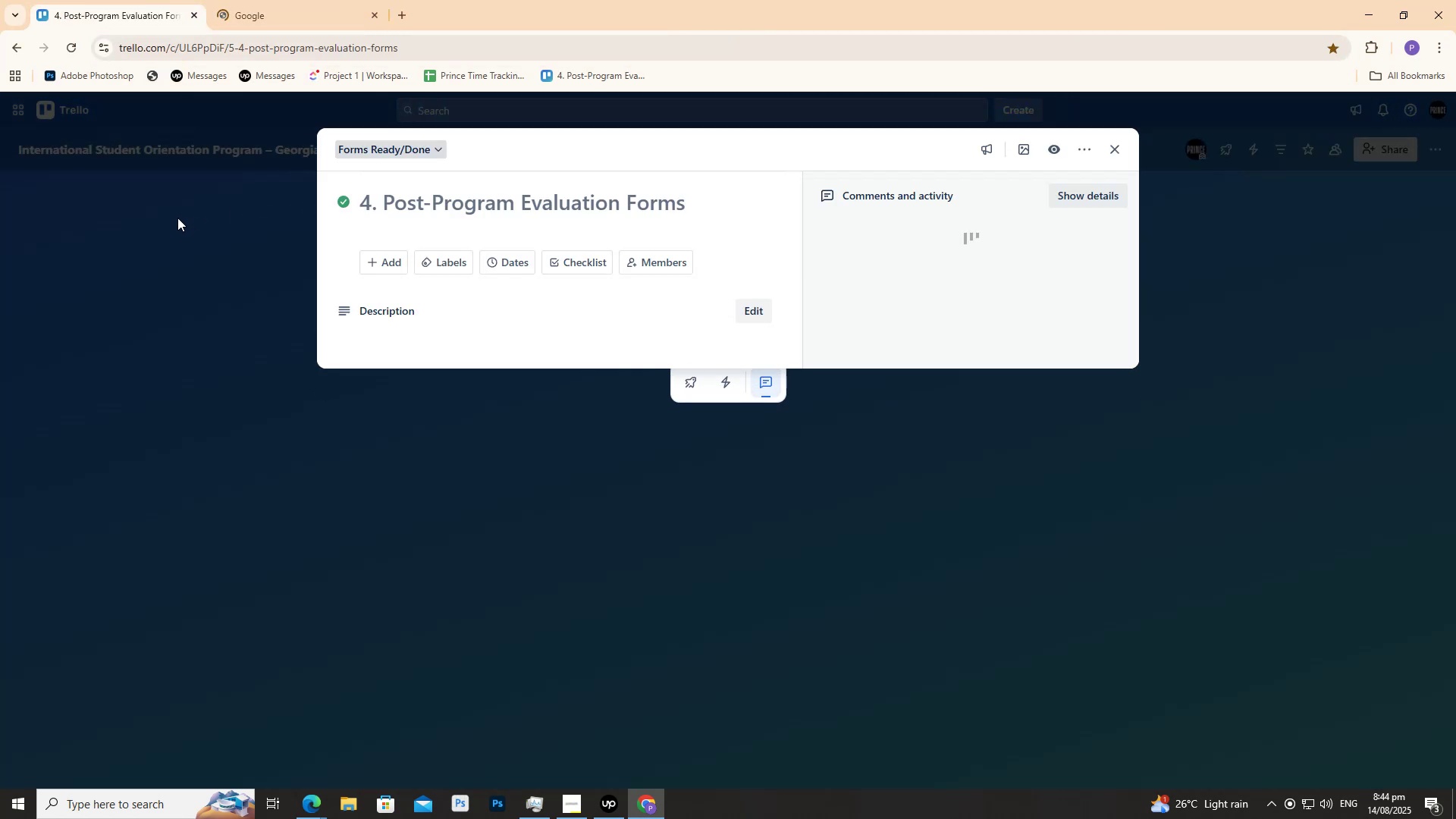 
left_click([400, 13])
 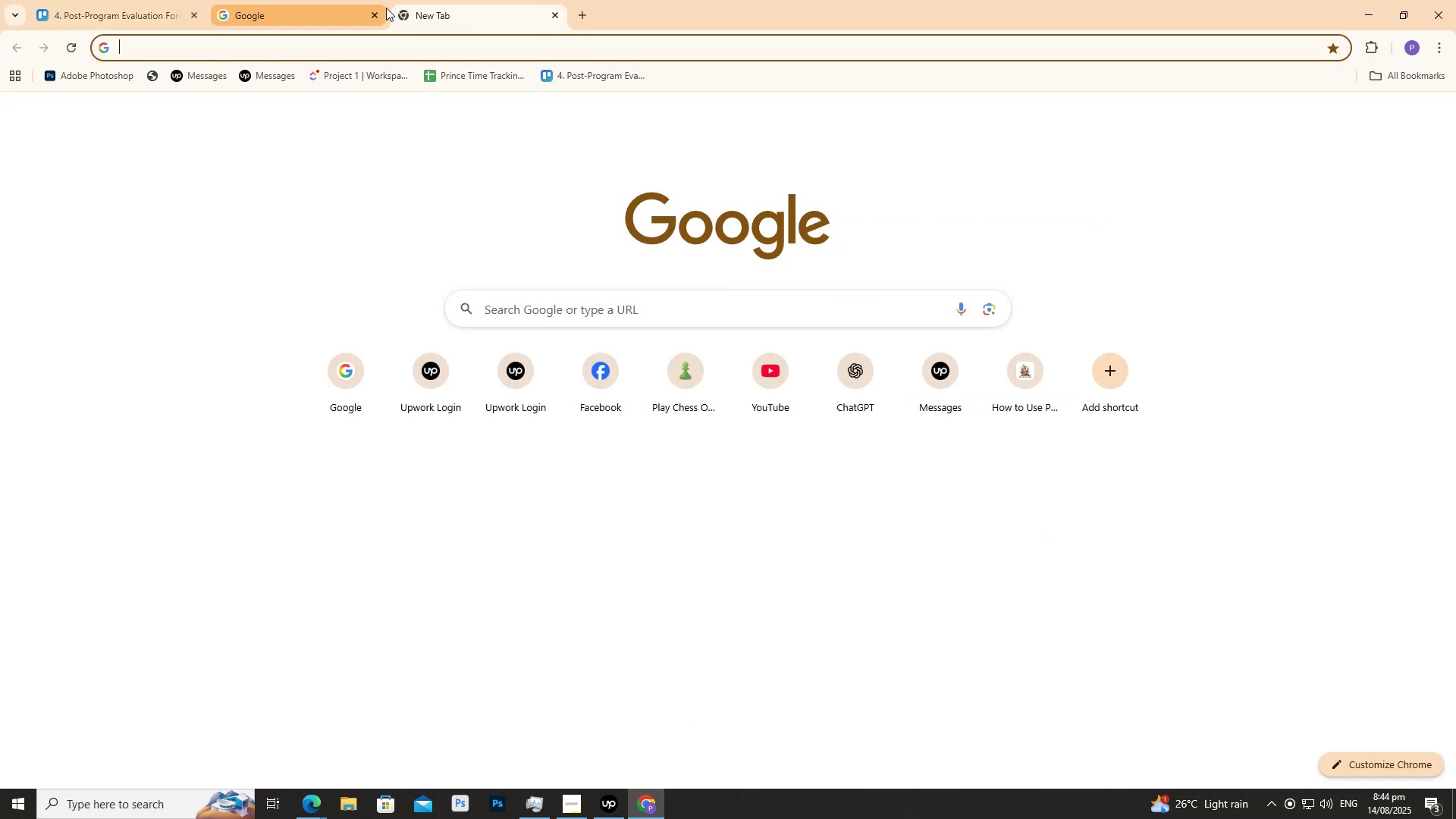 
type(note)
 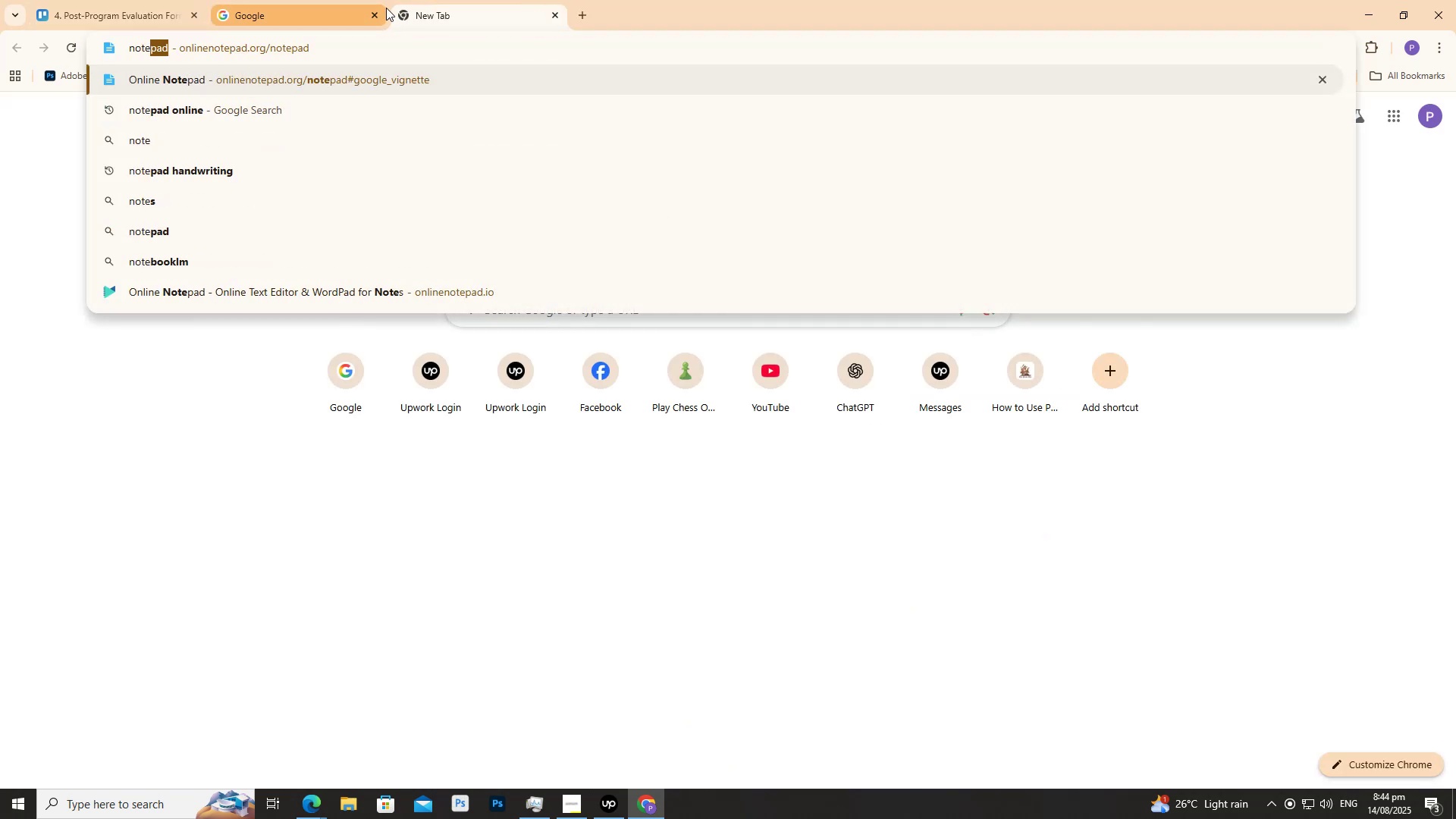 
key(Enter)
 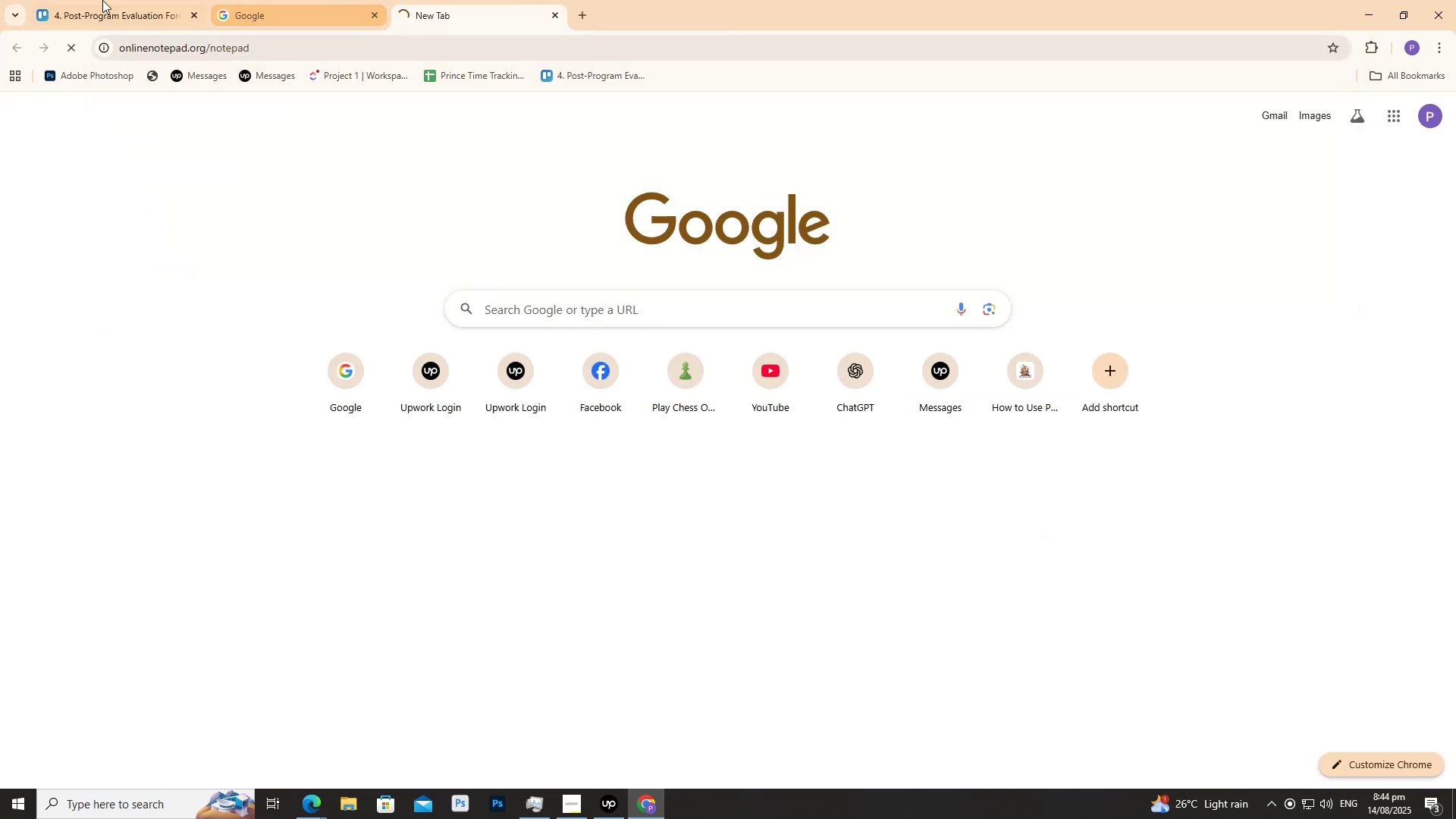 
left_click([115, 0])
 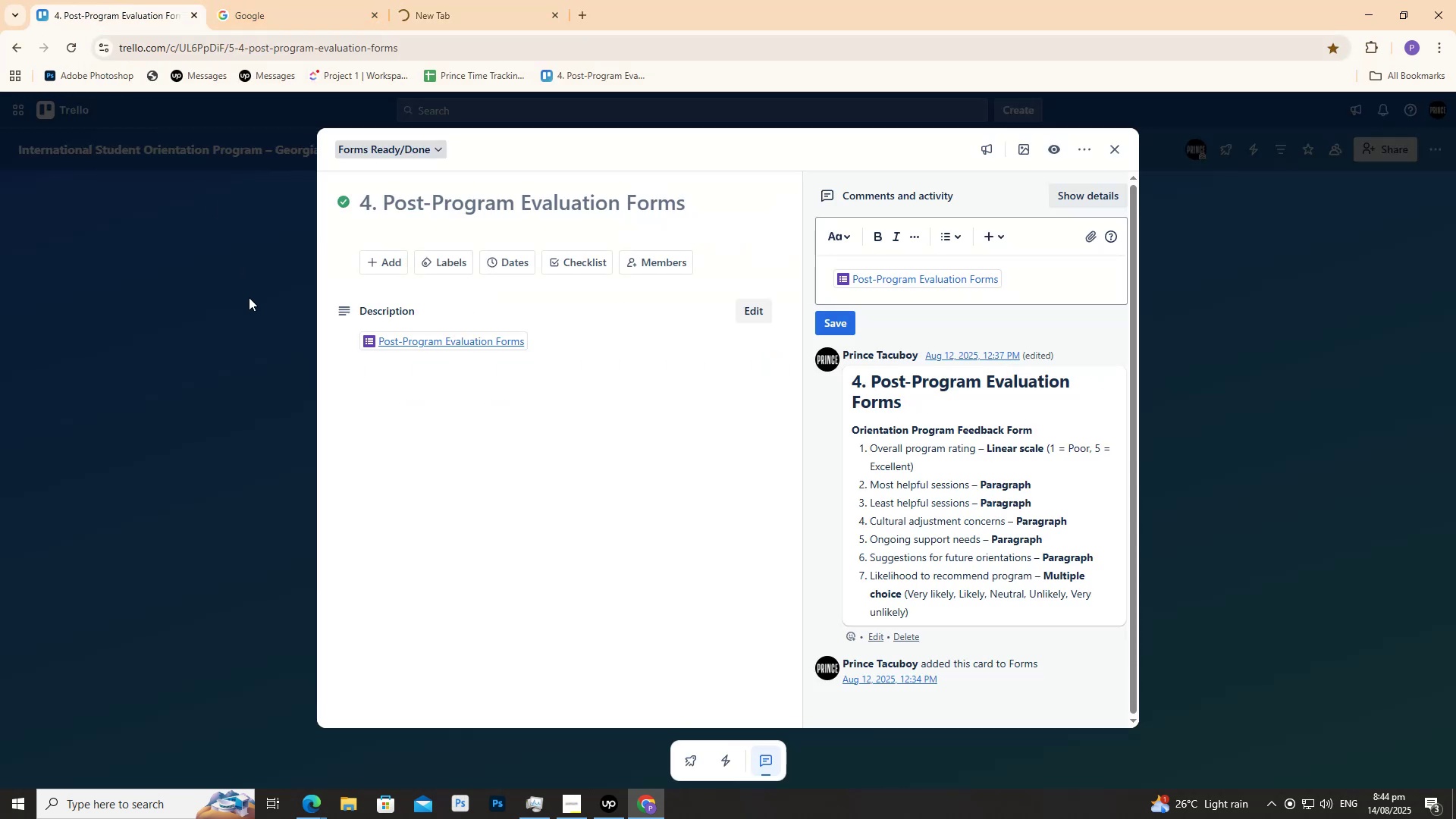 
left_click([248, 297])
 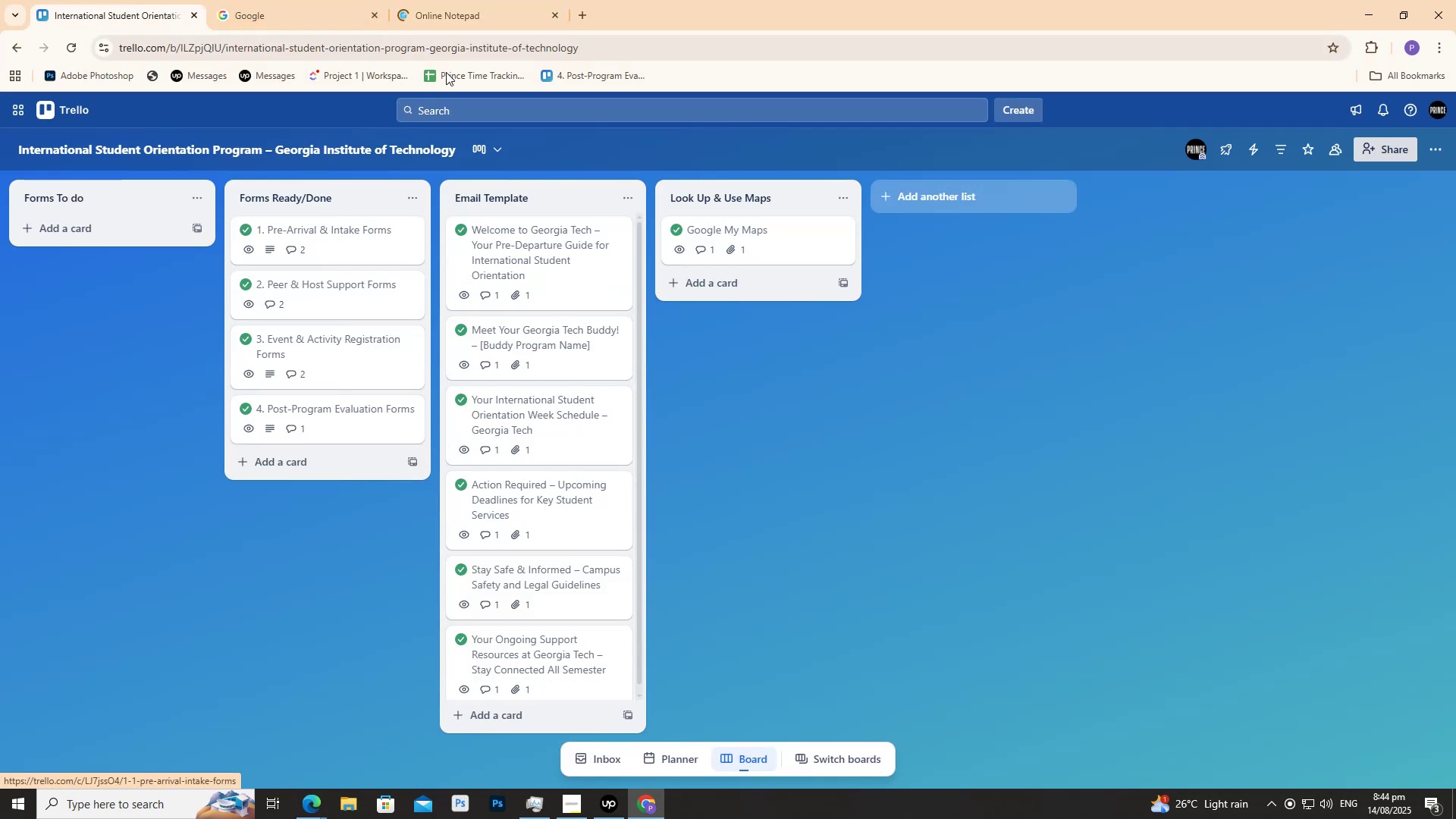 
left_click([474, 0])
 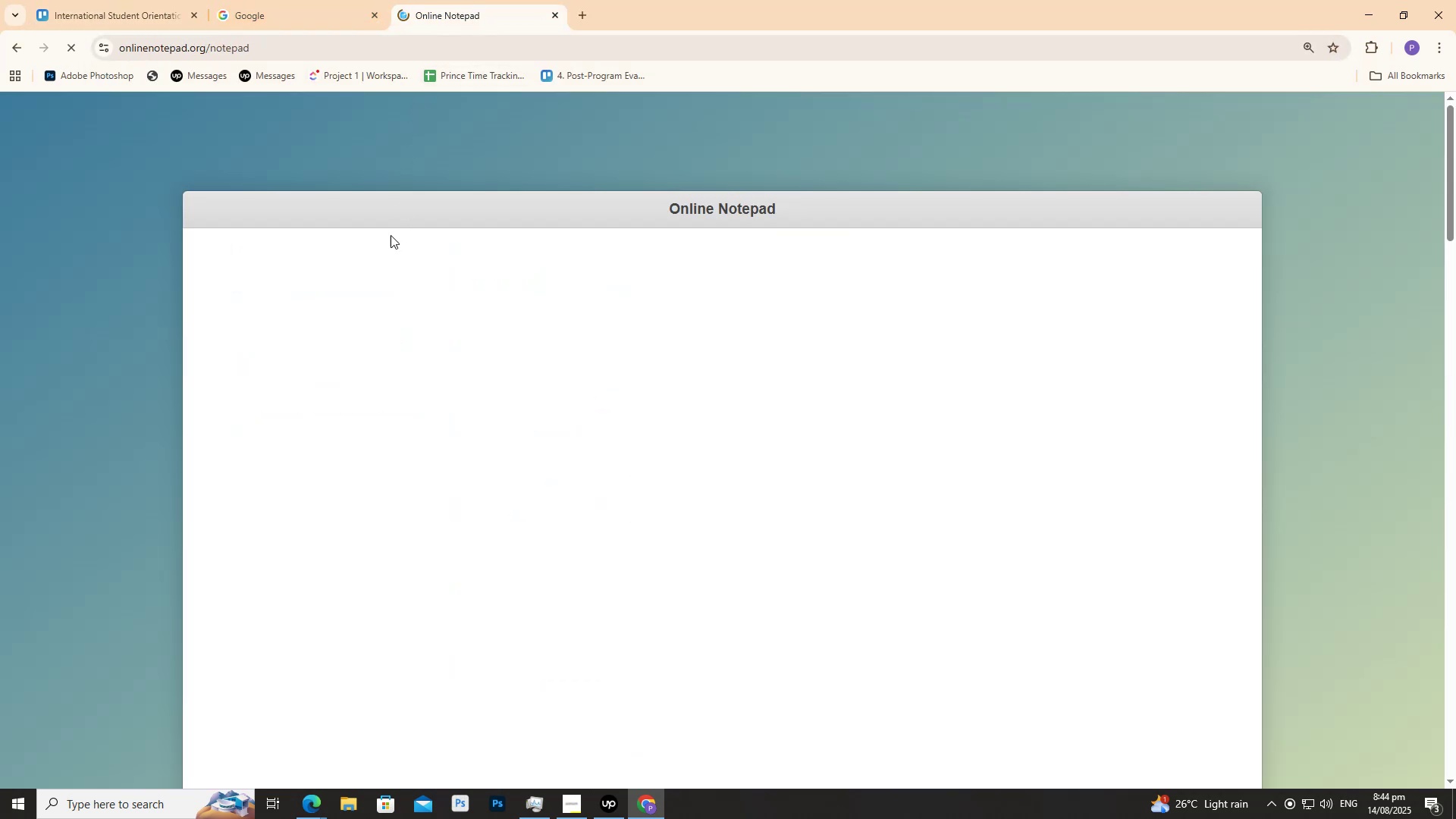 
scroll: coordinate [418, 347], scroll_direction: down, amount: 2.0
 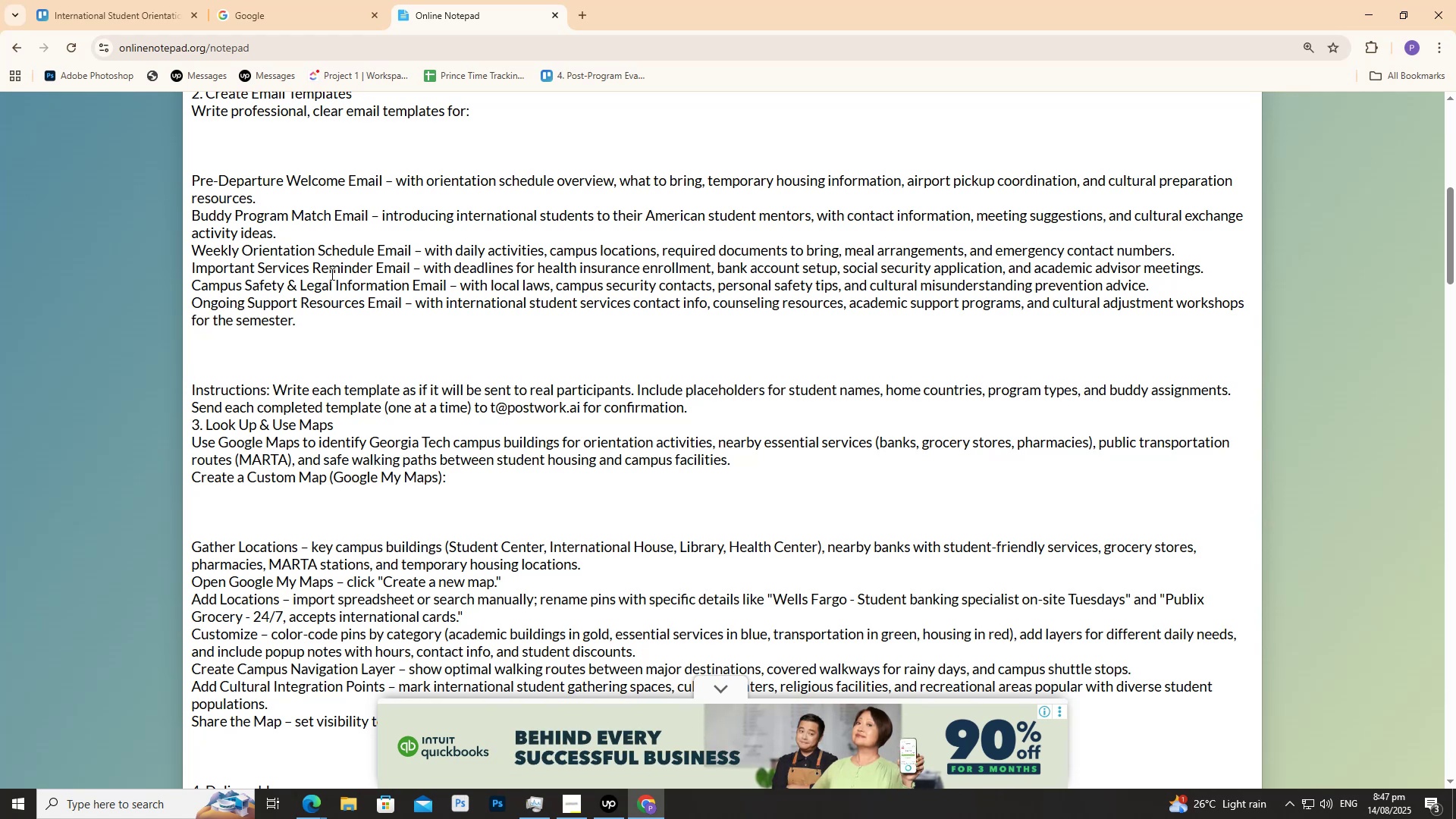 
wait(141.09)
 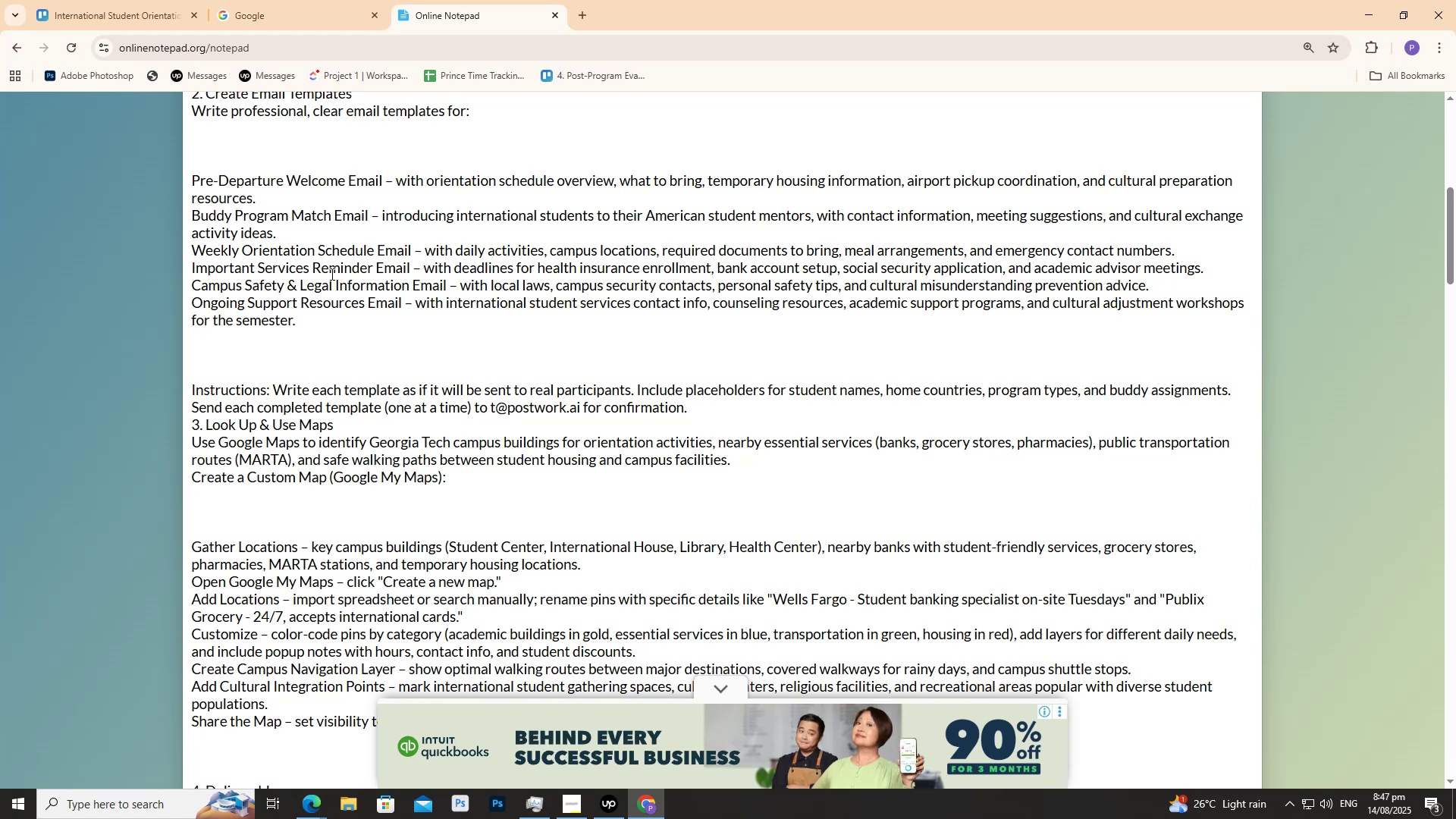 
scroll: coordinate [126, 165], scroll_direction: up, amount: 2.0
 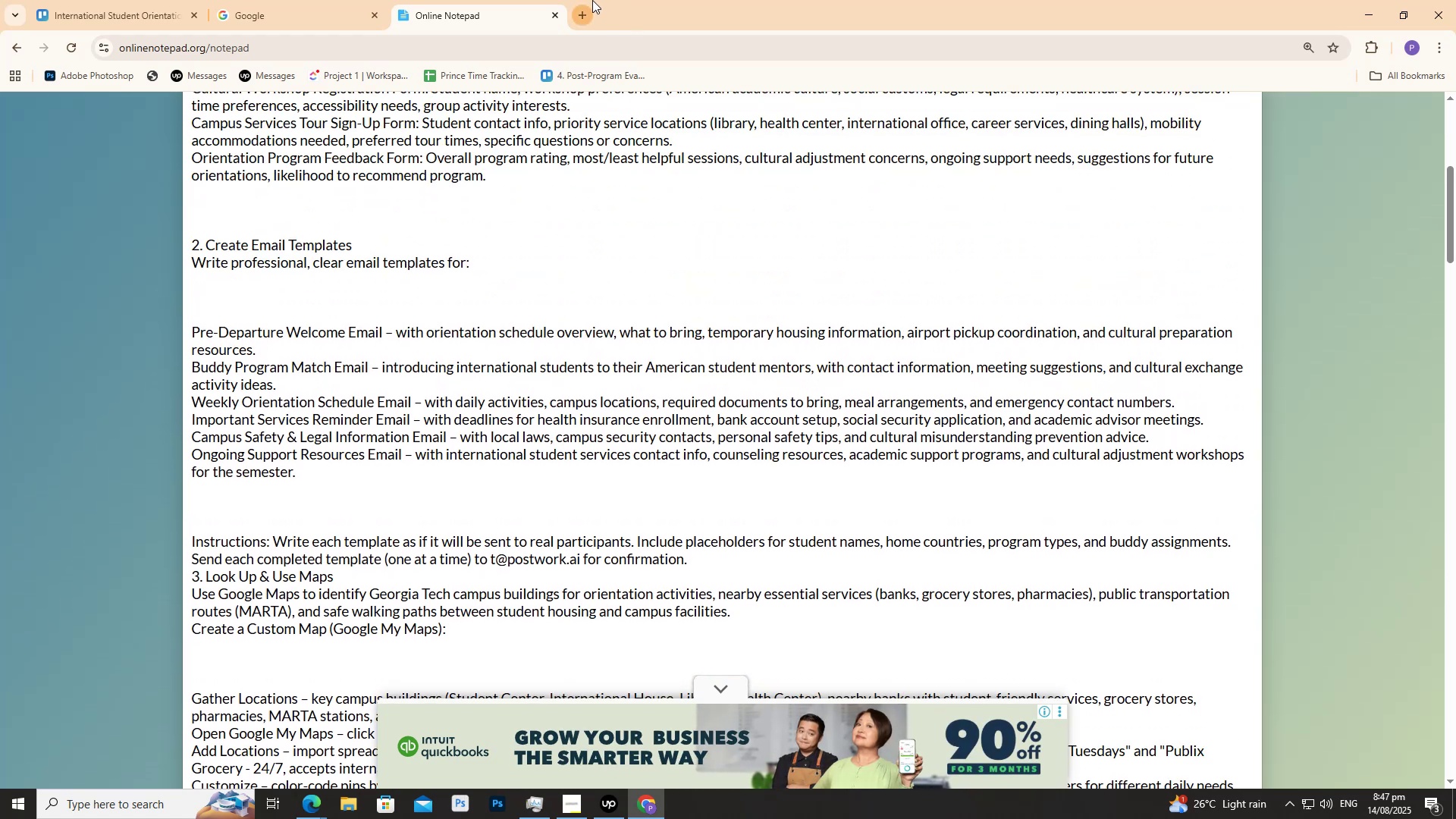 
left_click([592, 0])
 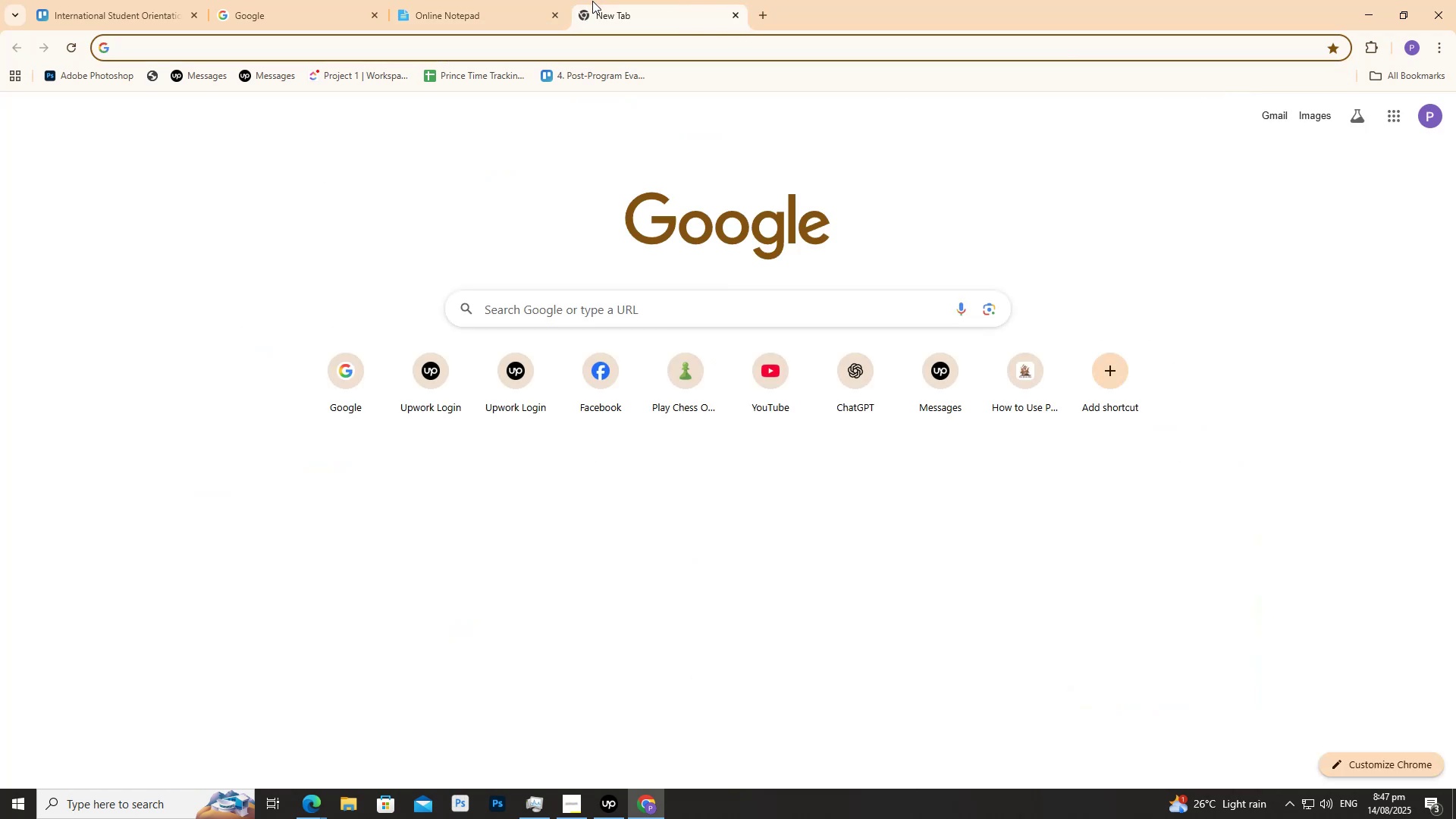 
type(chat)
 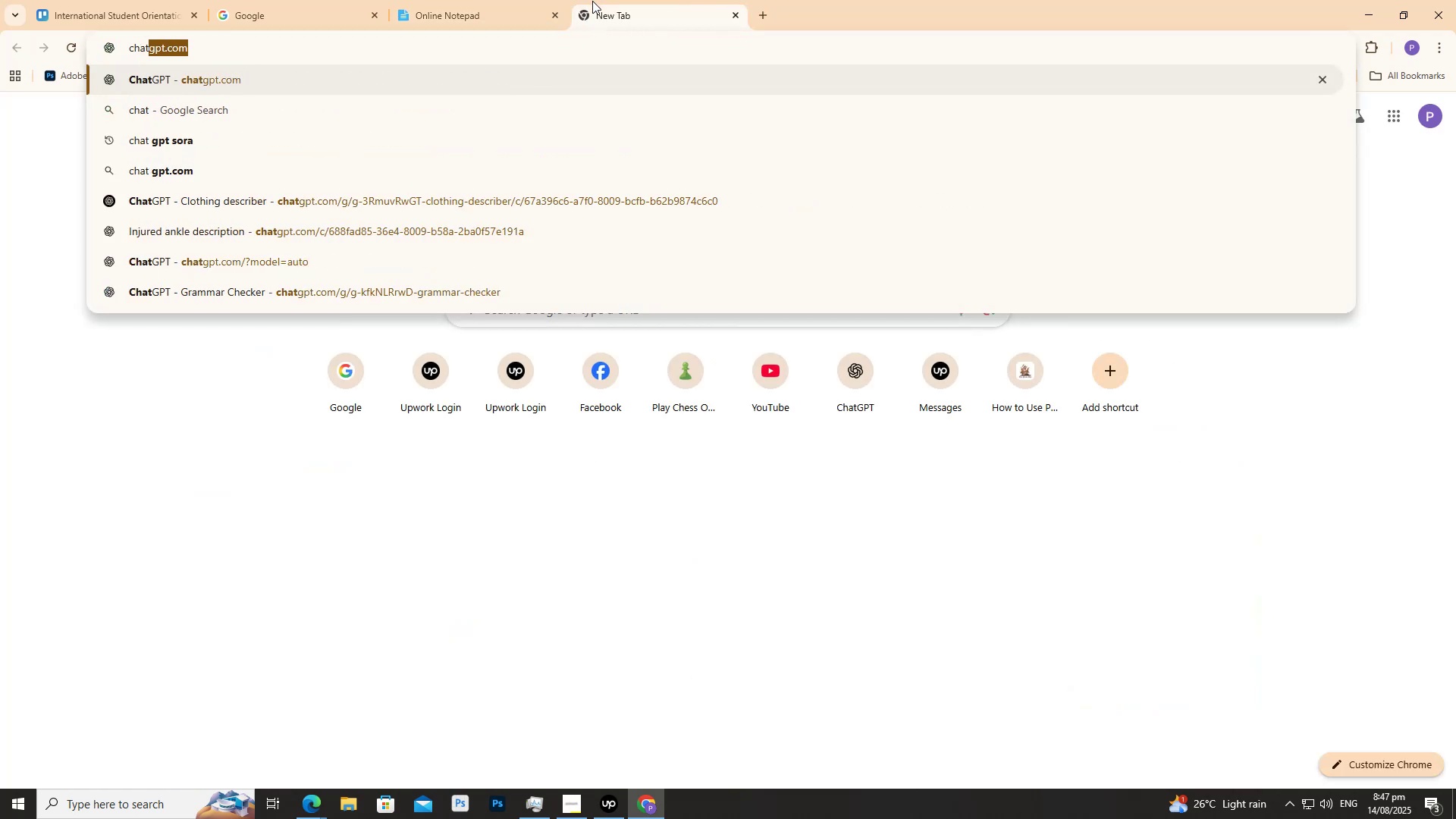 
key(Enter)
 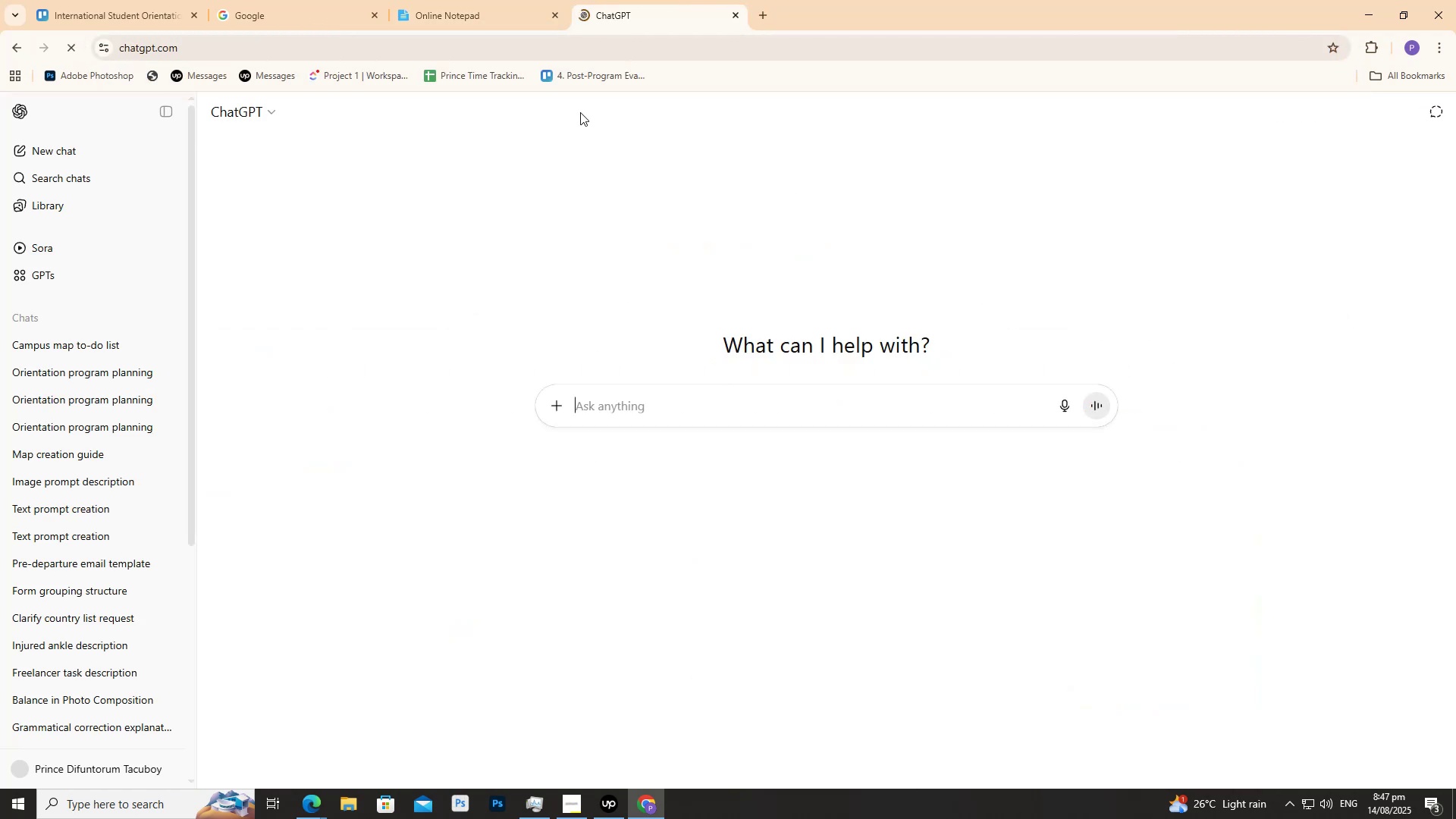 
left_click([497, 0])
 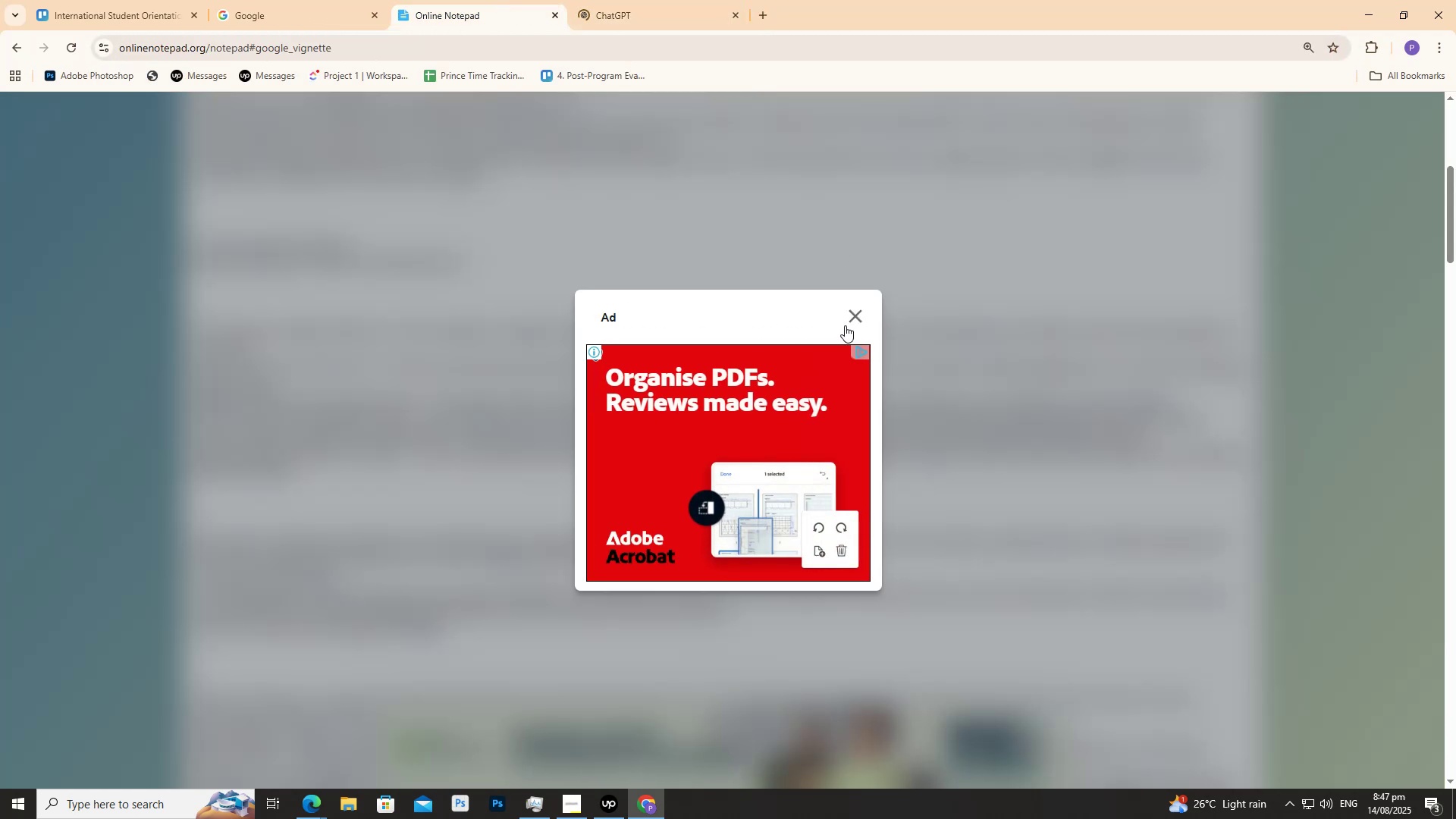 
left_click([856, 322])
 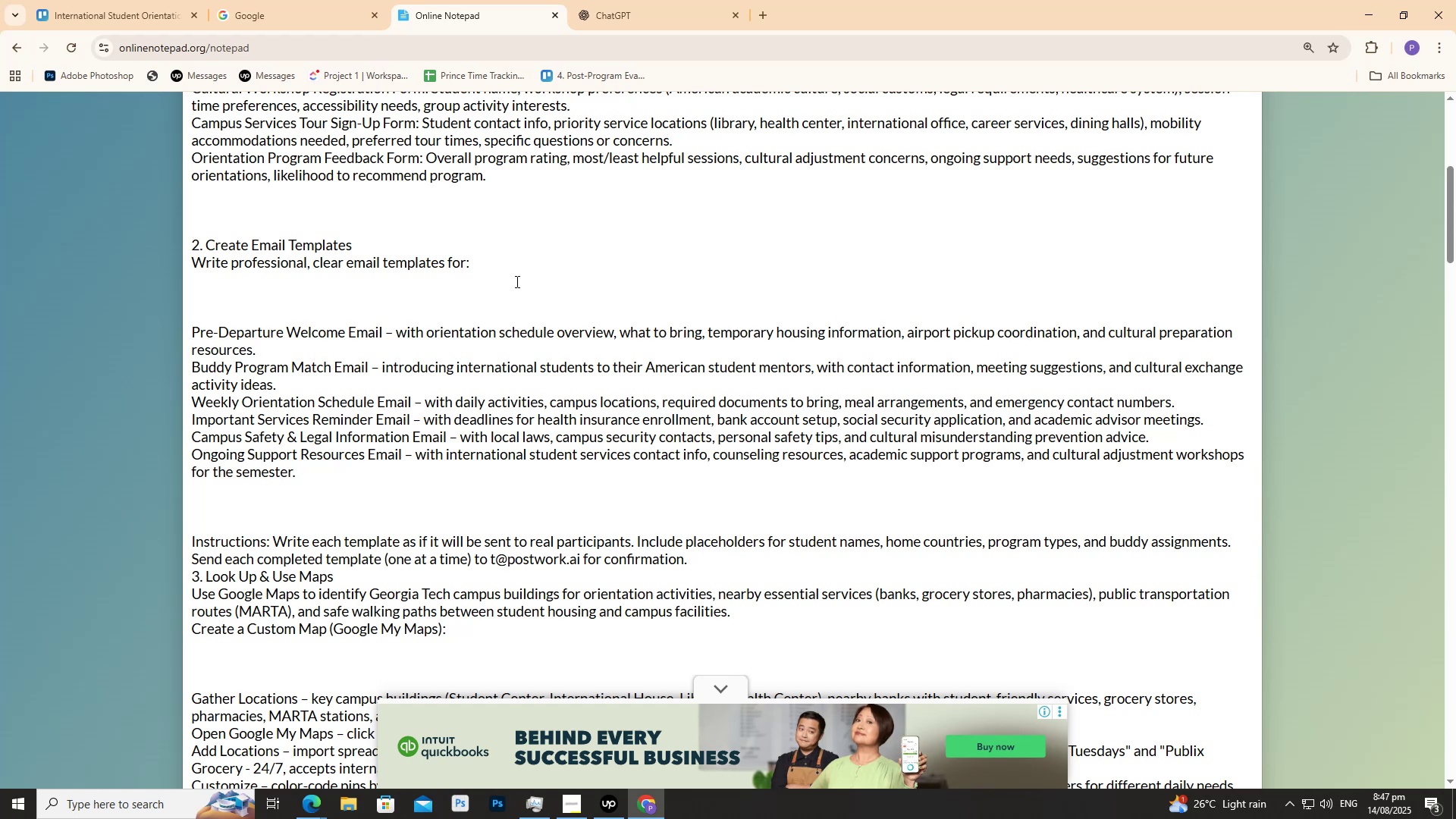 
scroll: coordinate [352, 109], scroll_direction: up, amount: 4.0
 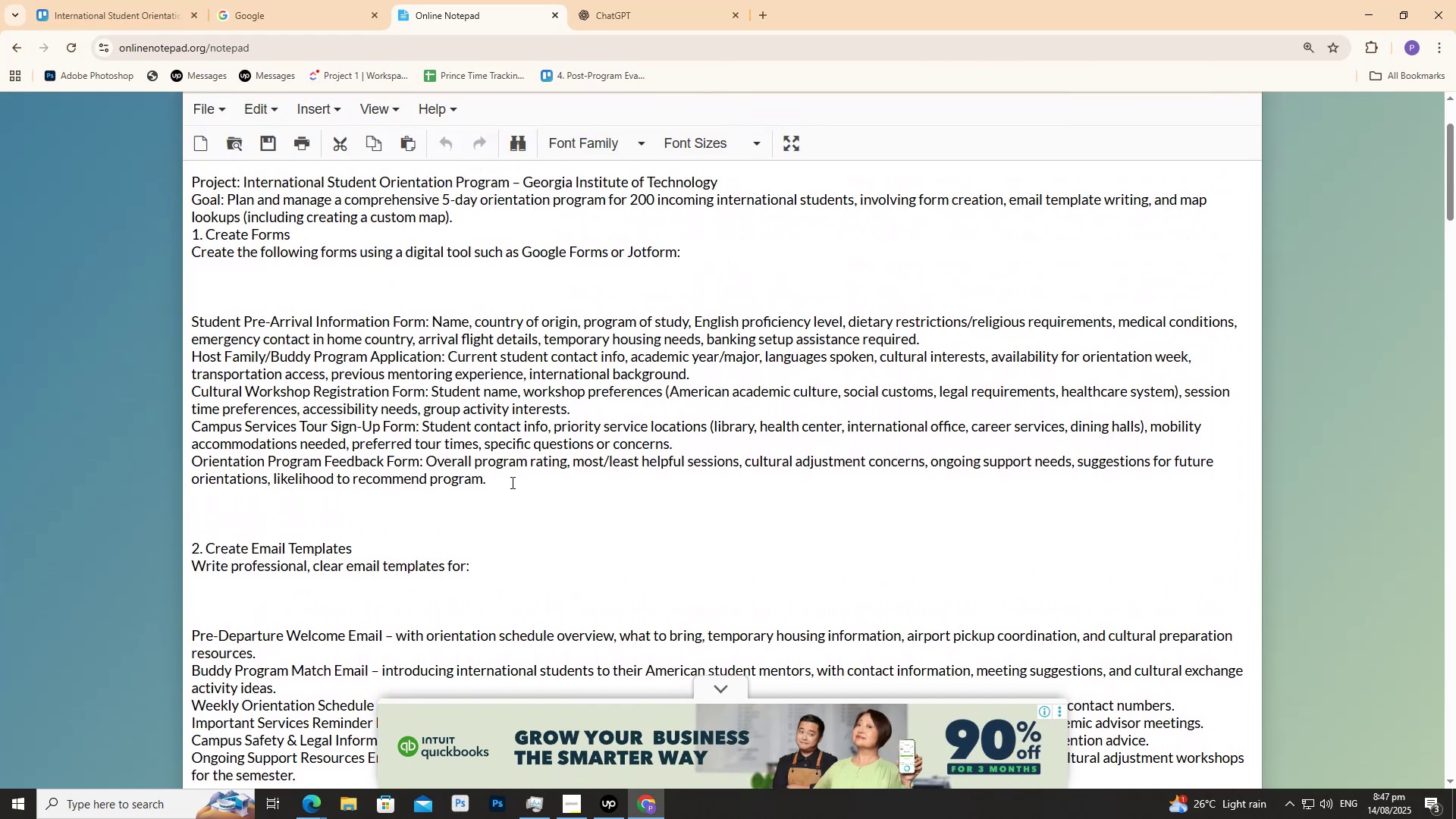 
left_click_drag(start_coordinate=[516, 504], to_coordinate=[190, 185])
 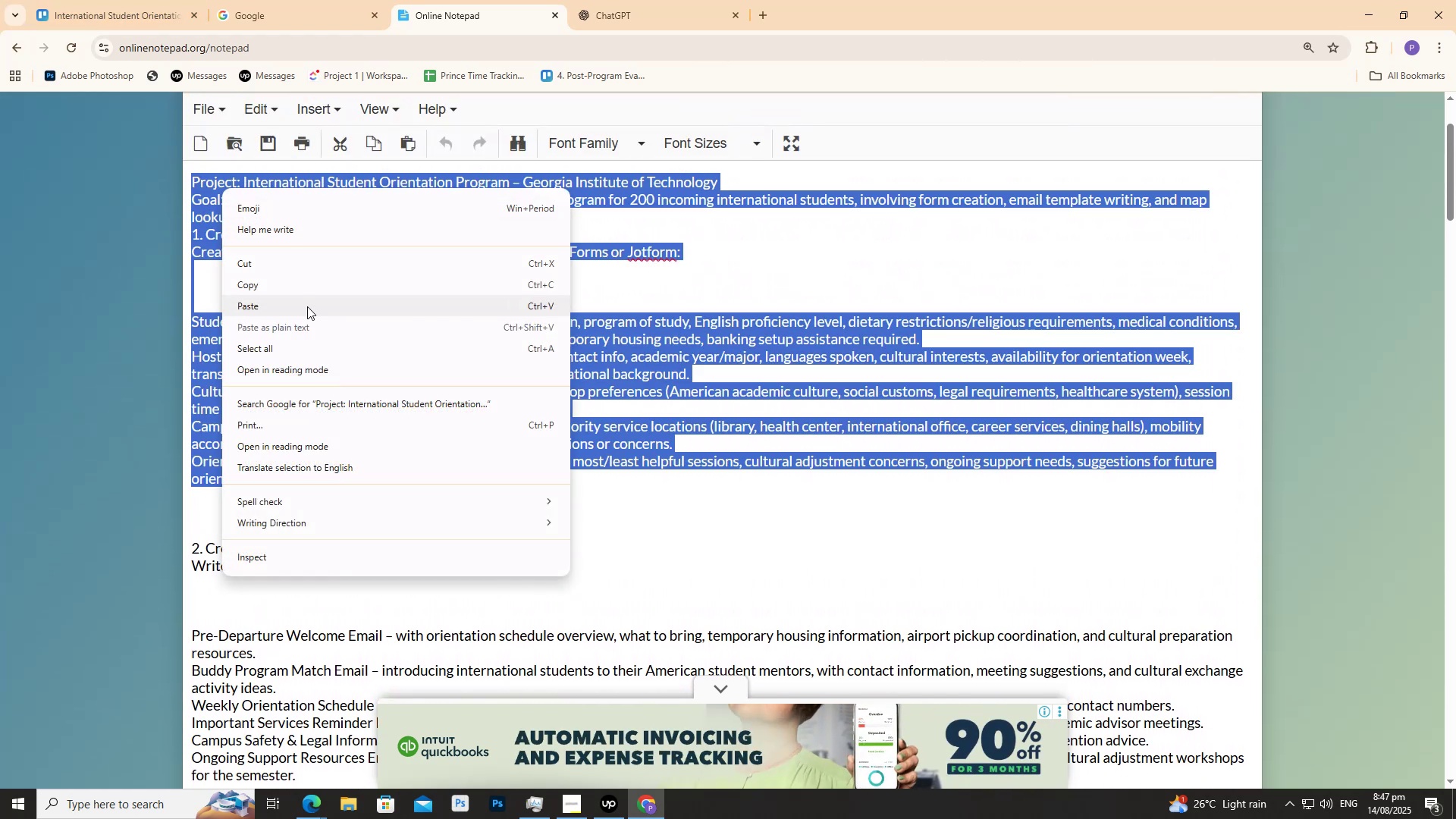 
left_click([293, 293])
 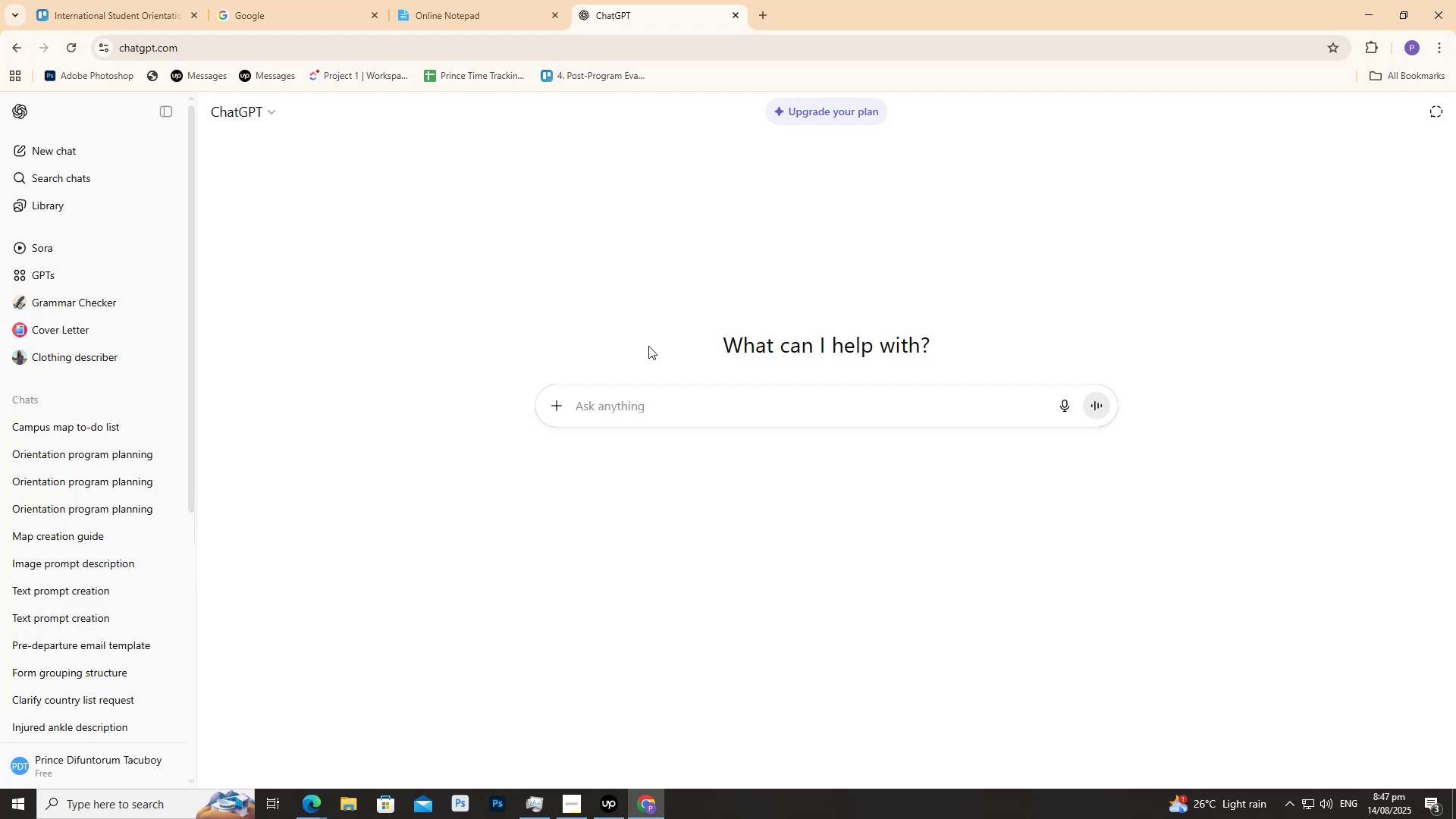 
key(Control+V)
 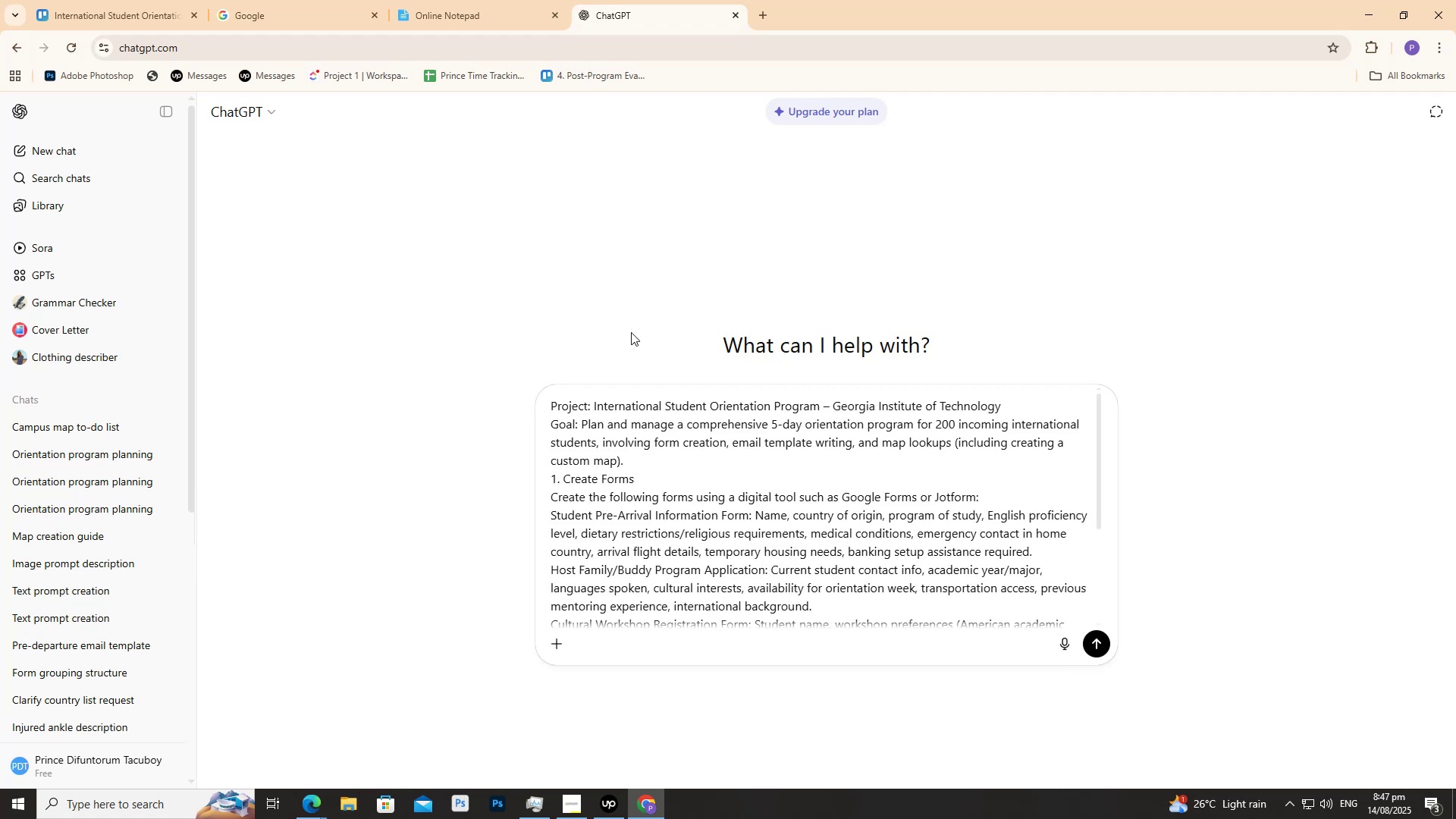 
key(Control+Shift+Enter)
 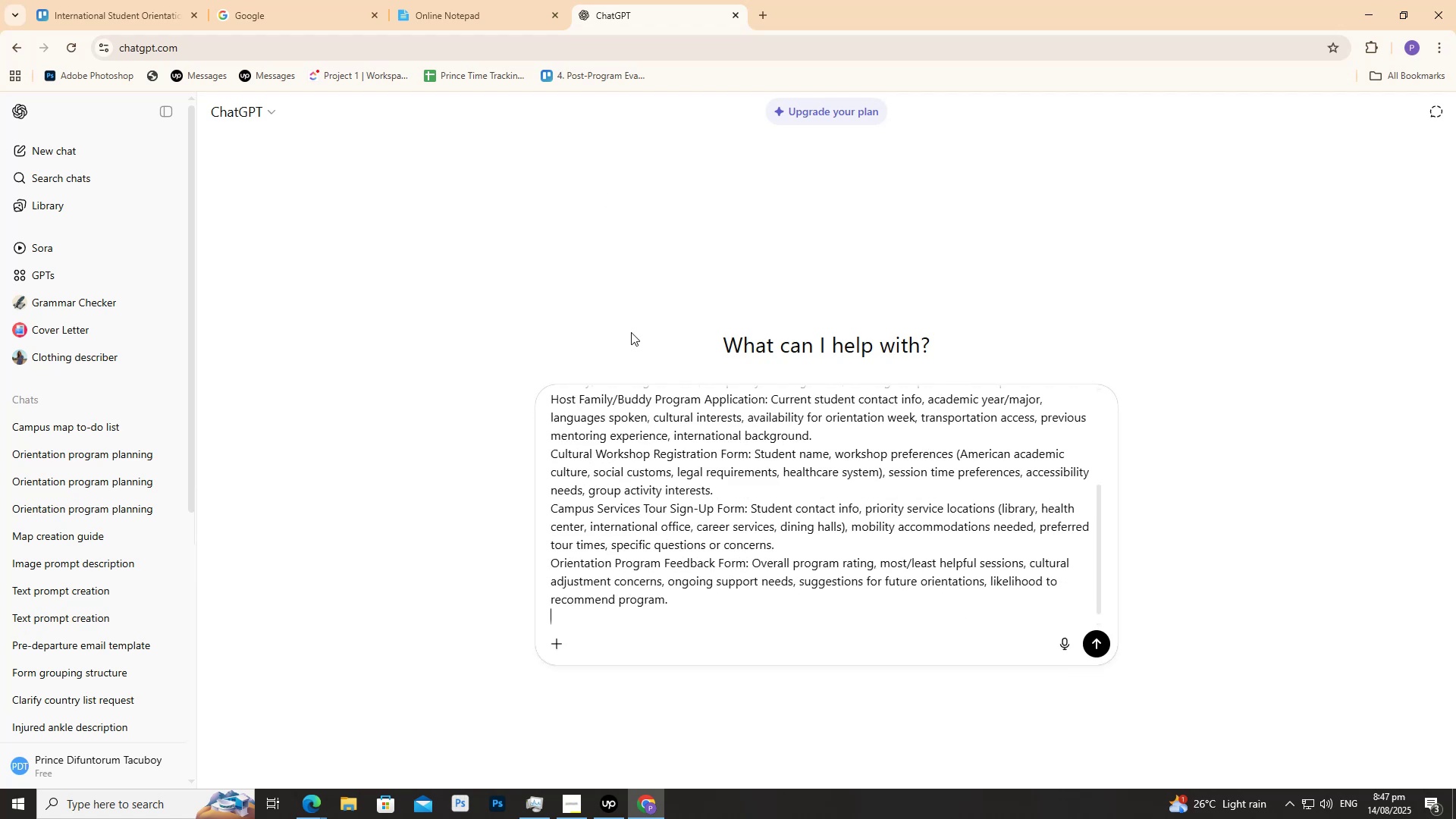 
key(Control+Shift+Enter)
 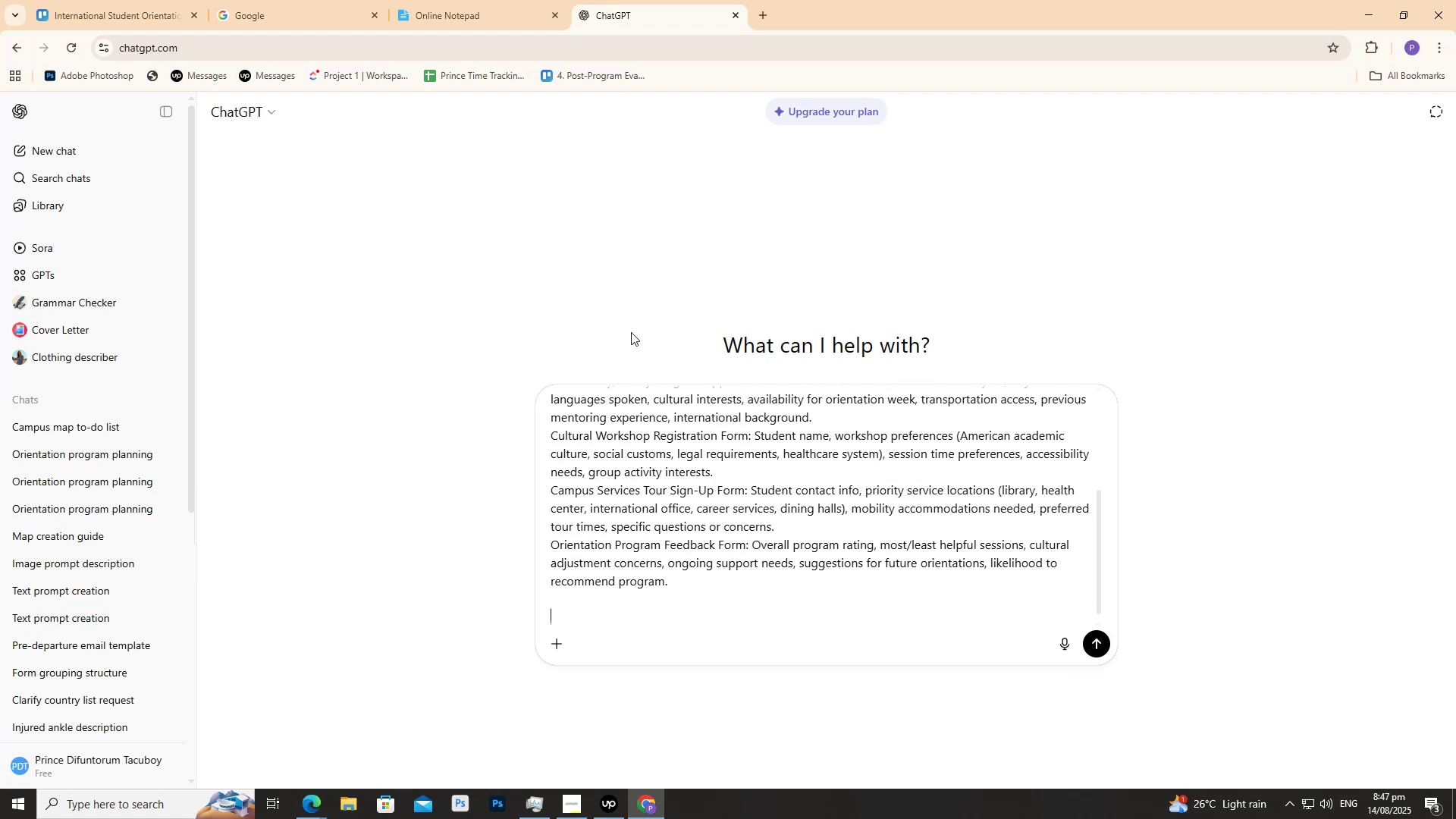 
key(Shift+Enter)
 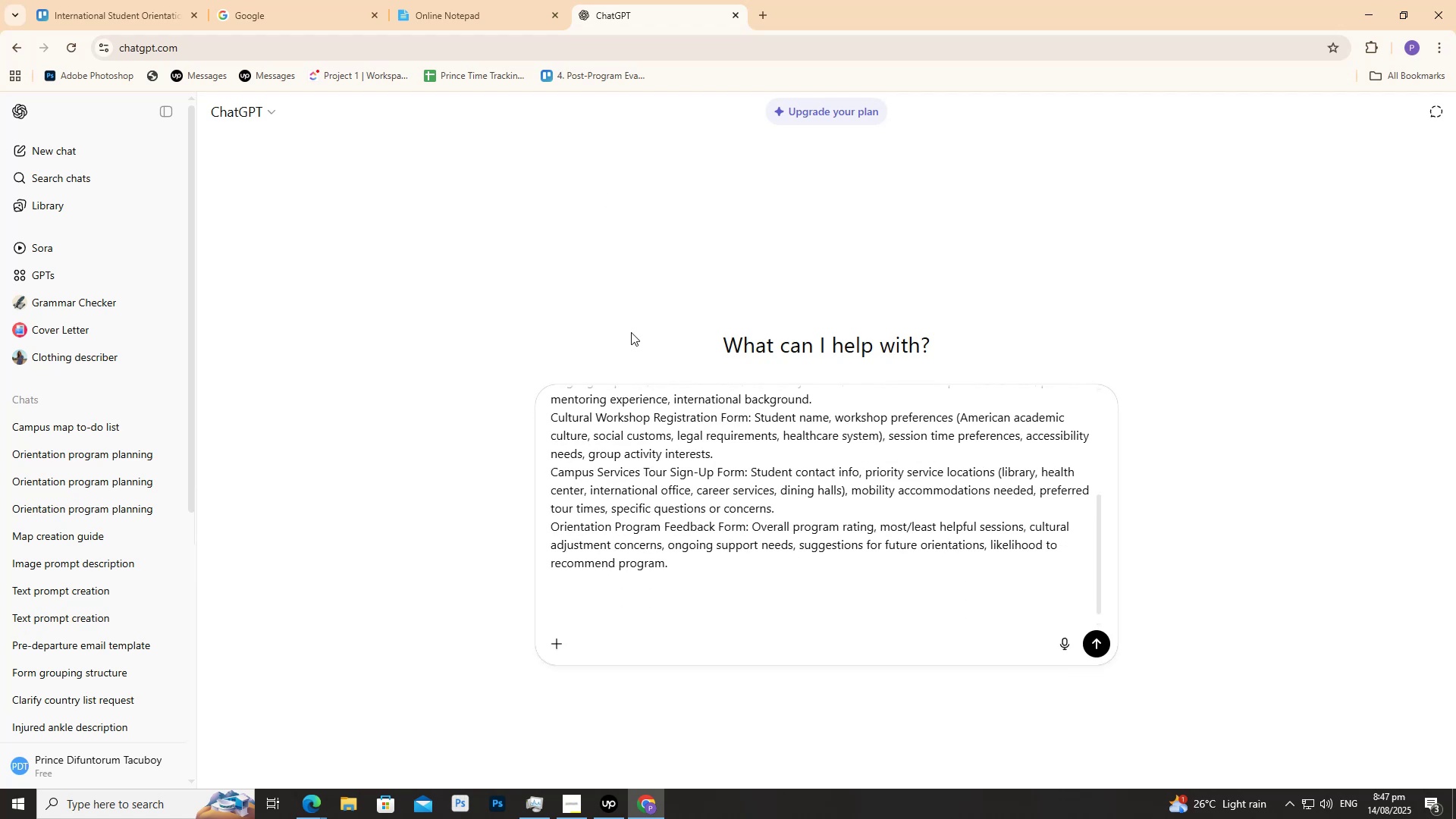 
type(organize to do)
 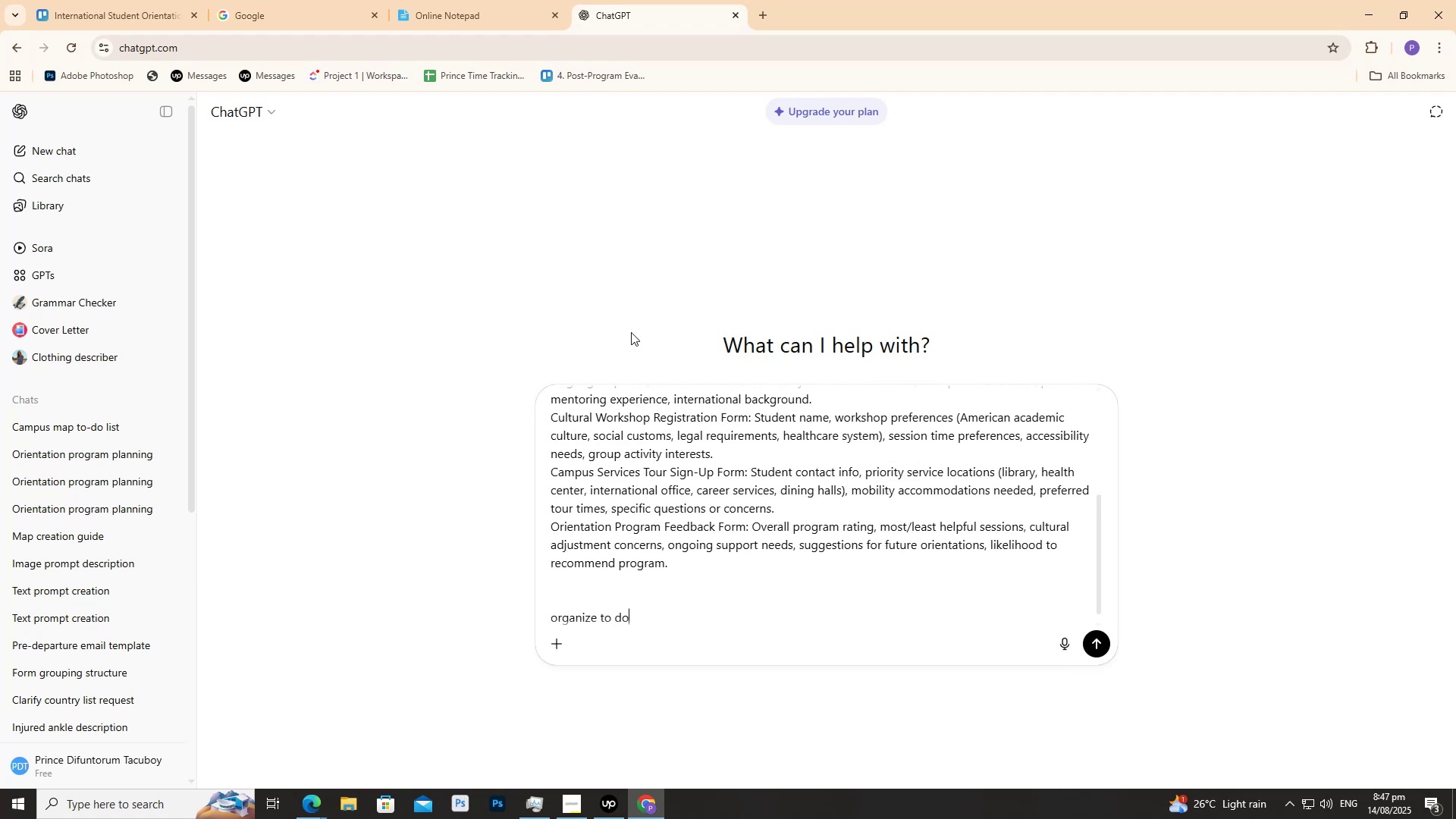 
key(Enter)
 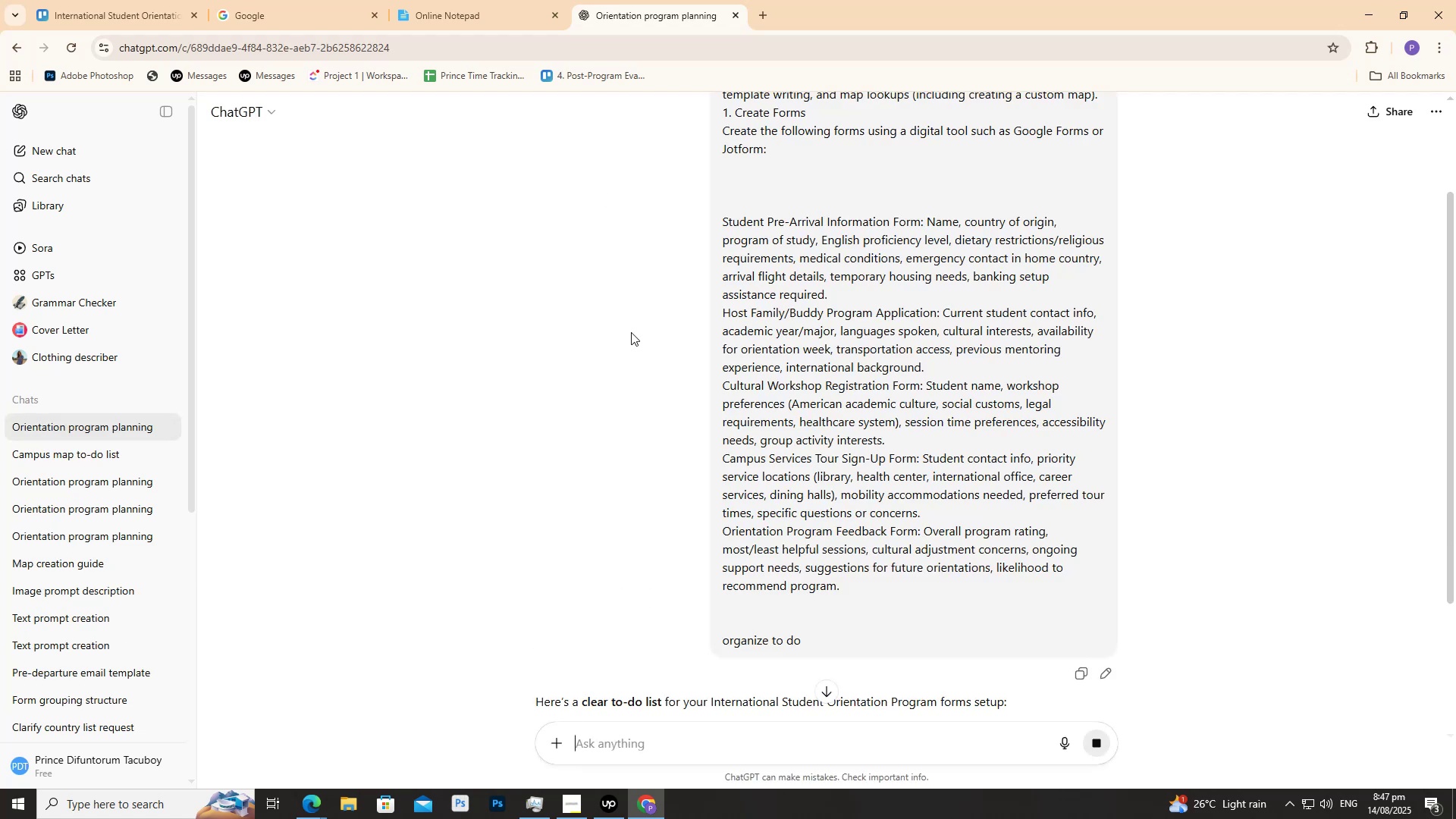 
scroll: coordinate [573, 301], scroll_direction: down, amount: 2.0
 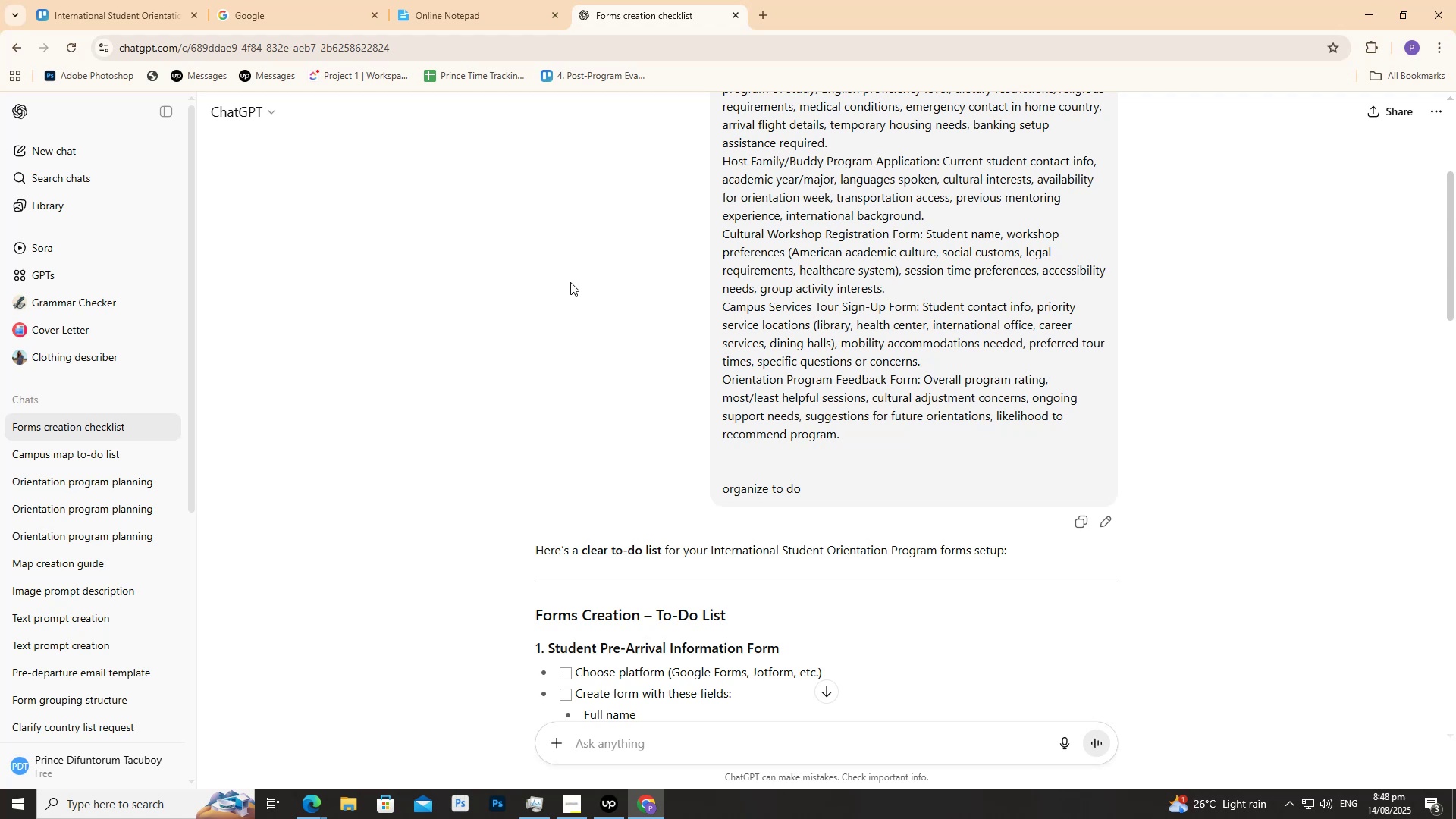 
wait(24.0)
 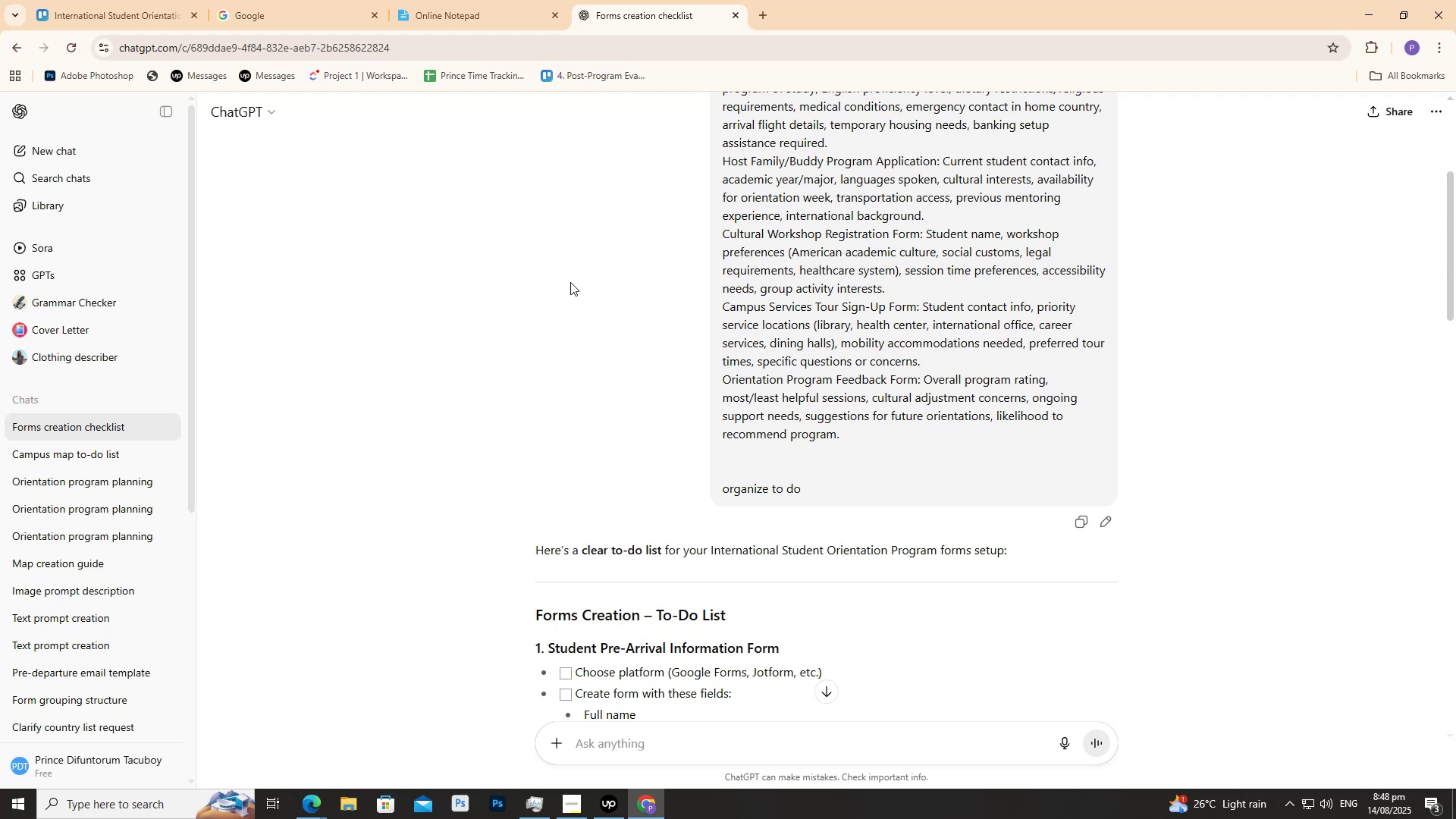 
scroll: coordinate [429, 356], scroll_direction: down, amount: 14.0
 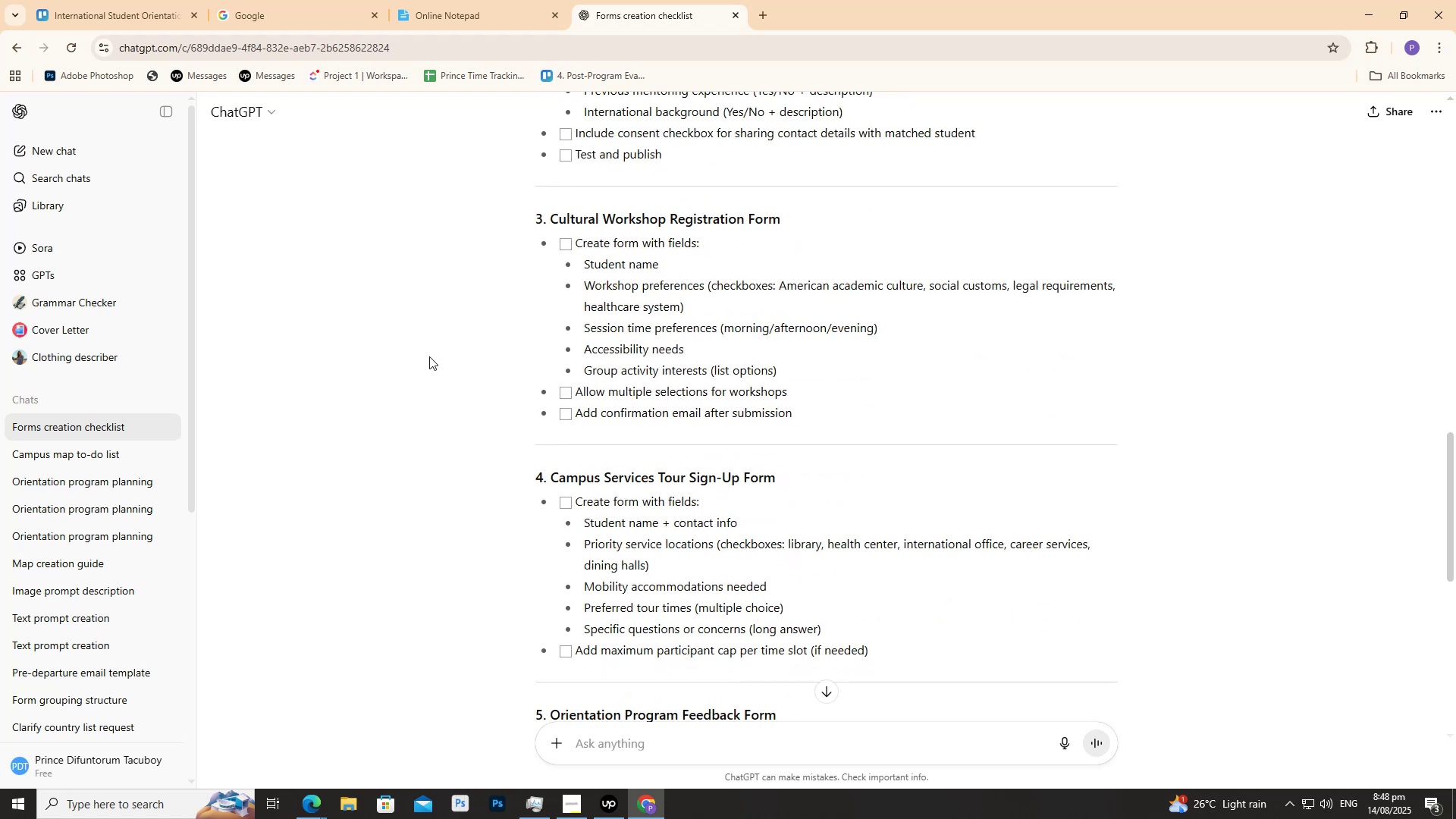 
scroll: coordinate [423, 360], scroll_direction: down, amount: 12.0
 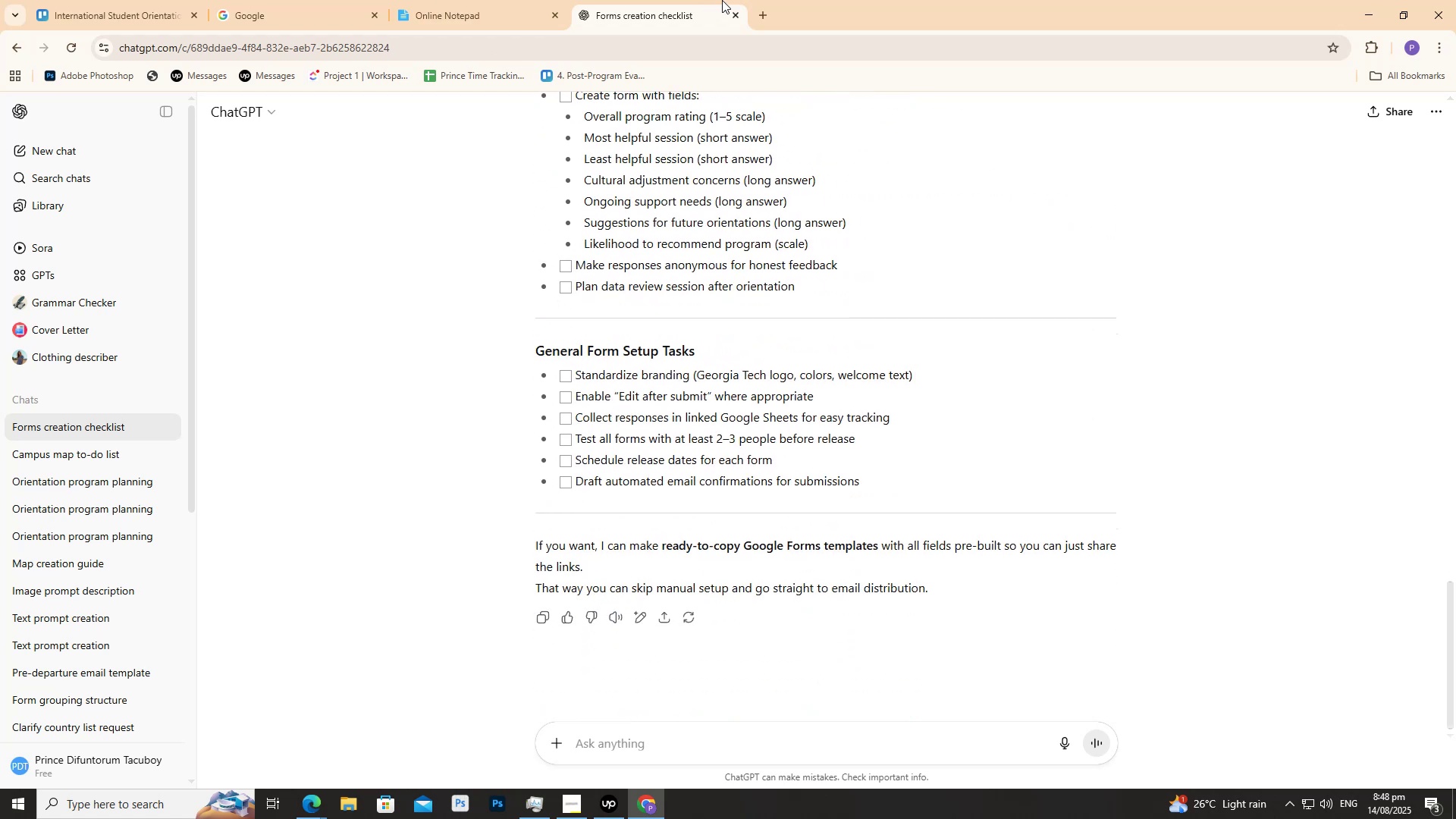 
left_click_drag(start_coordinate=[341, 0], to_coordinate=[830, 0])
 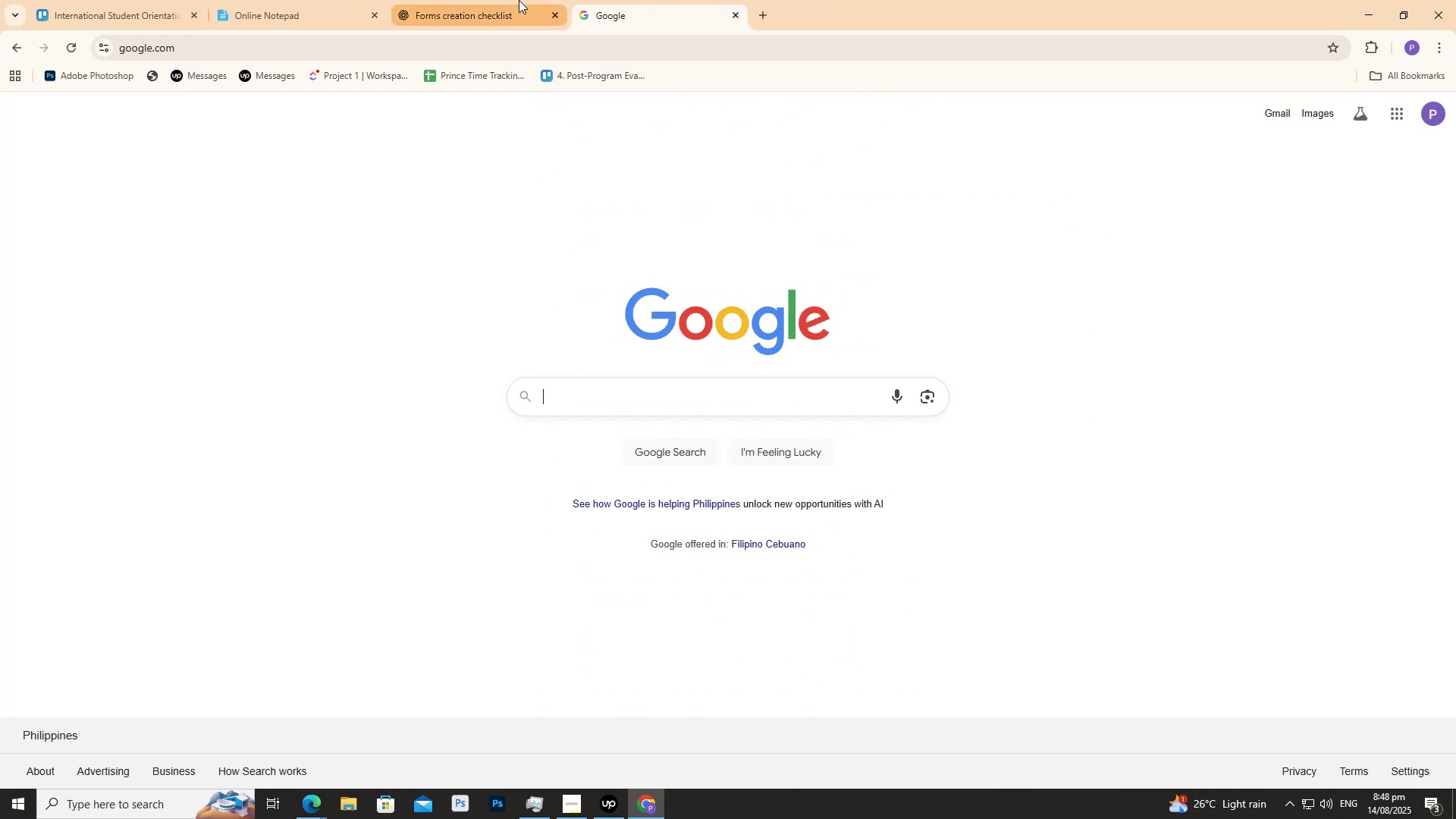 
left_click([516, 0])
 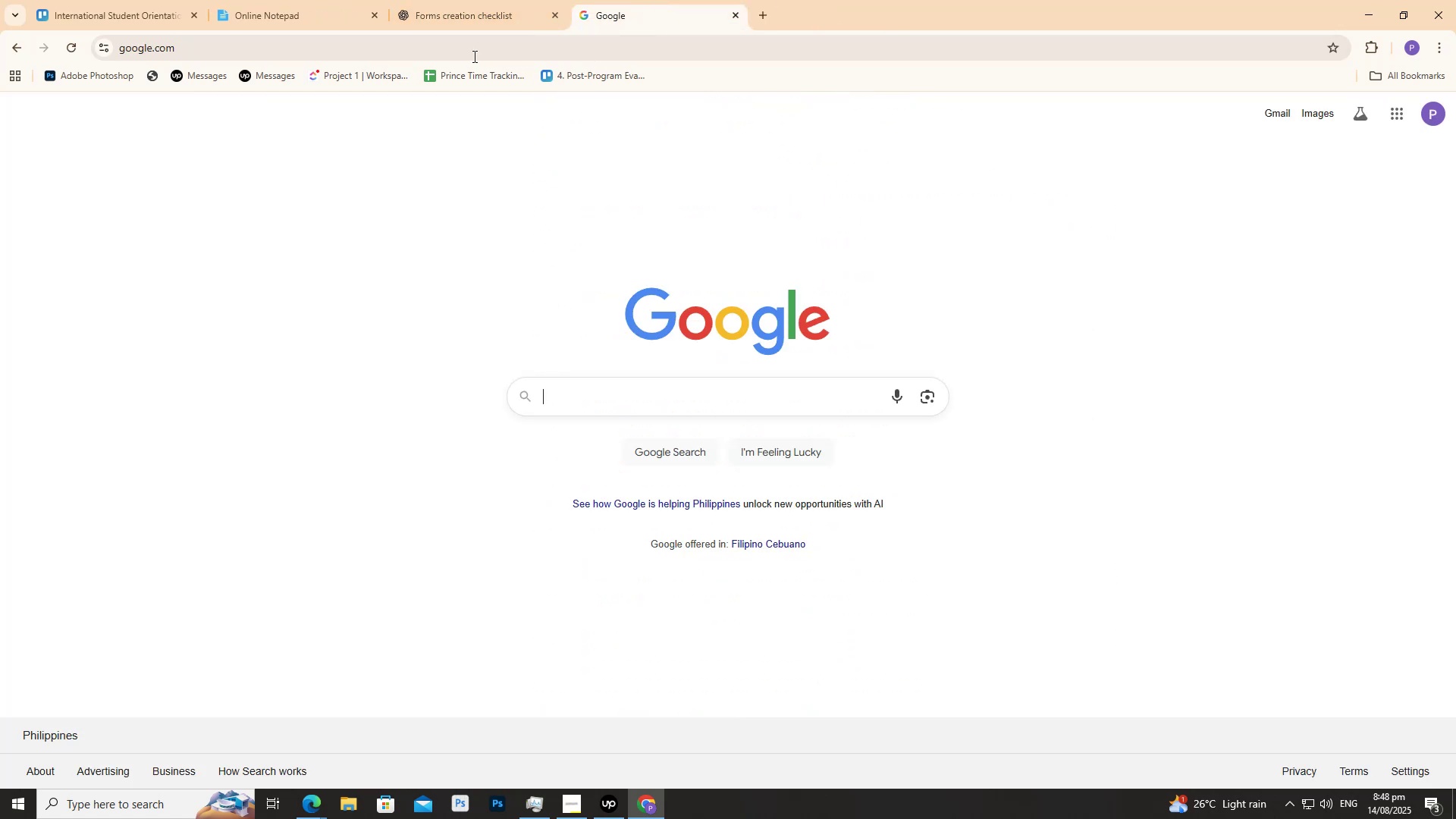 
triple_click([490, 0])
 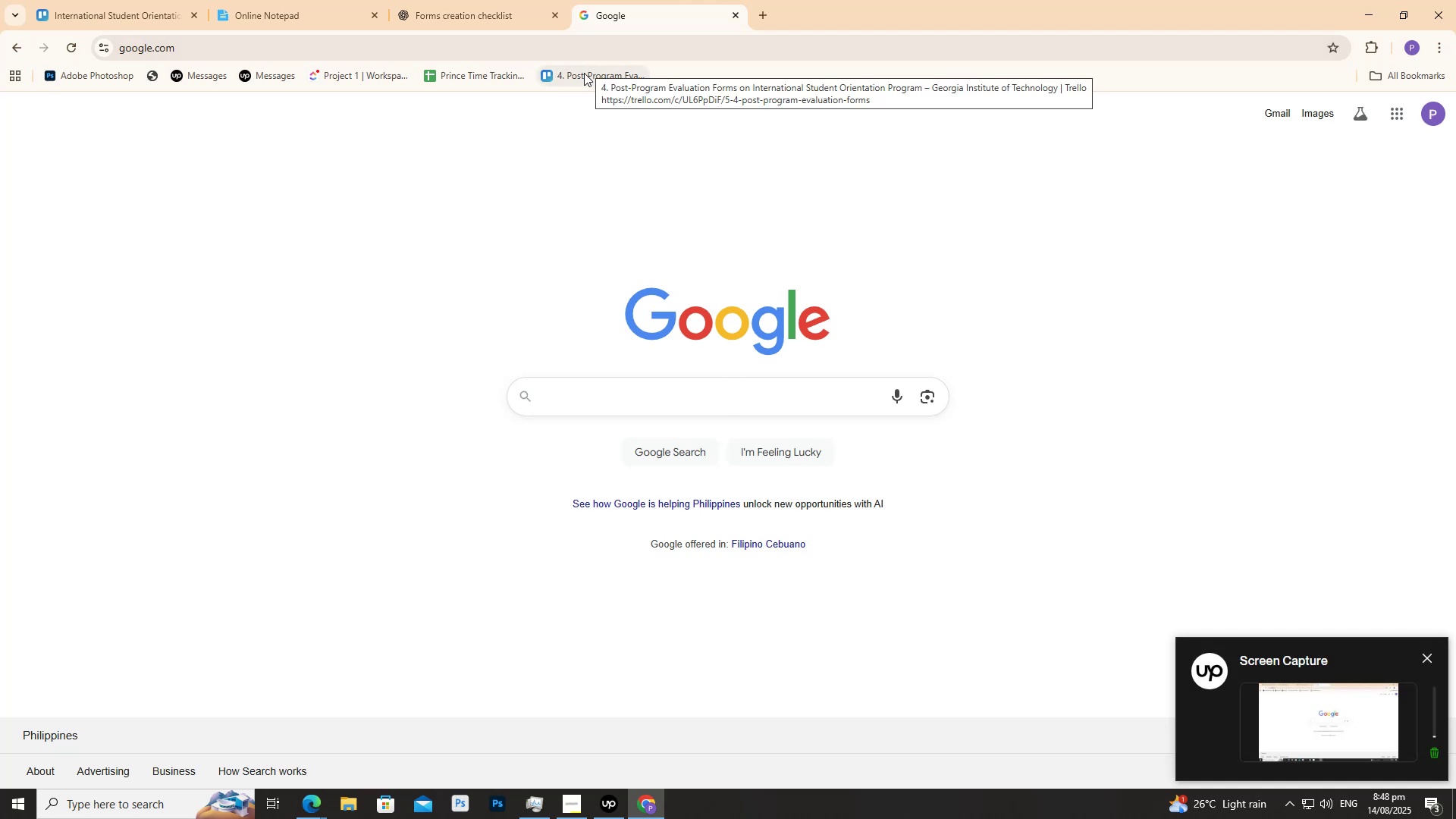 
left_click([493, 0])
 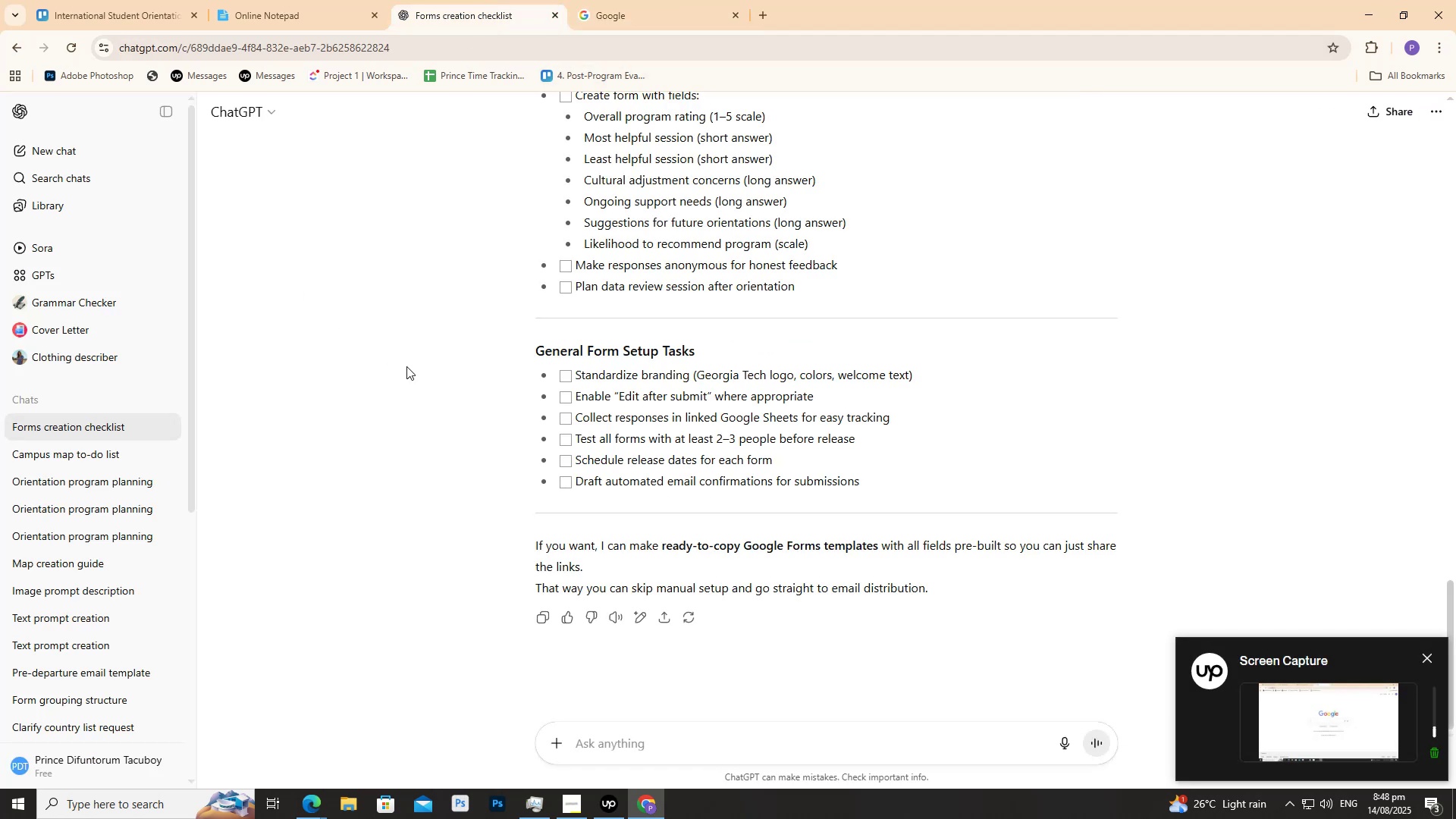 
scroll: coordinate [489, 466], scroll_direction: up, amount: 20.0
 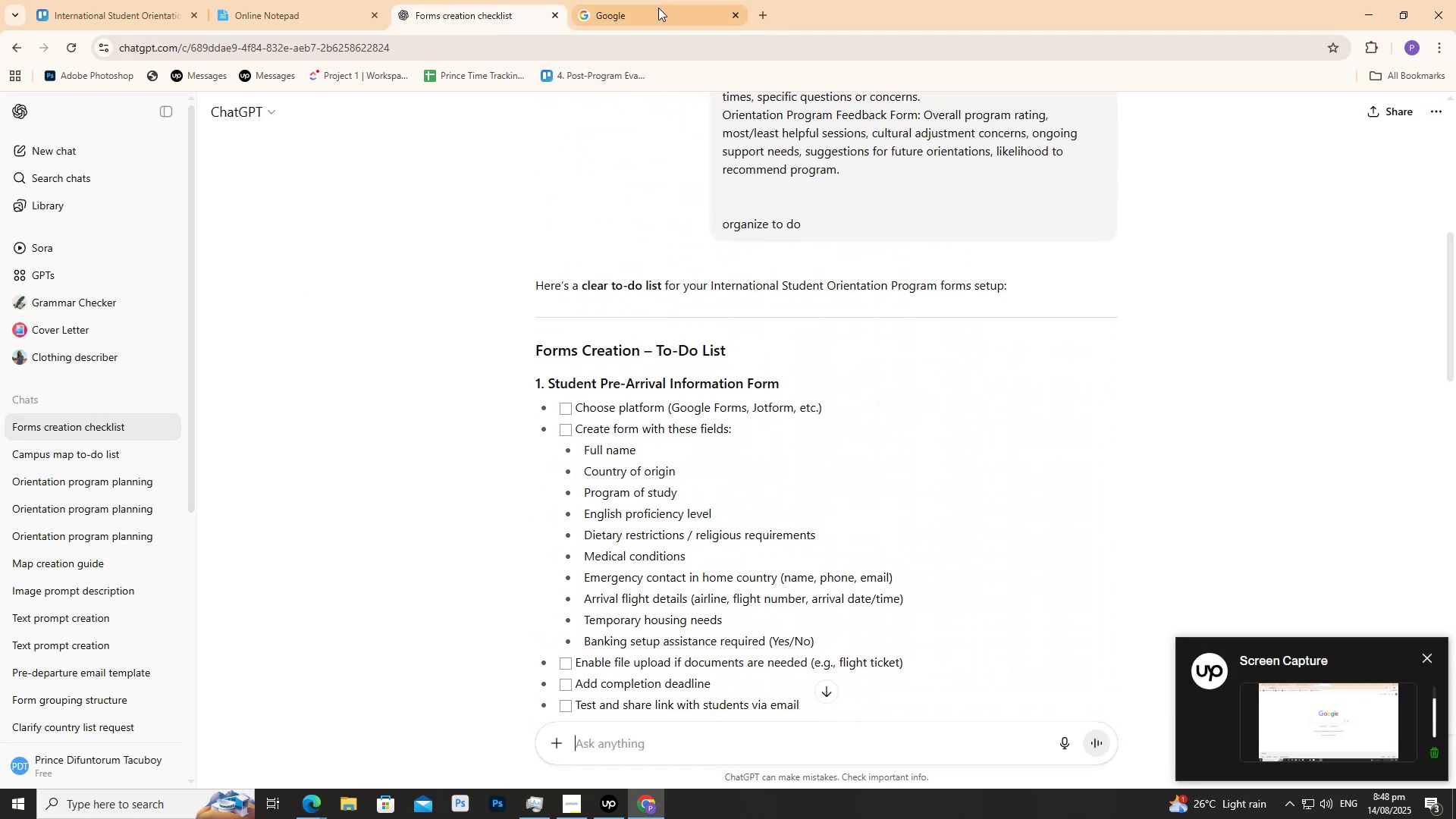 
left_click([661, 0])
 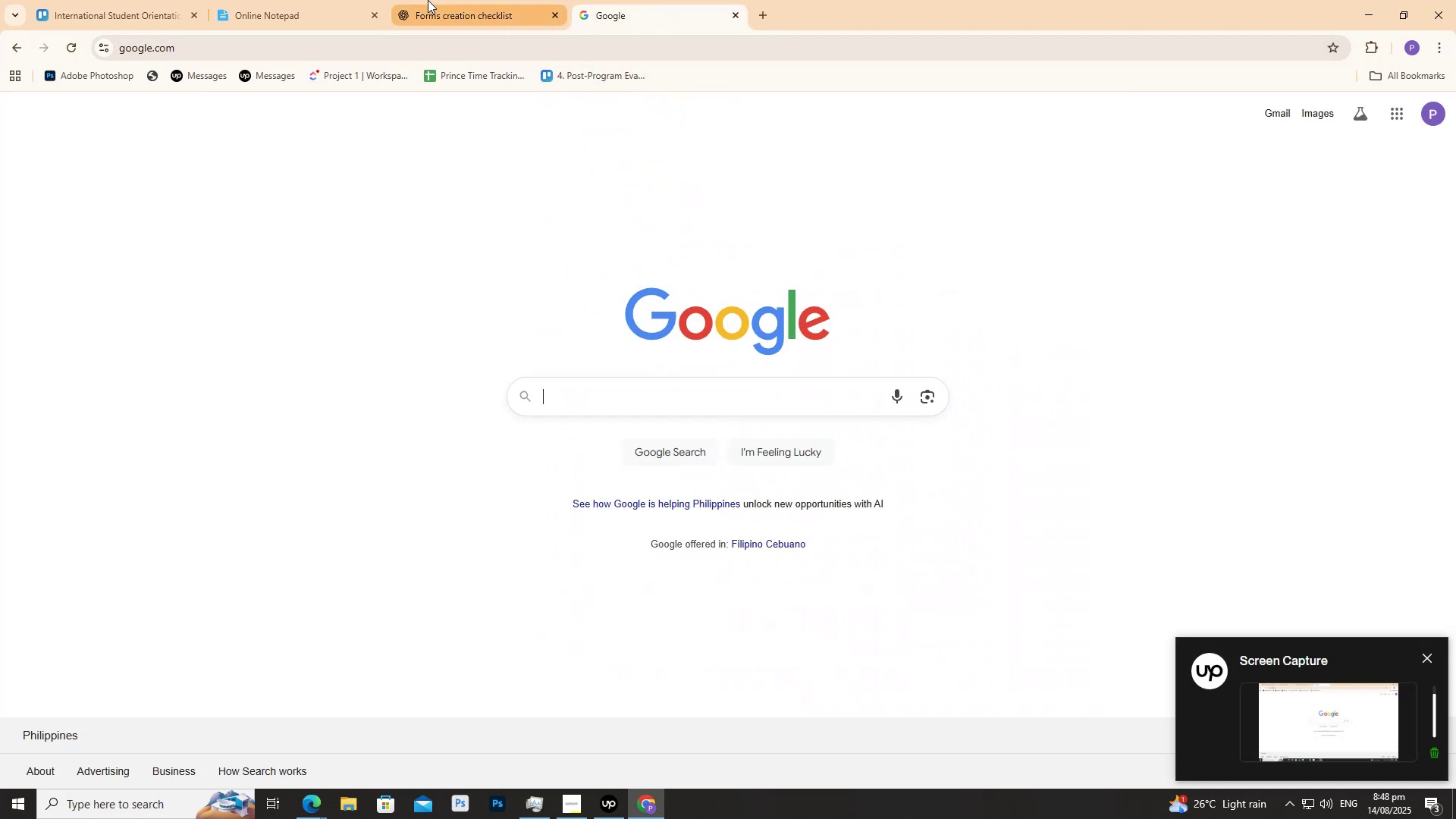 
double_click([428, 0])
 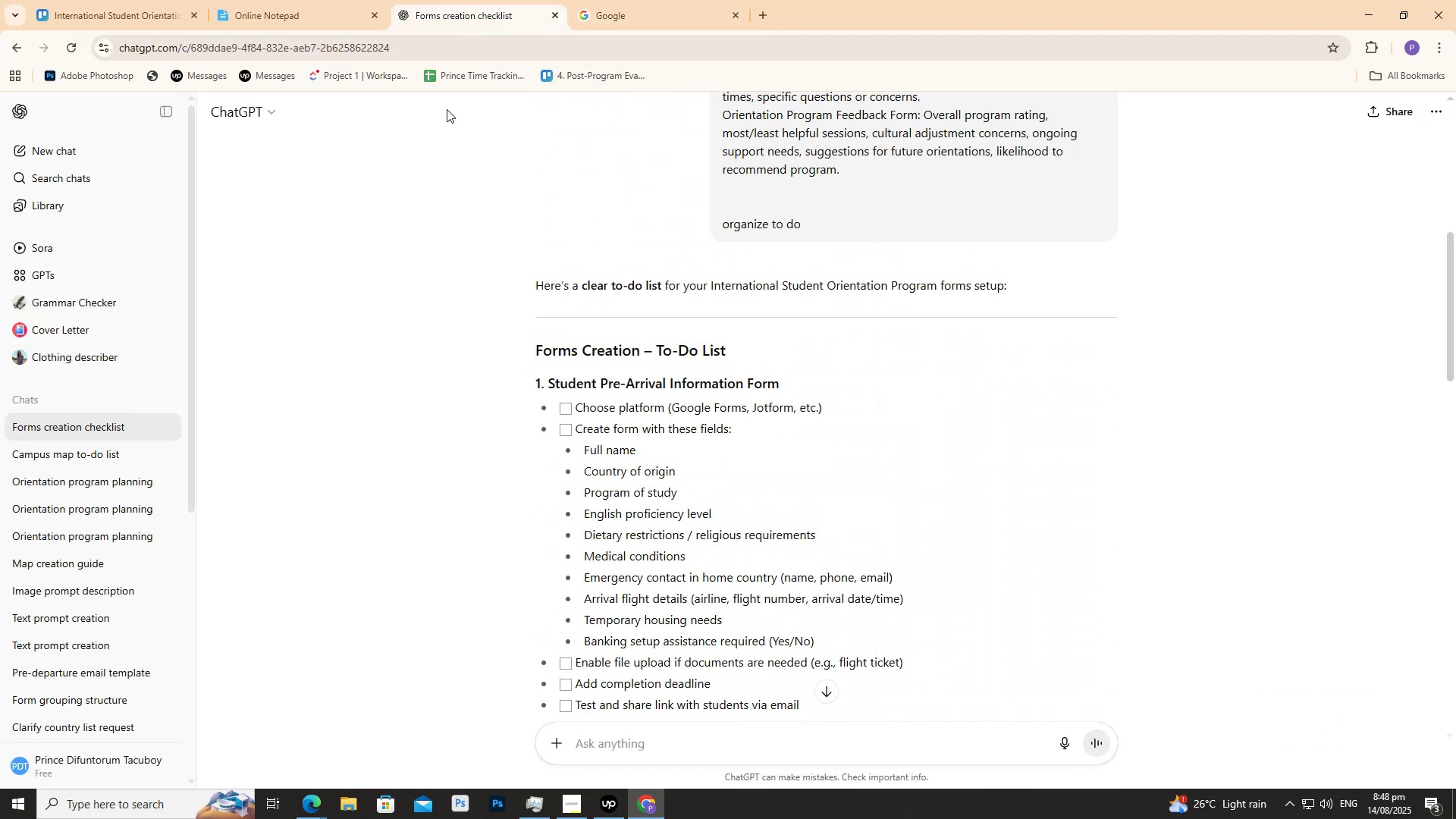 
scroll: coordinate [493, 309], scroll_direction: up, amount: 5.0
 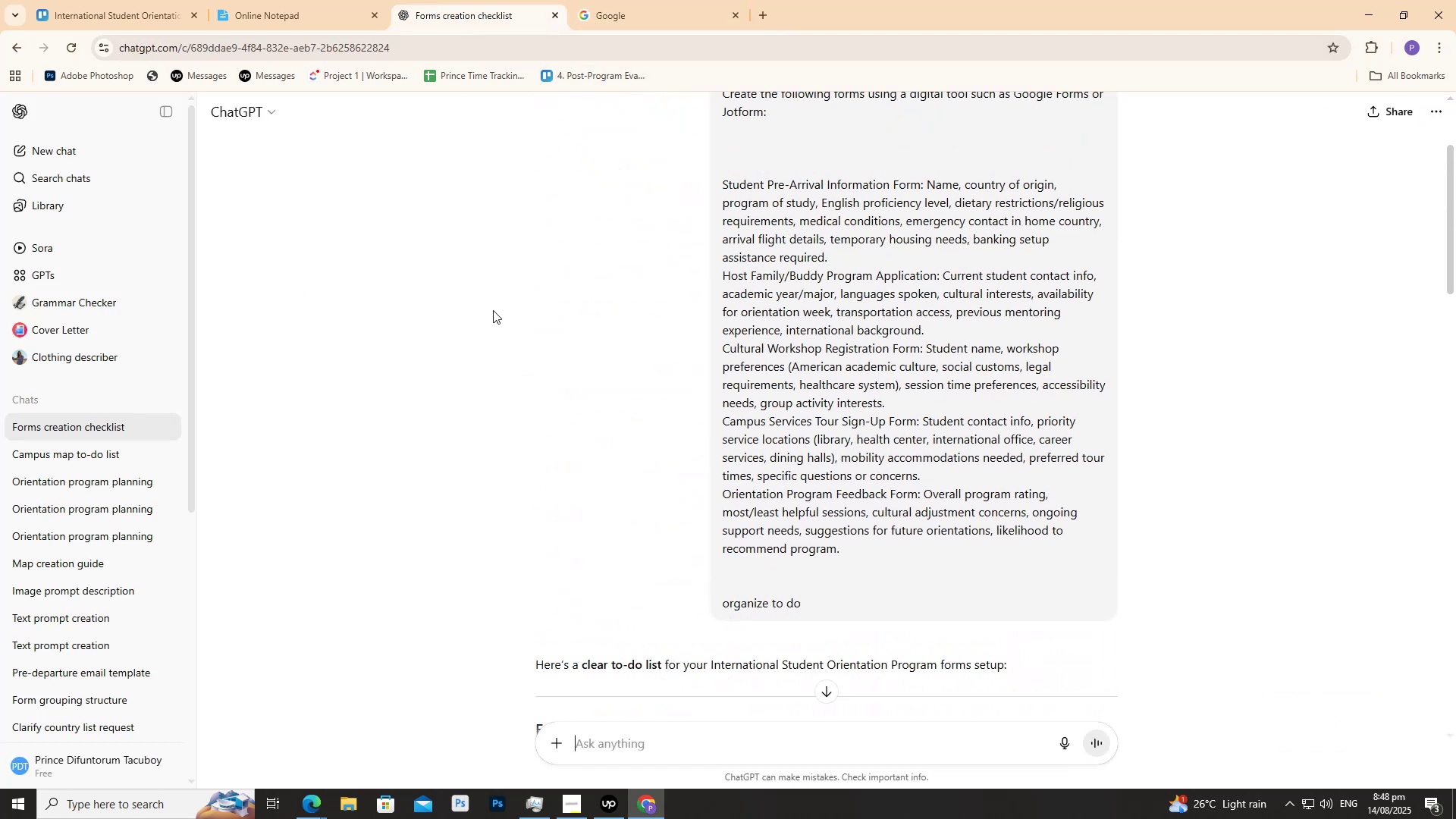 
scroll: coordinate [454, 356], scroll_direction: down, amount: 14.0
 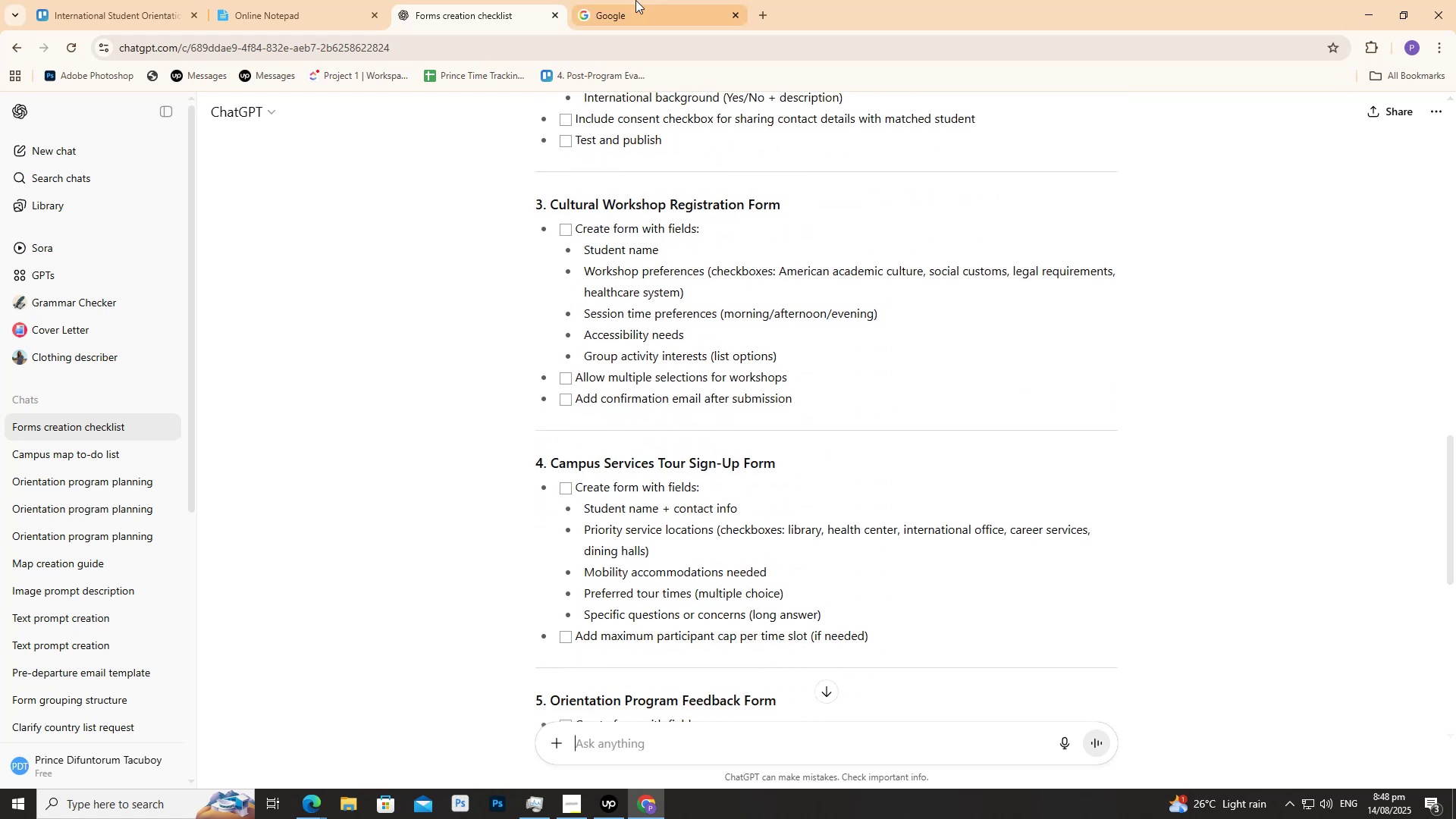 
left_click([646, 0])
 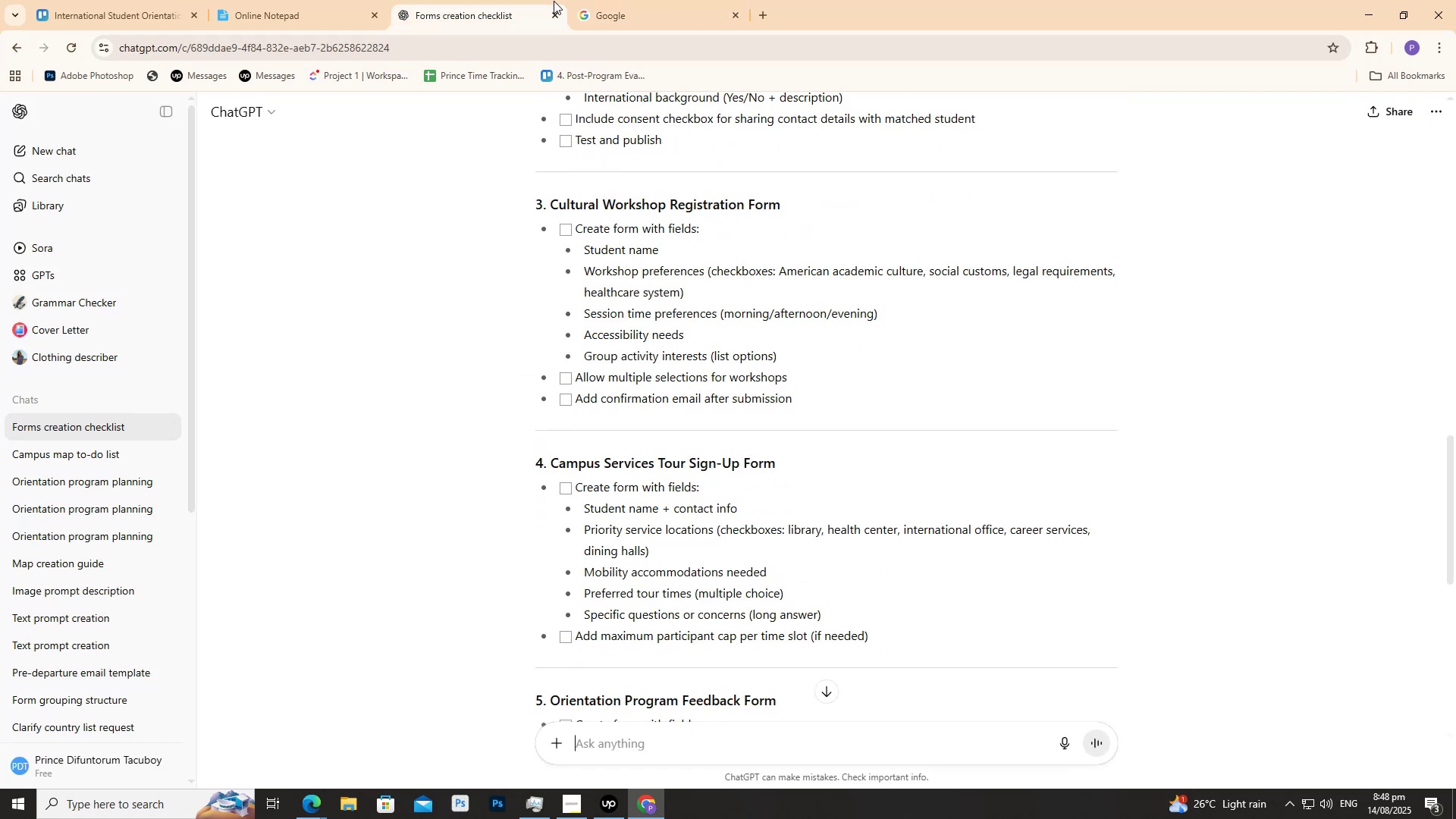 
double_click([623, 1])
 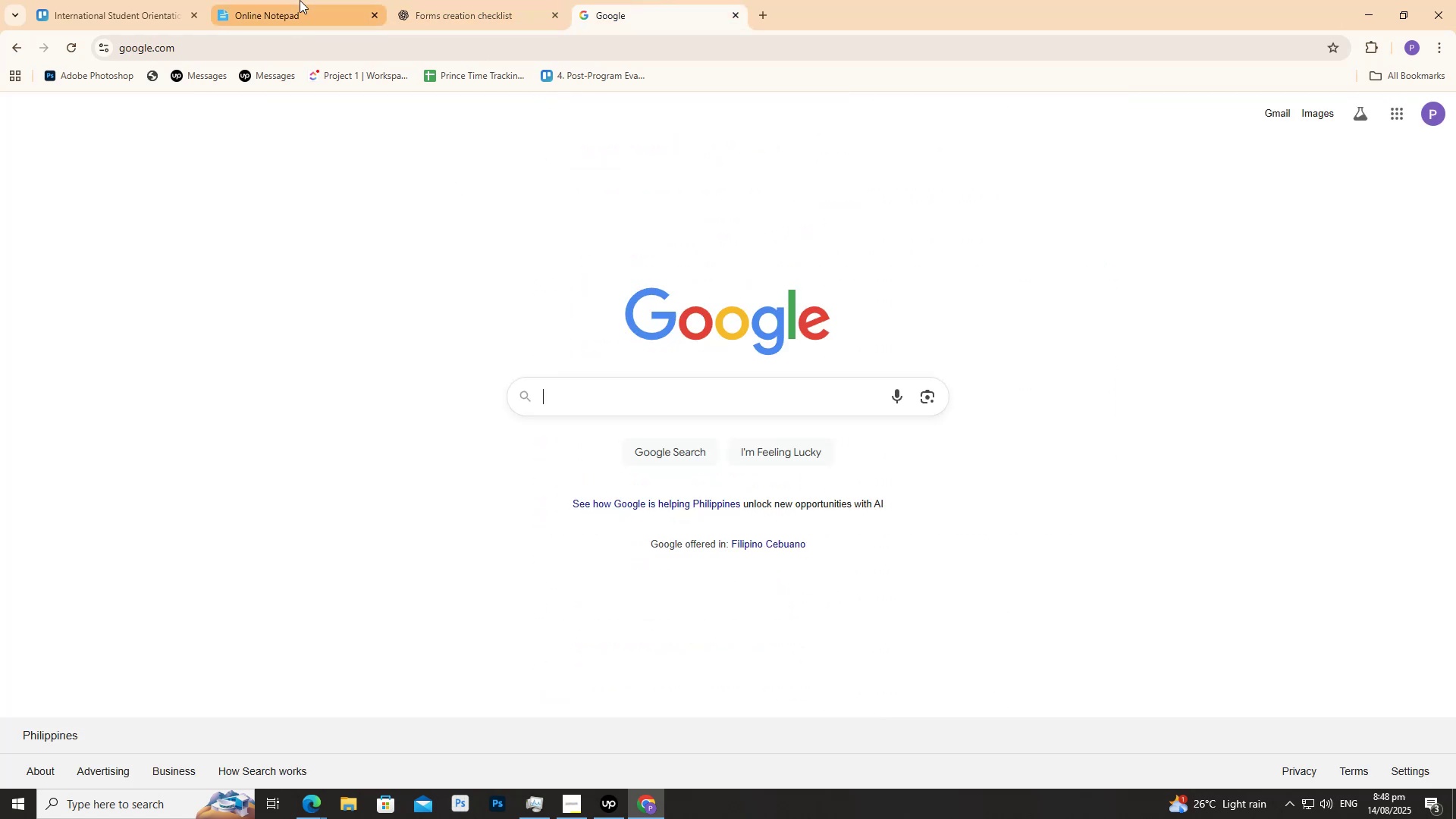 
triple_click([300, 0])
 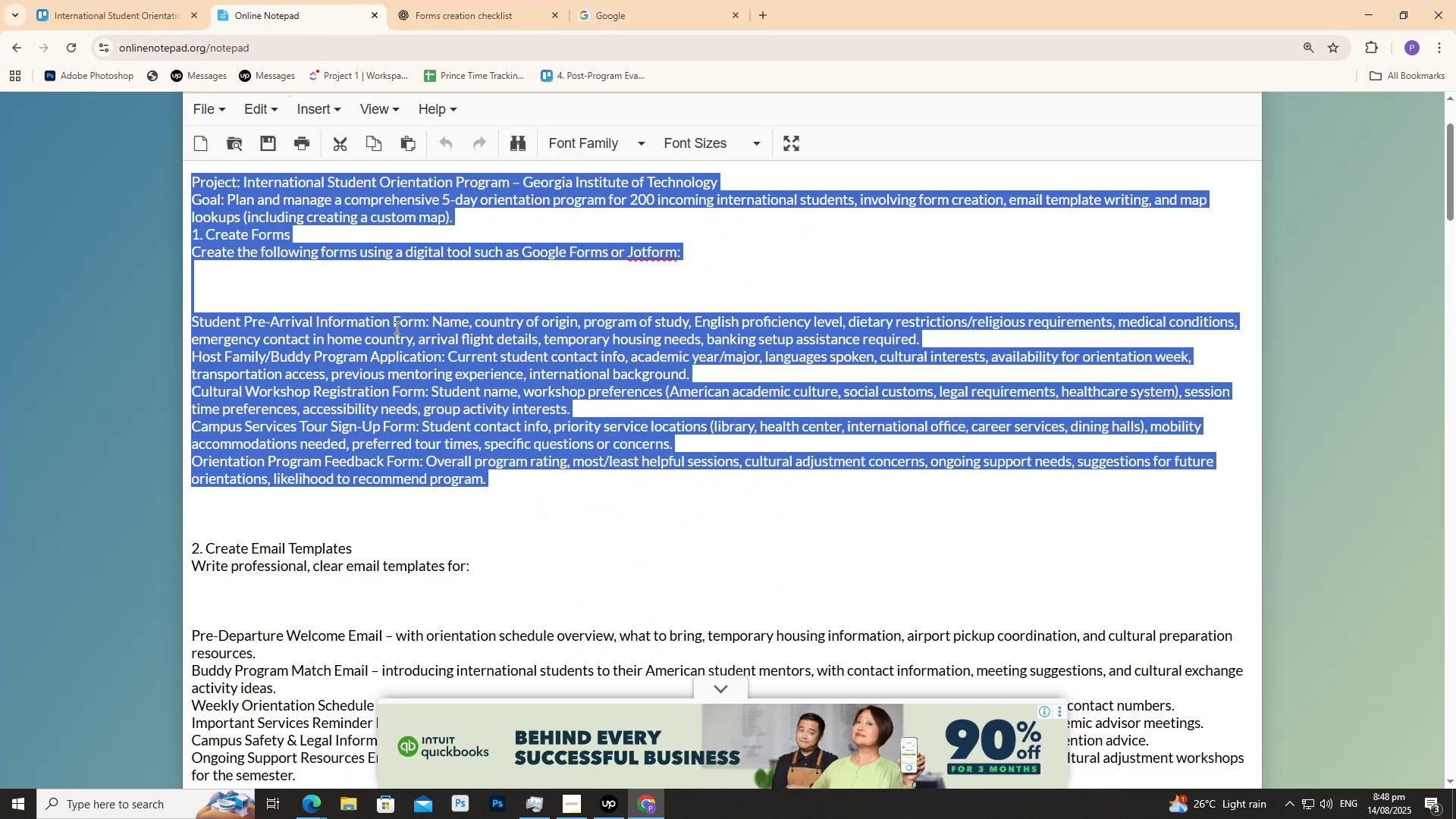 
left_click([400, 410])
 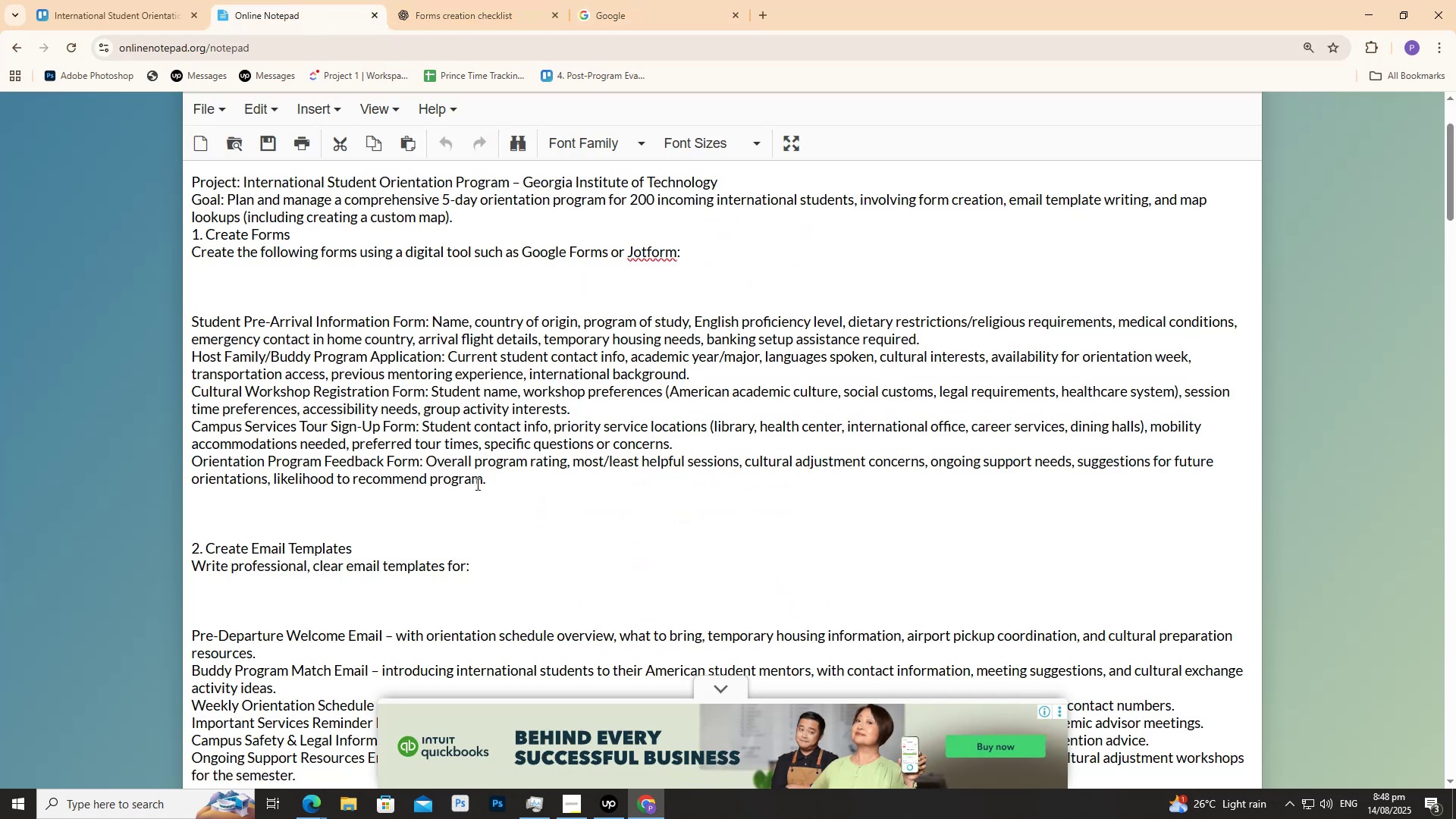 
left_click([476, 484])
 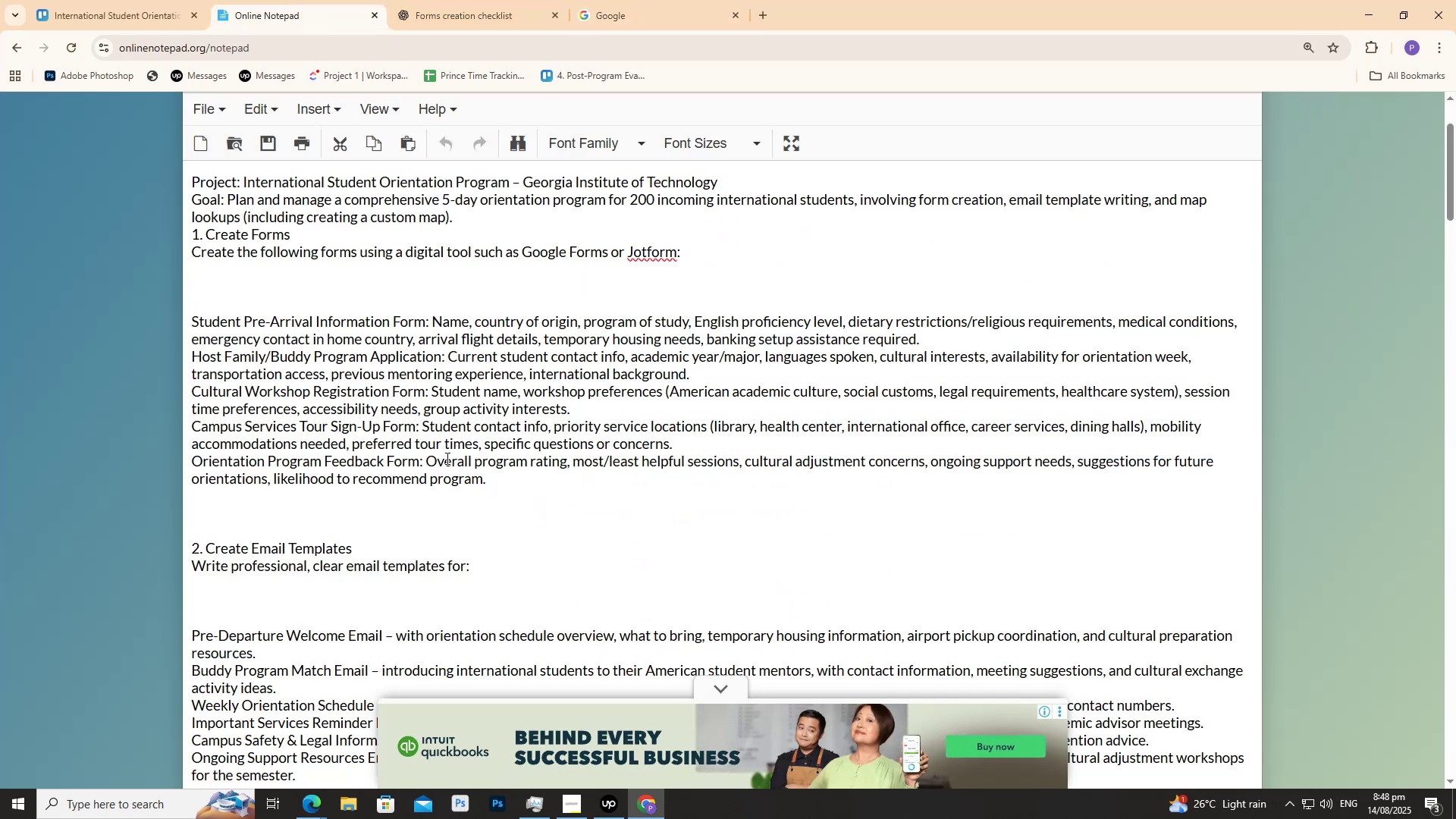 
left_click([98, 0])
 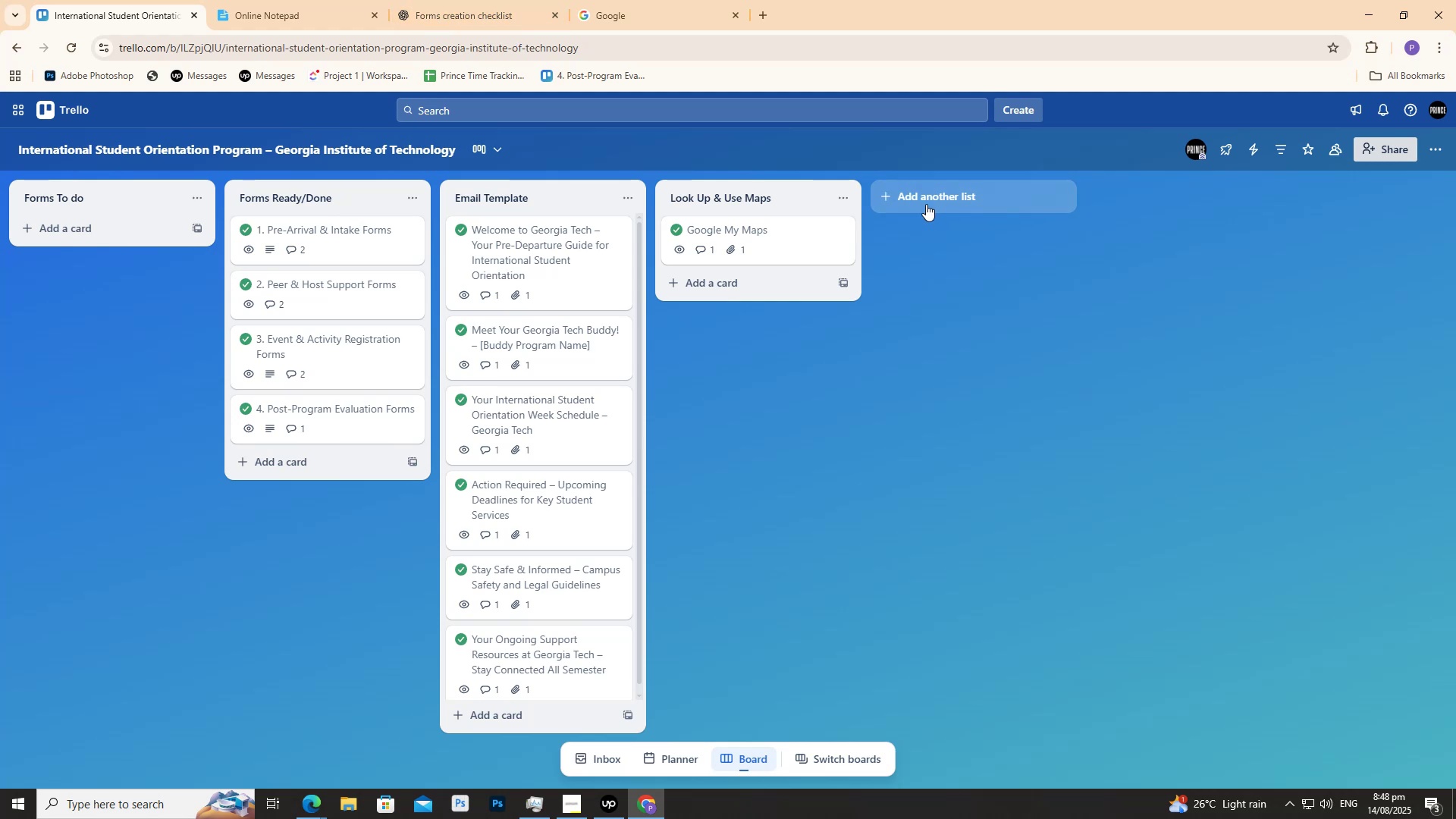 
wait(6.78)
 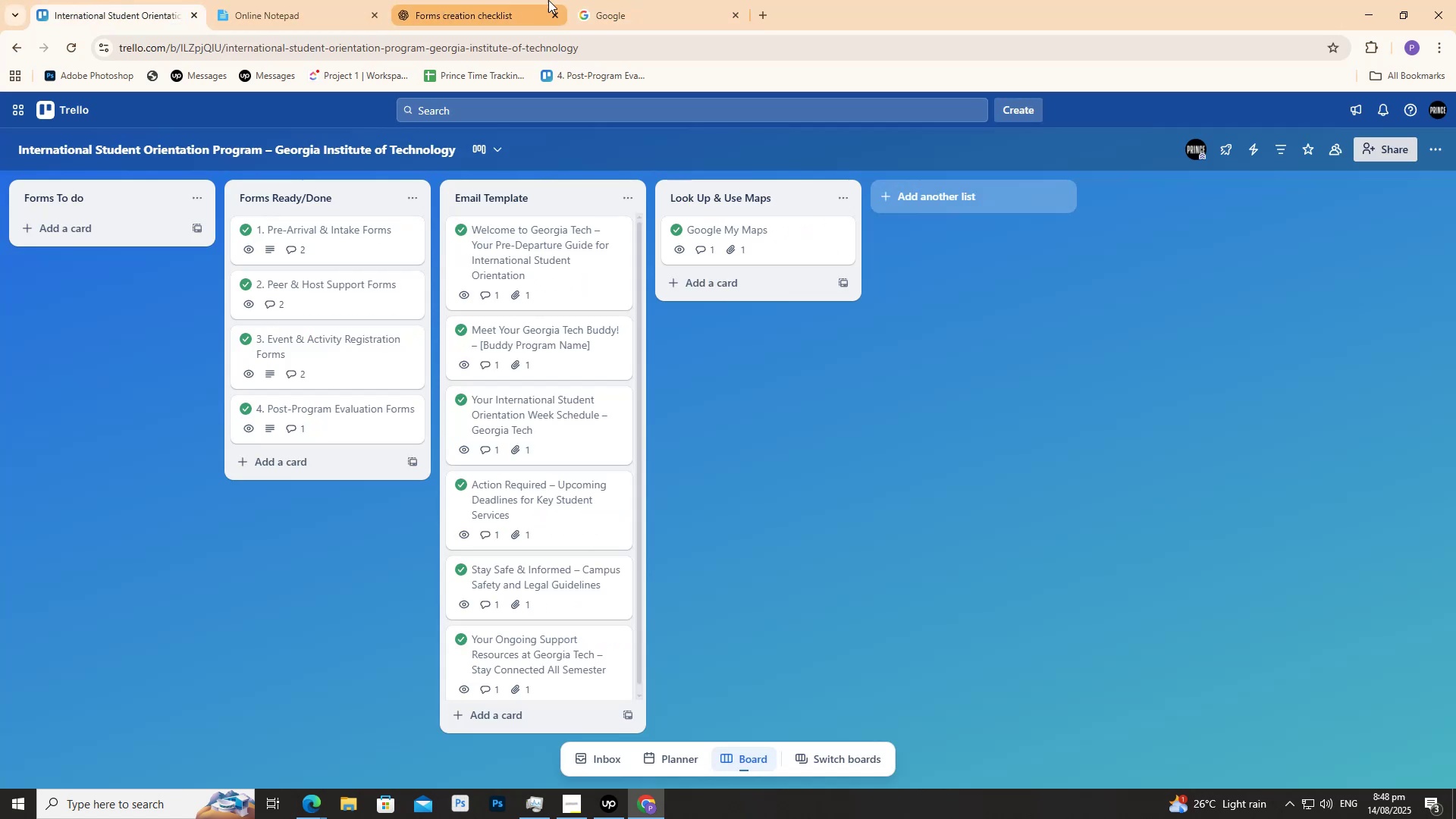 
type(jotform)
 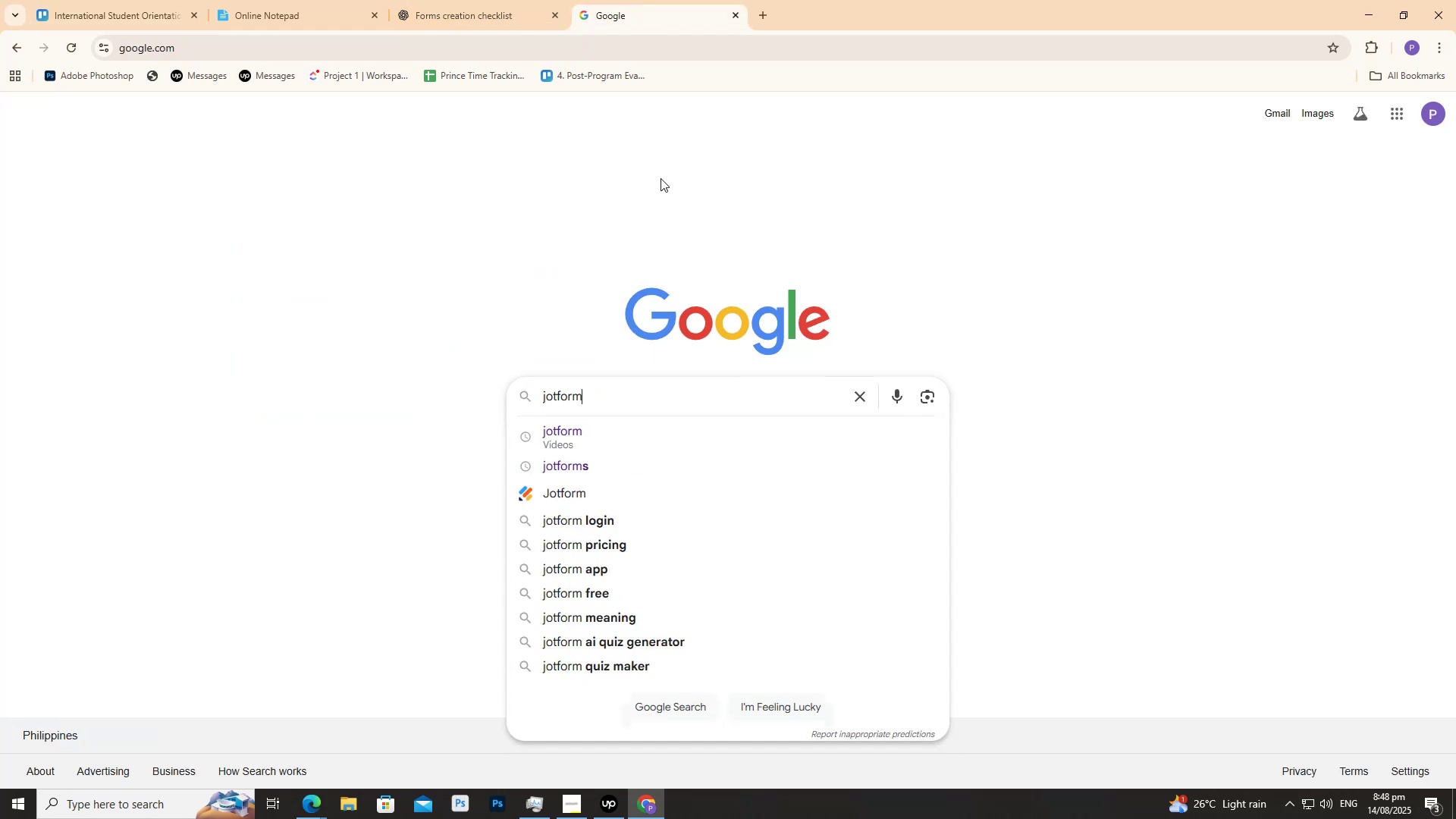 
key(Enter)
 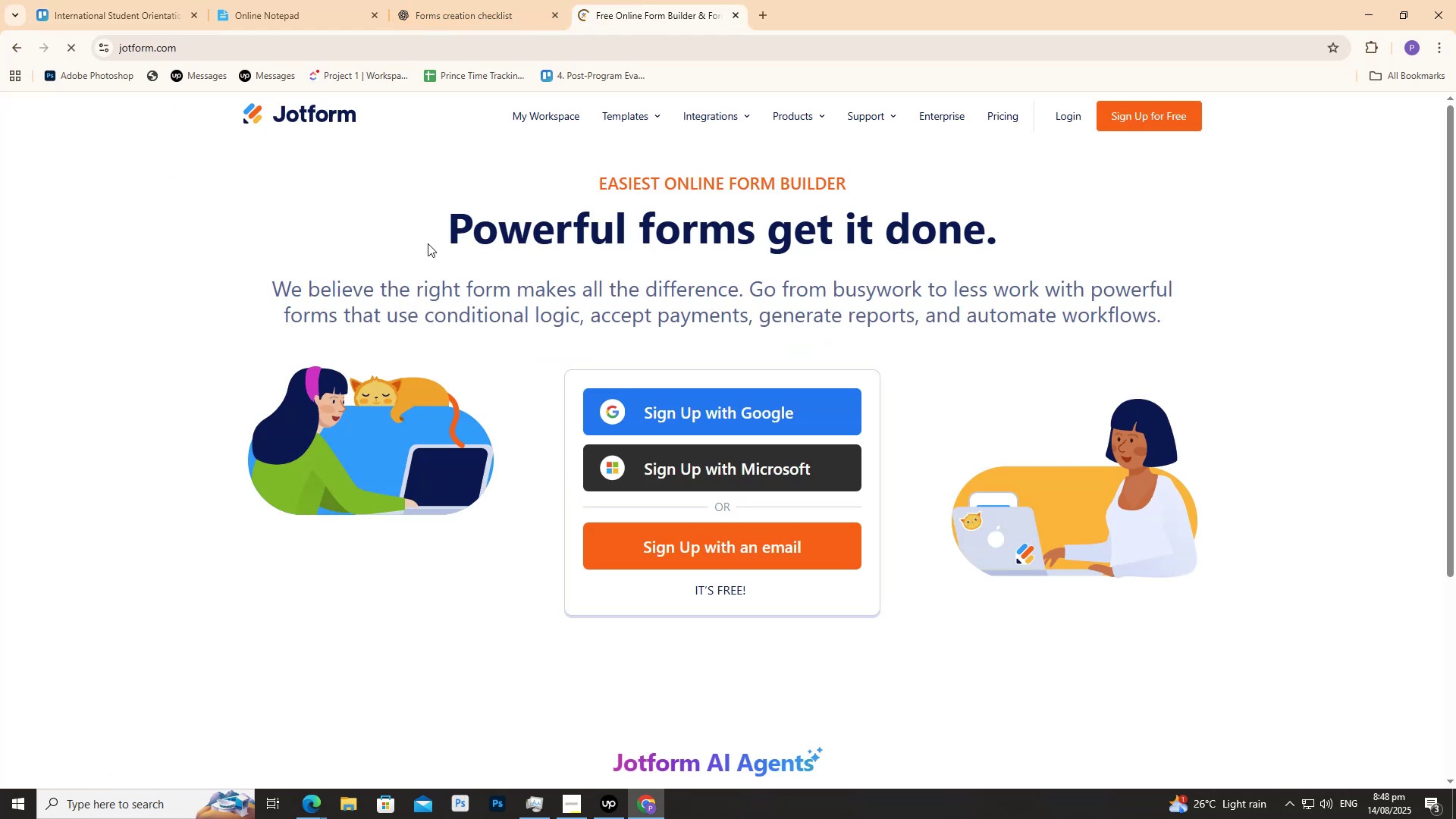 
left_click([709, 406])
 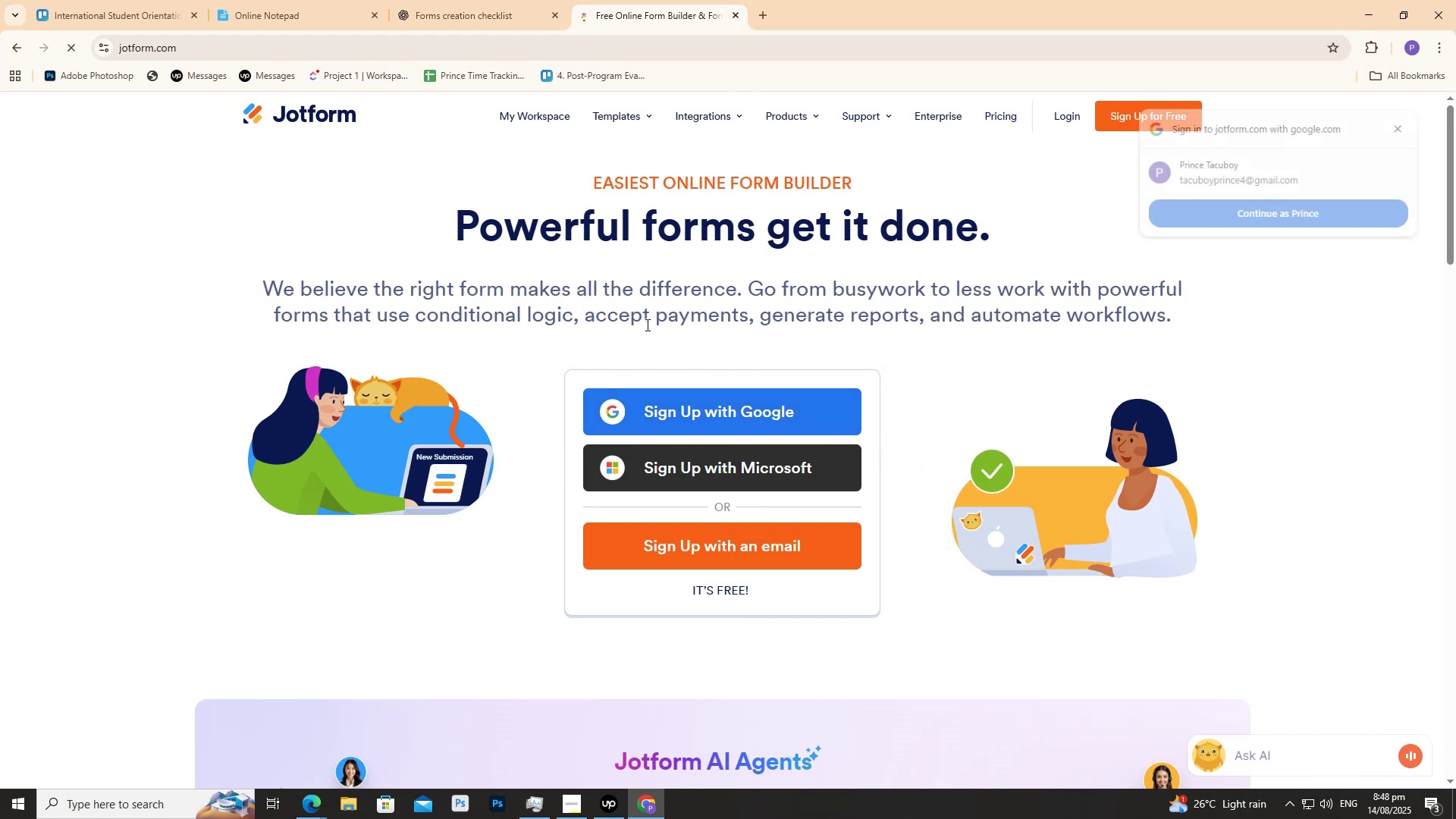 
left_click([1317, 211])
 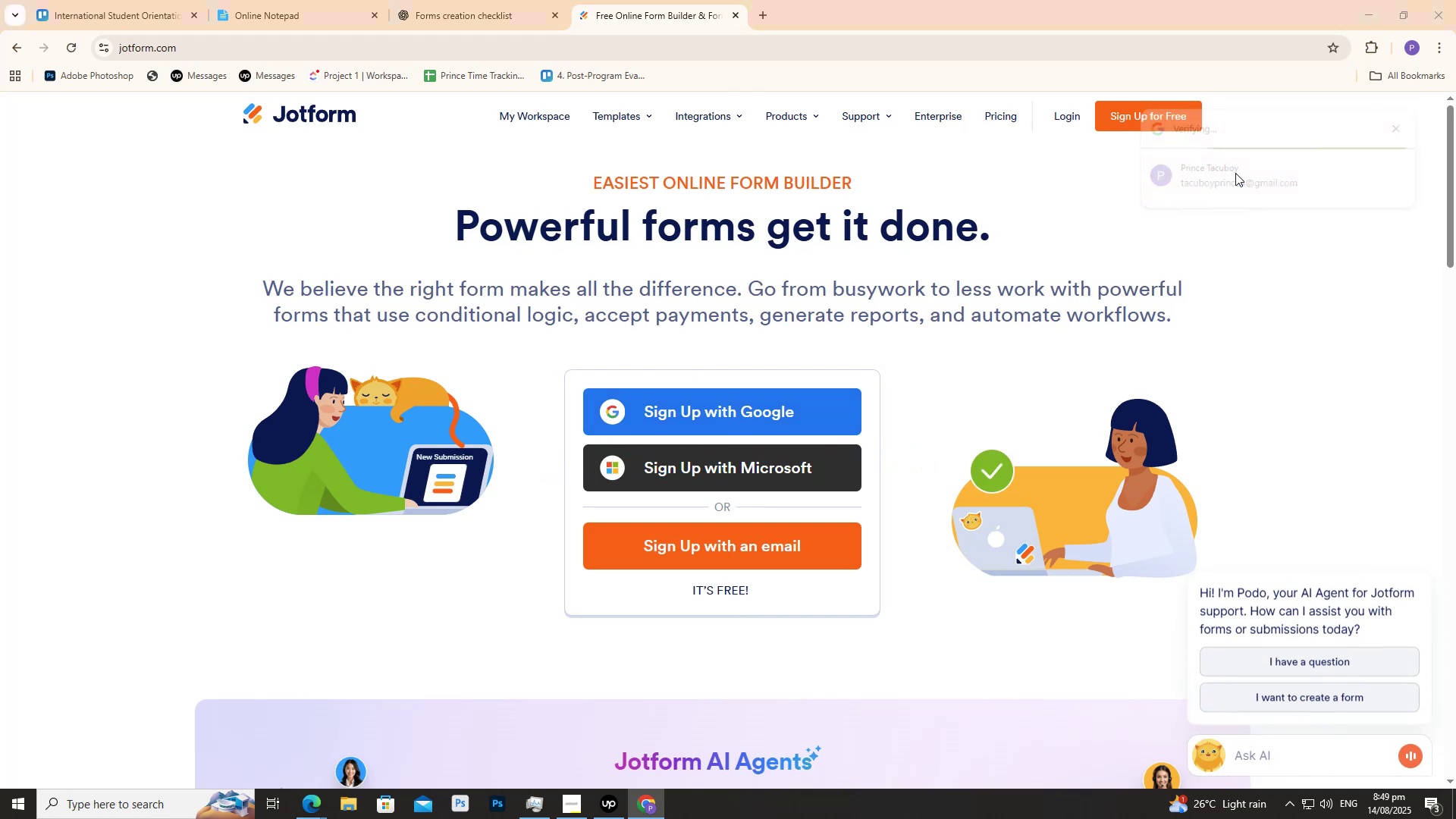 
mouse_move([1206, 170])
 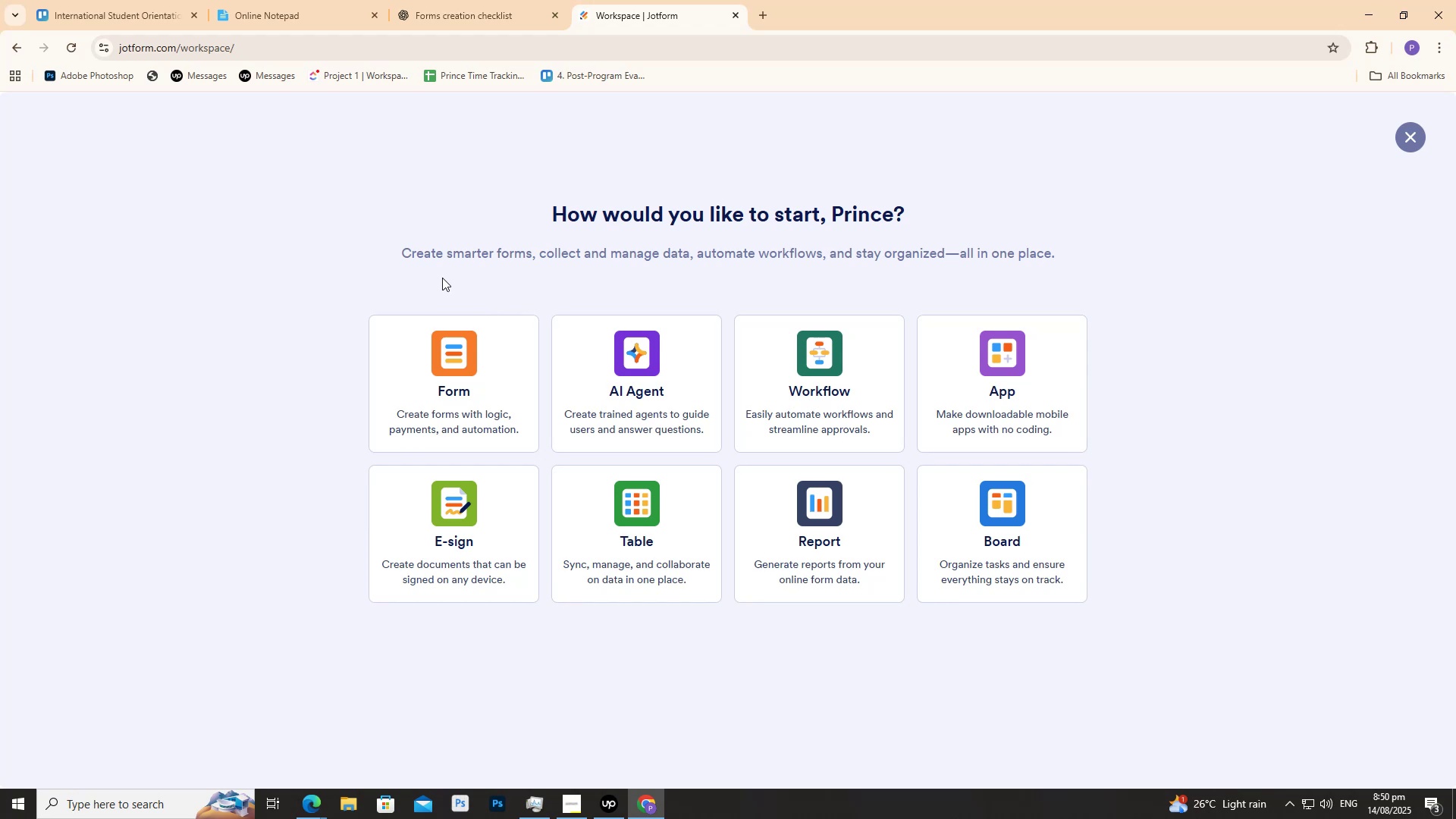 
wait(88.62)
 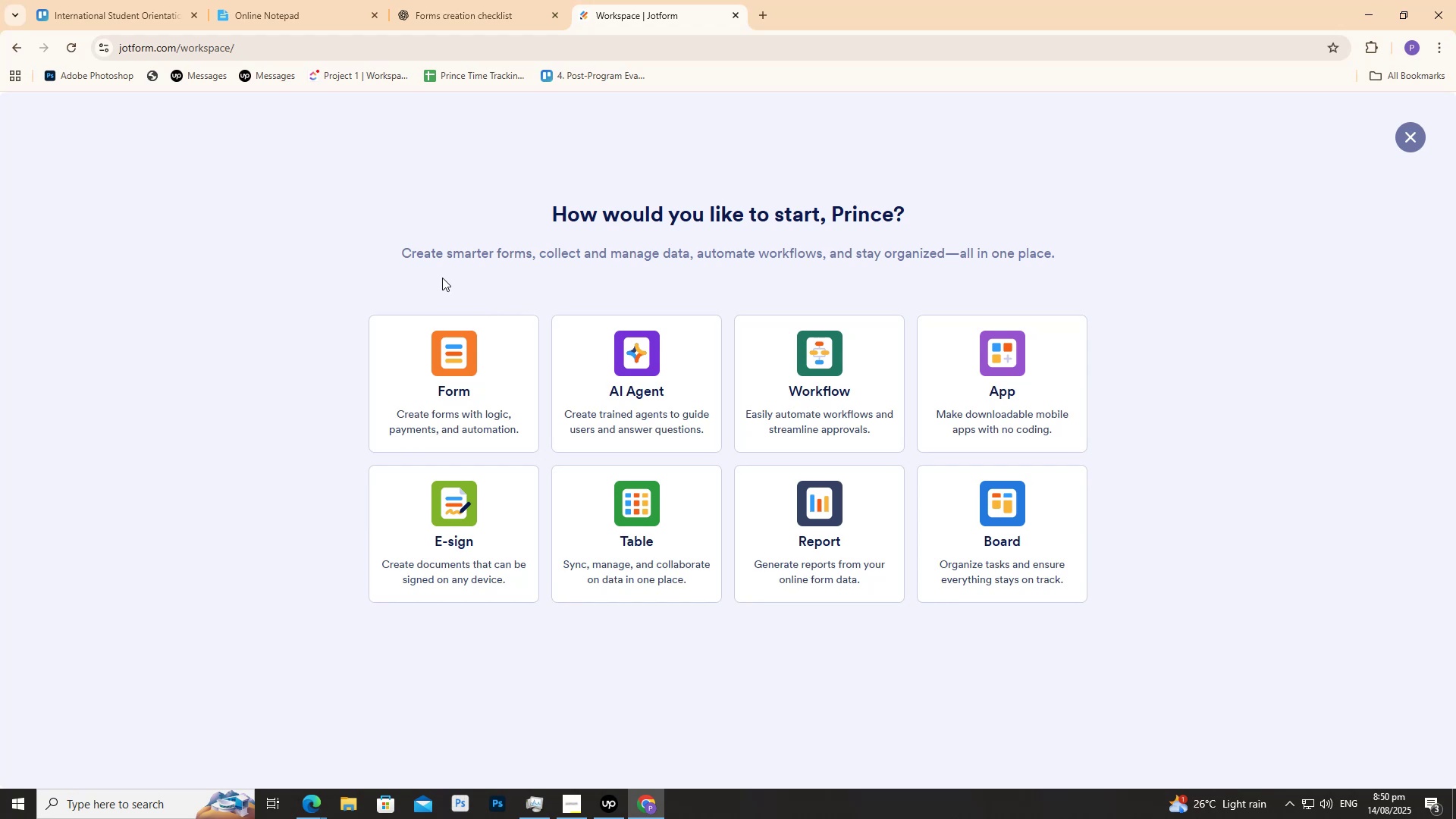 
left_click([497, 372])
 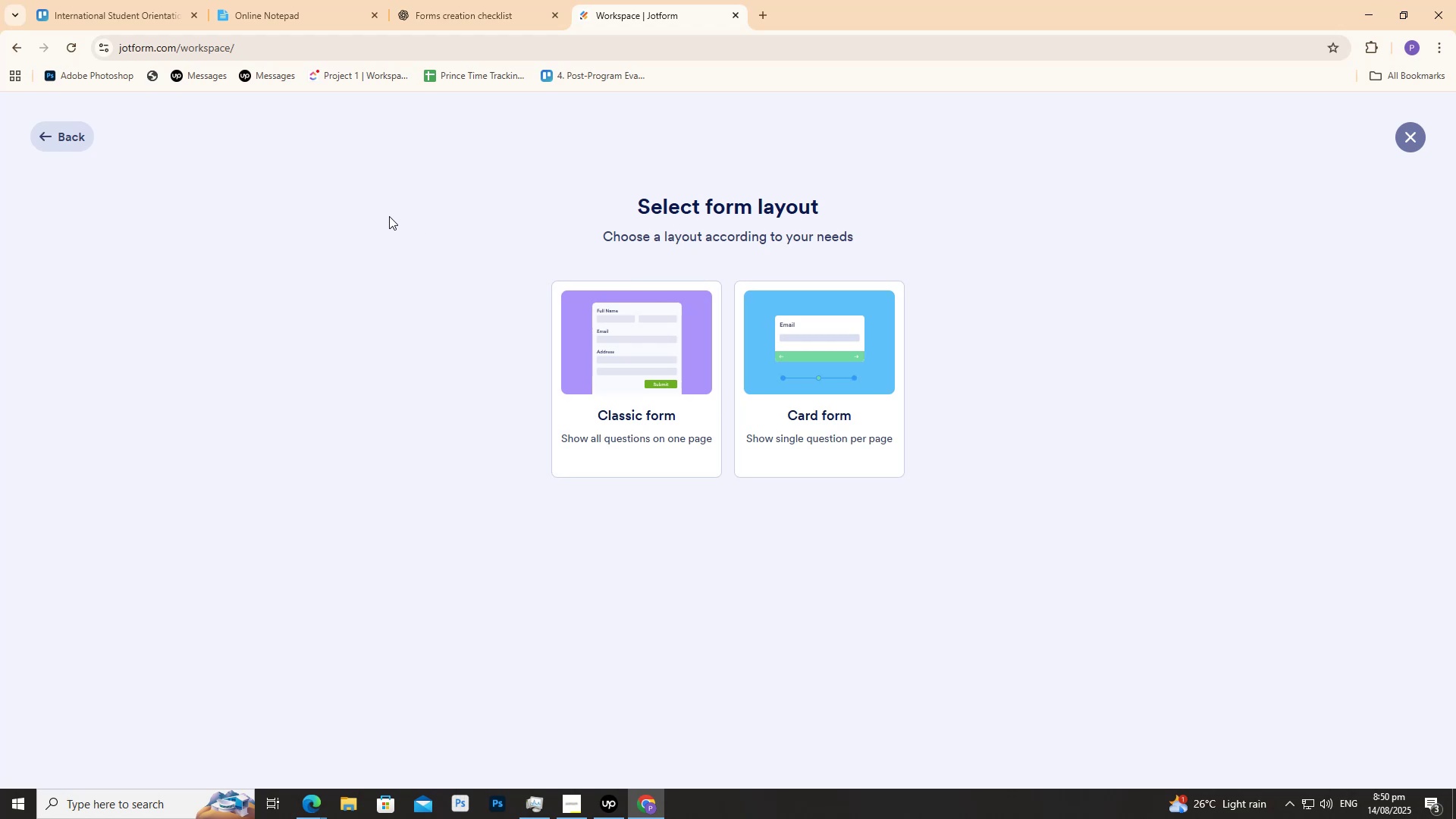 
wait(17.15)
 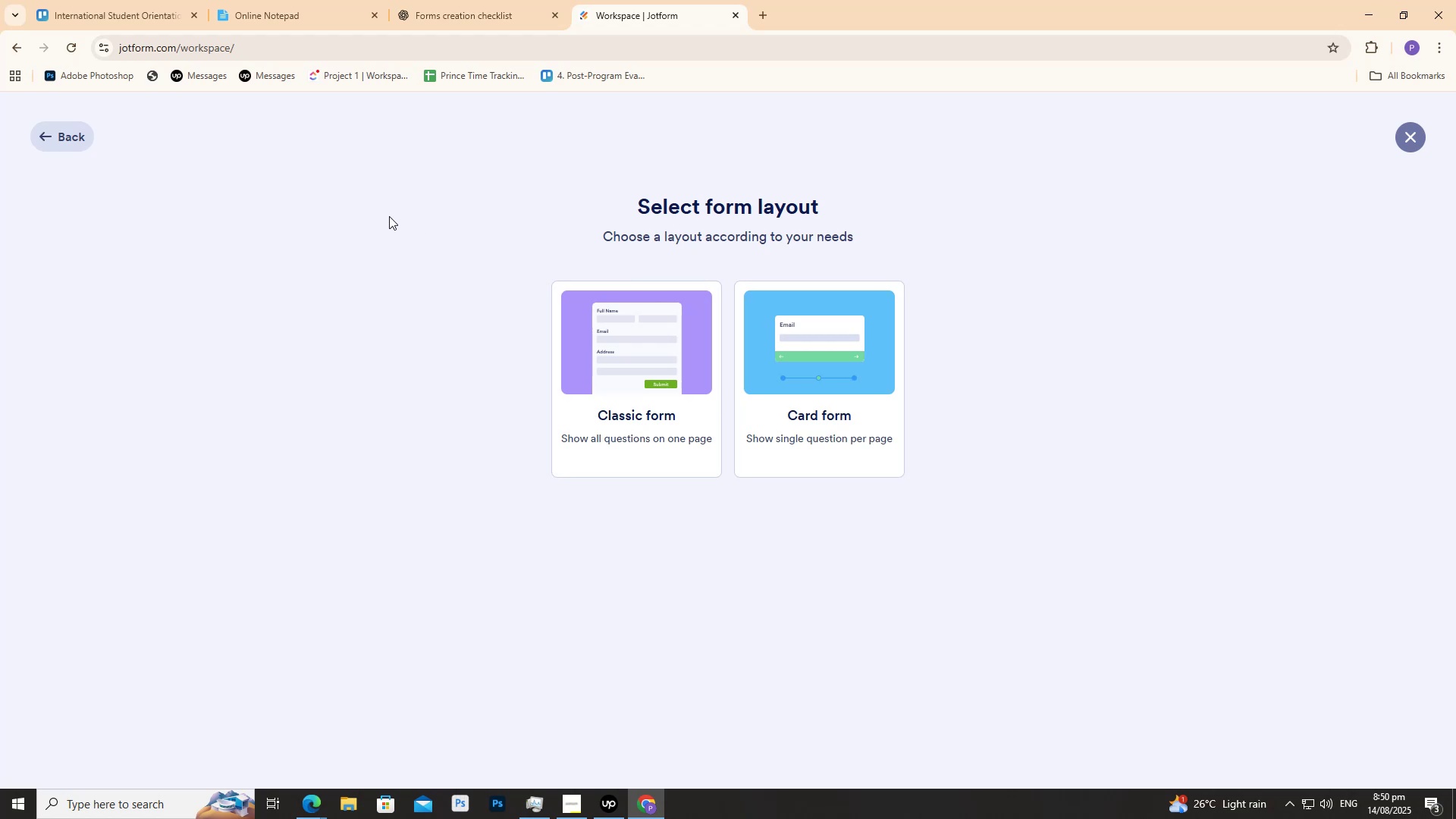 
left_click([806, 336])
 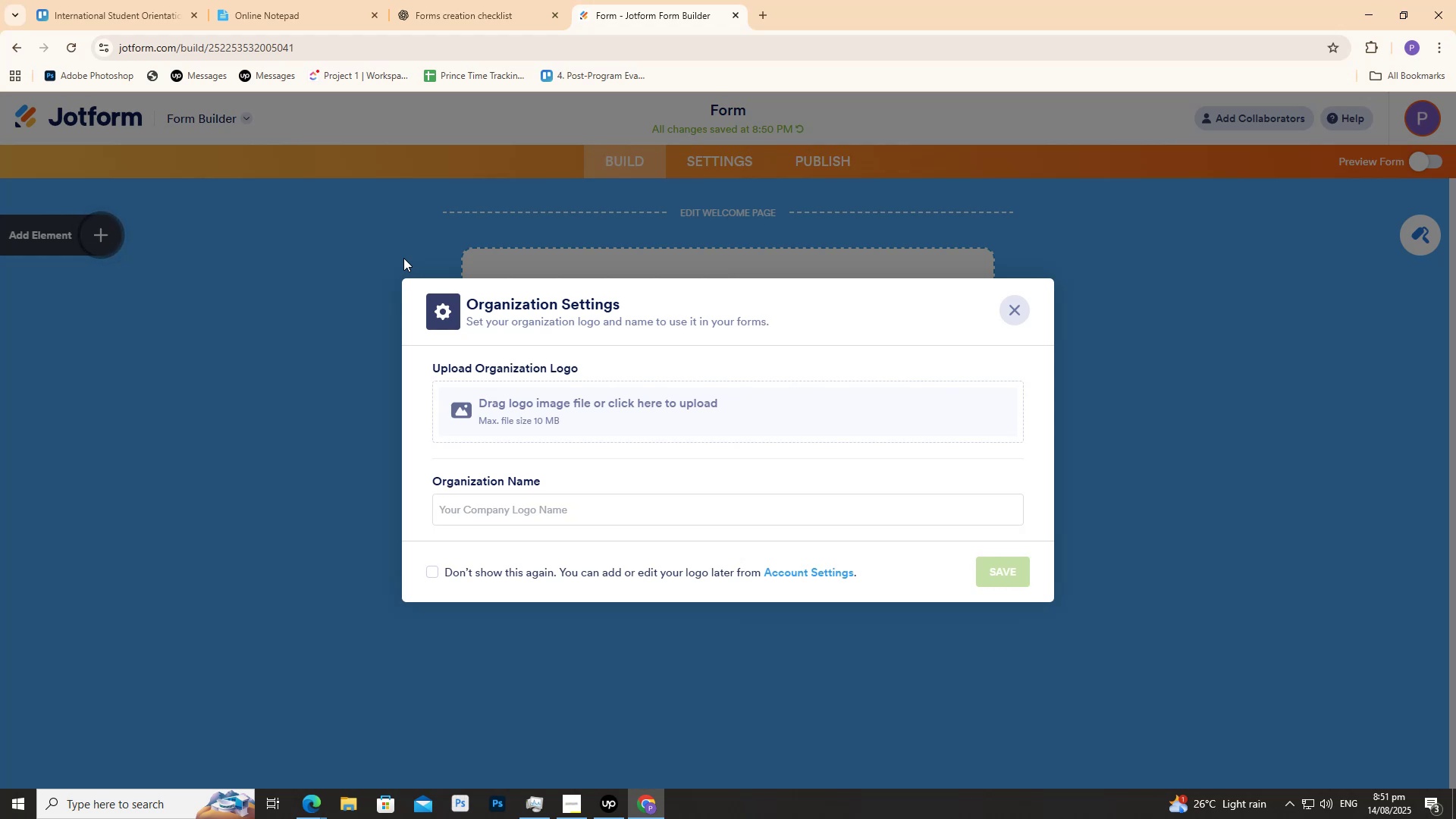 
wait(25.8)
 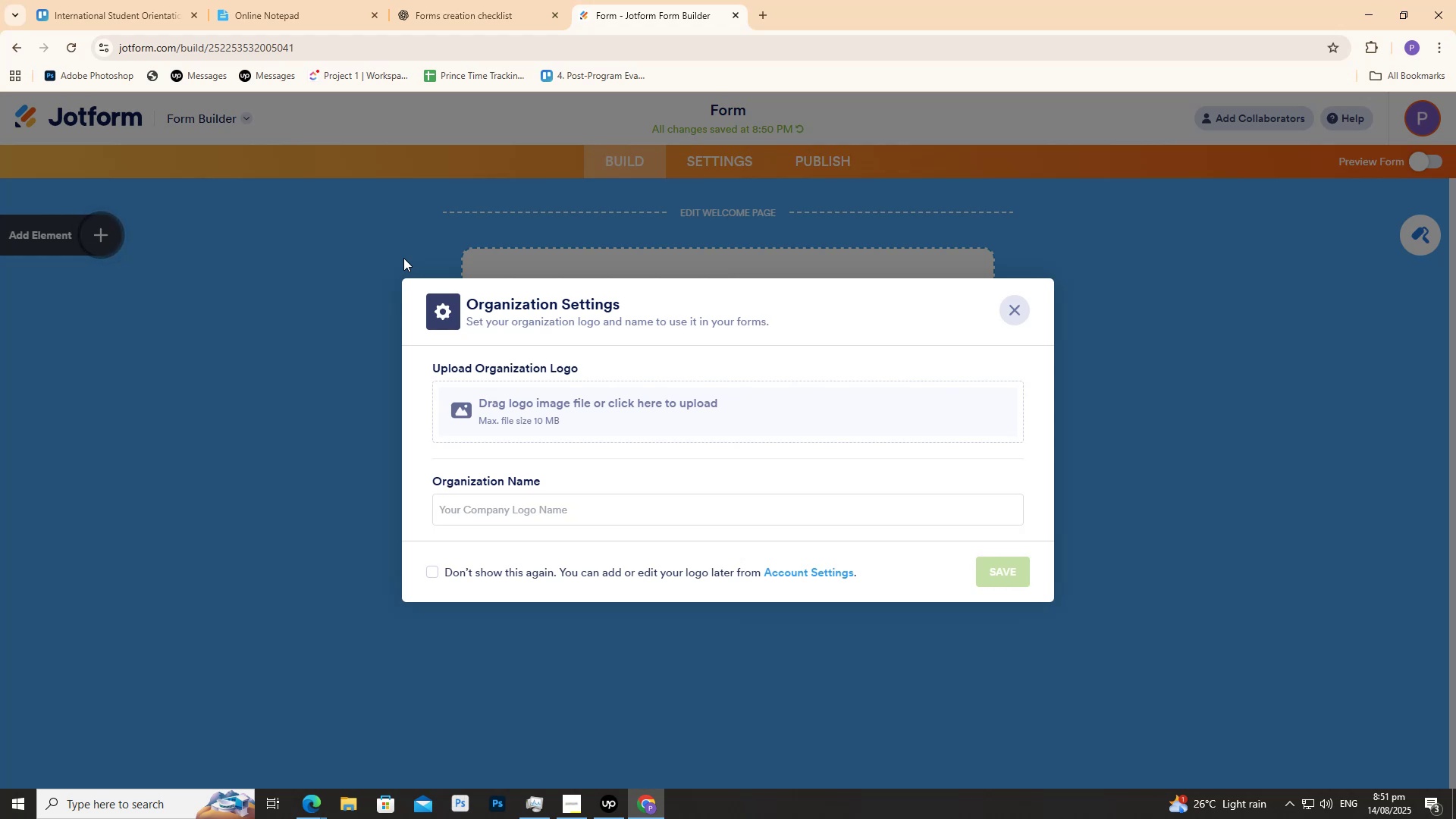 
left_click([96, 0])
 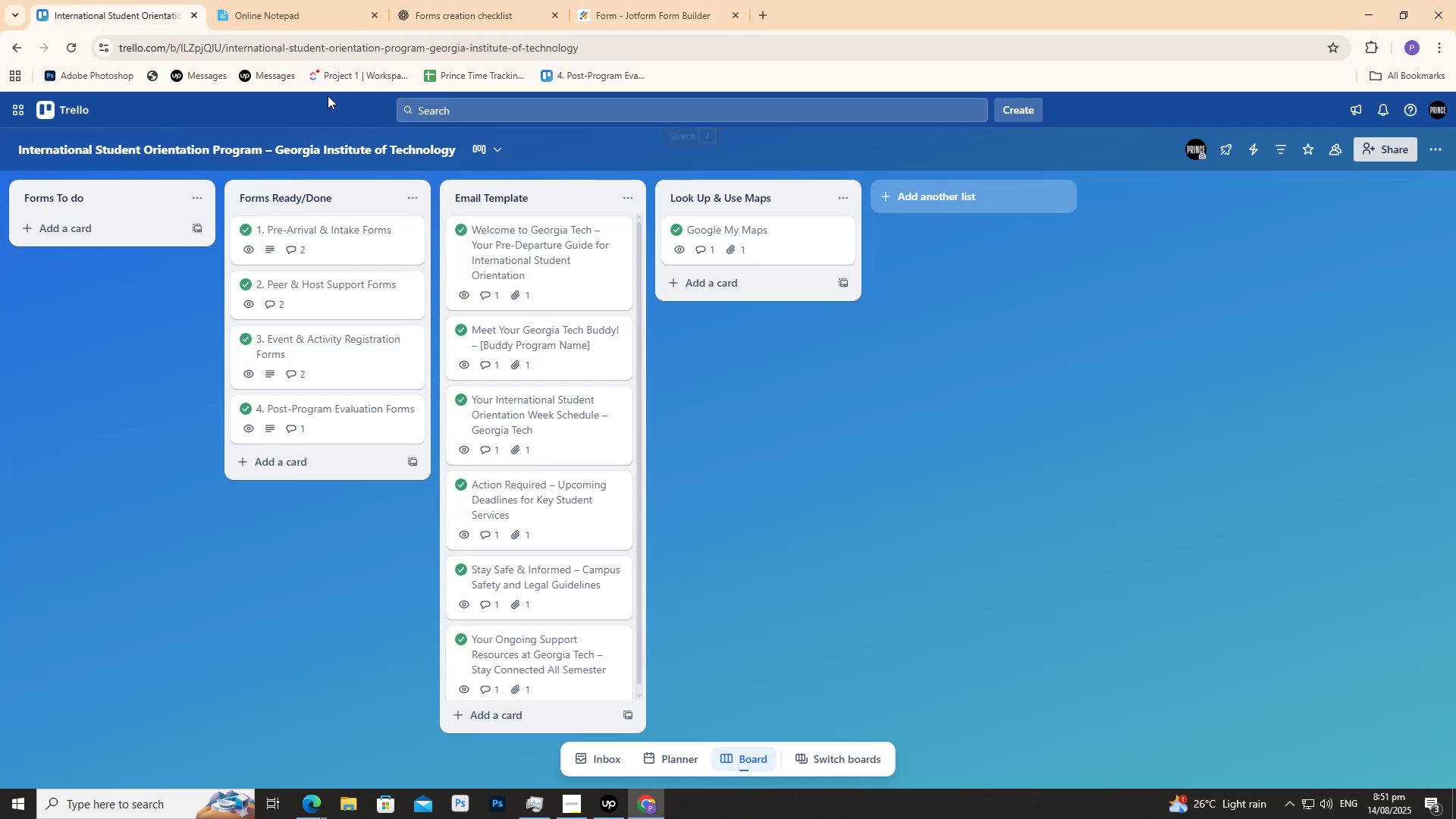 
double_click([670, 0])
 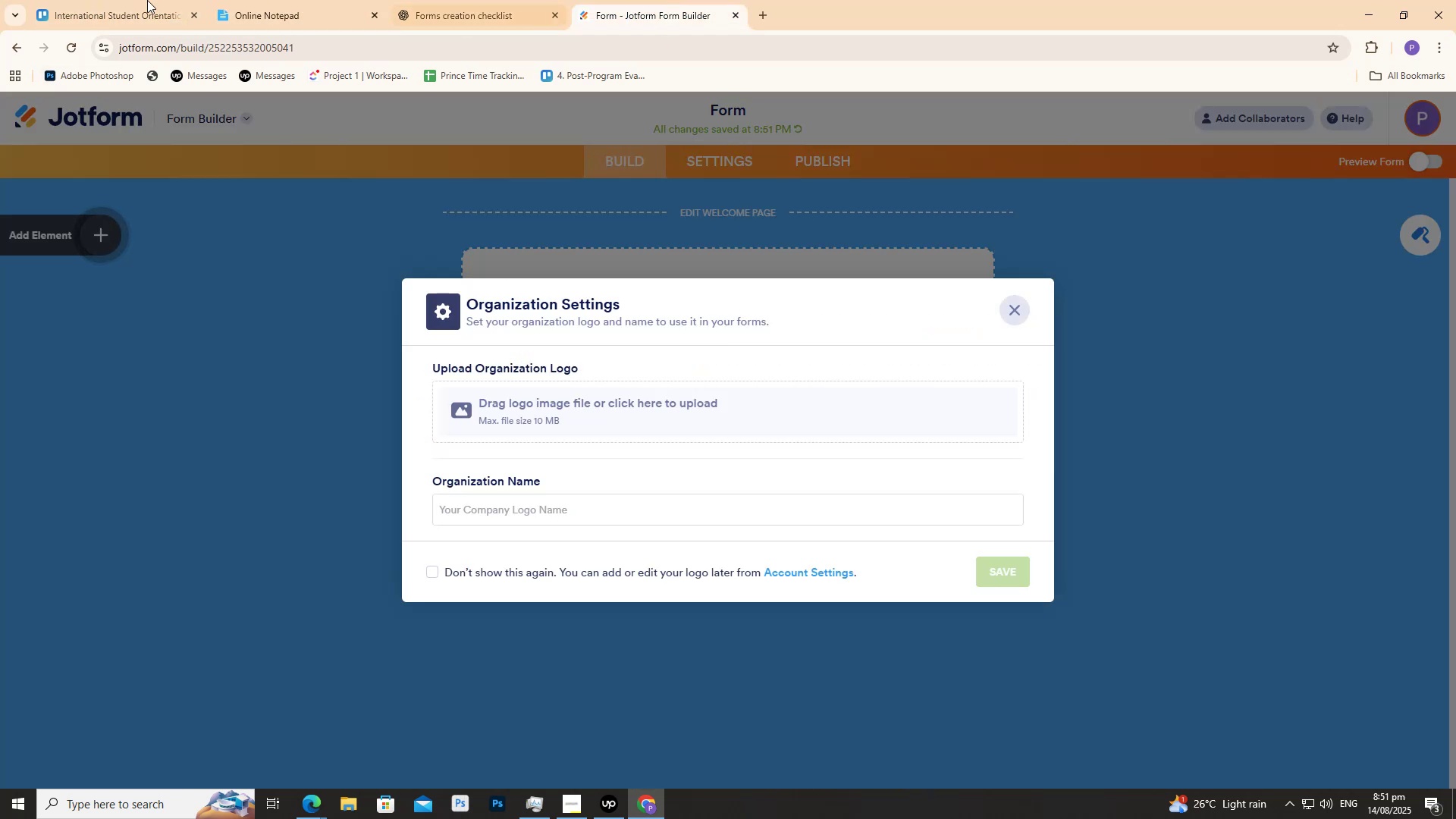 
left_click([115, 0])
 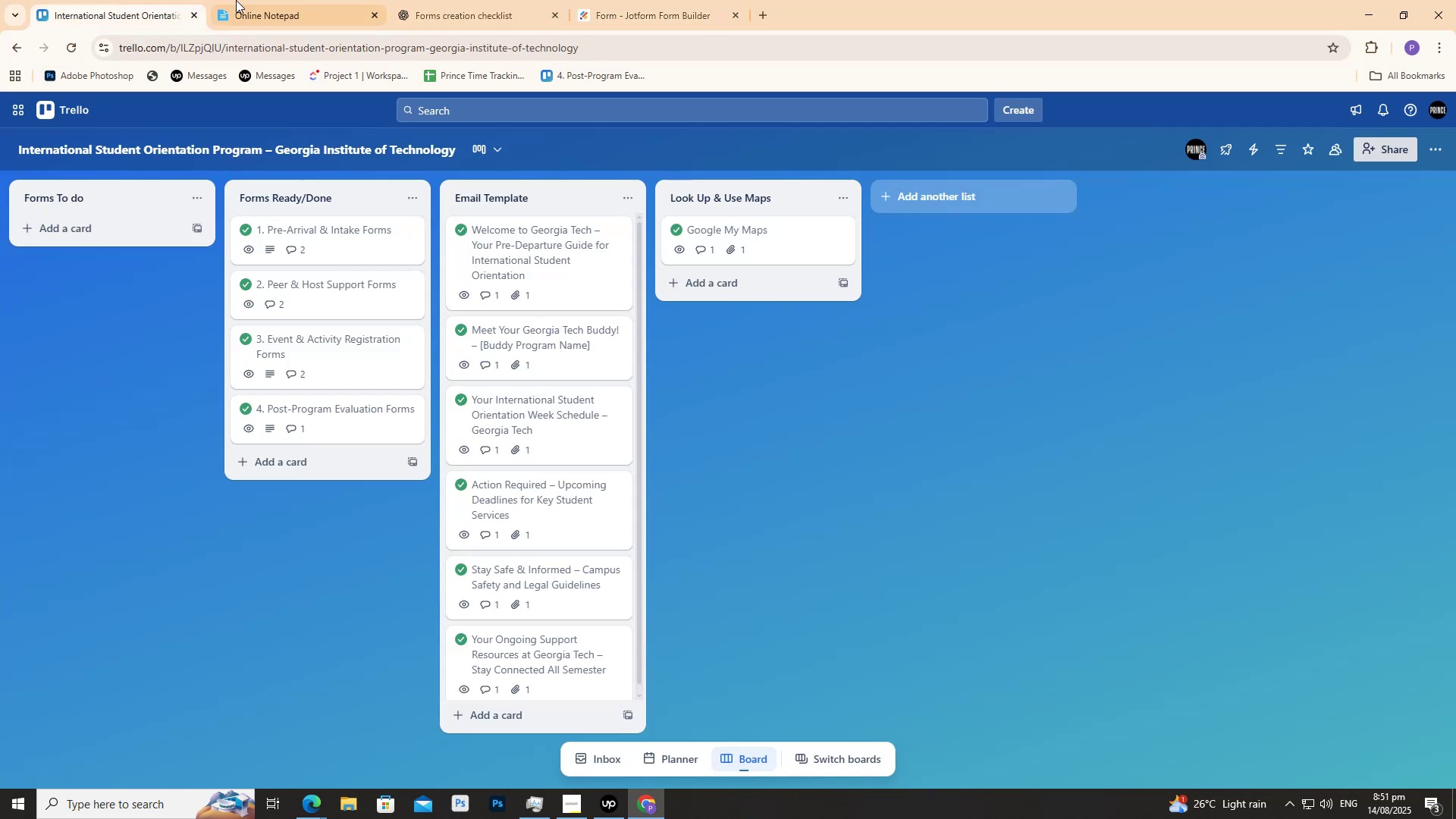 
double_click([239, 0])
 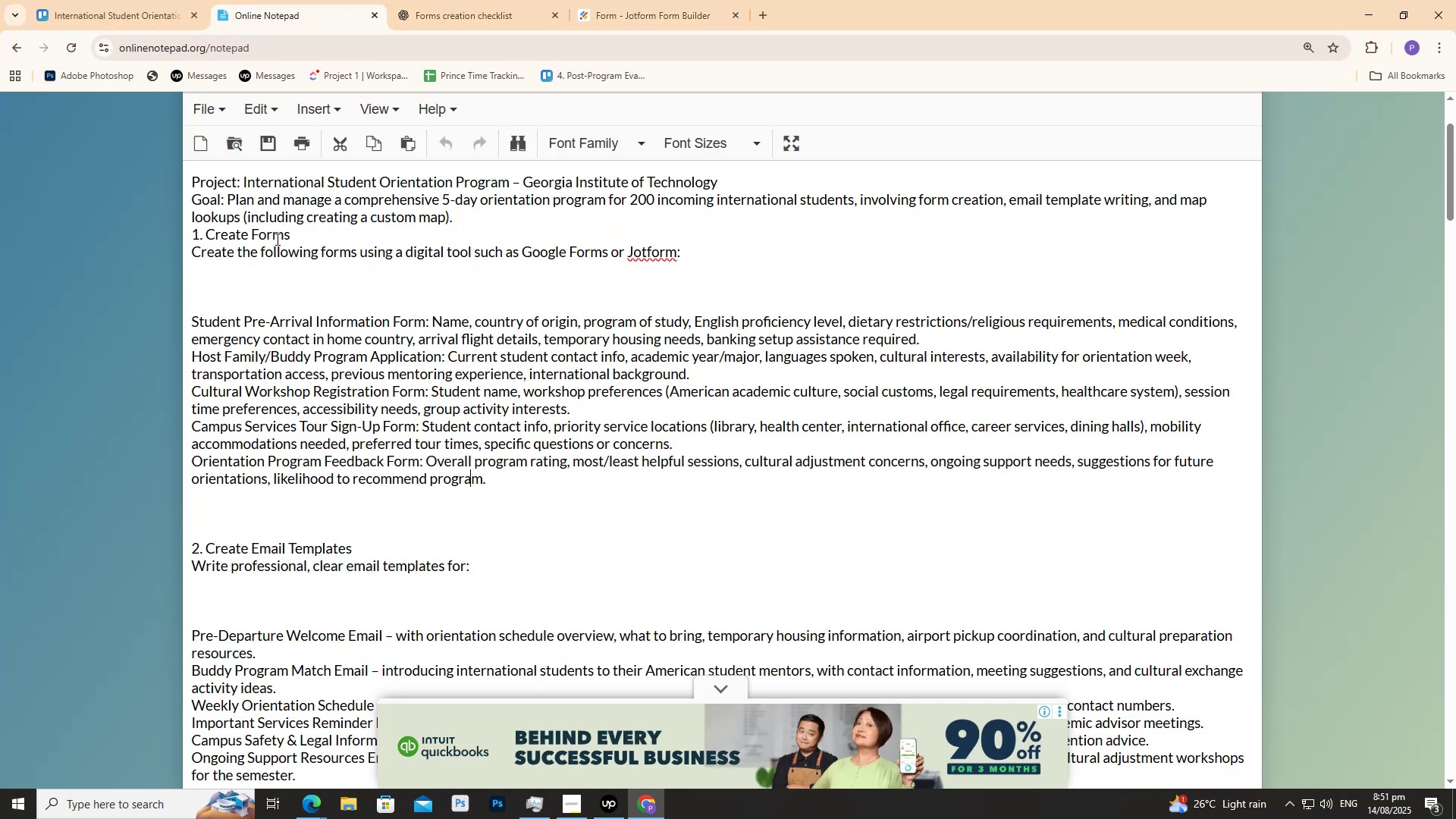 
scroll: coordinate [262, 268], scroll_direction: up, amount: 1.0
 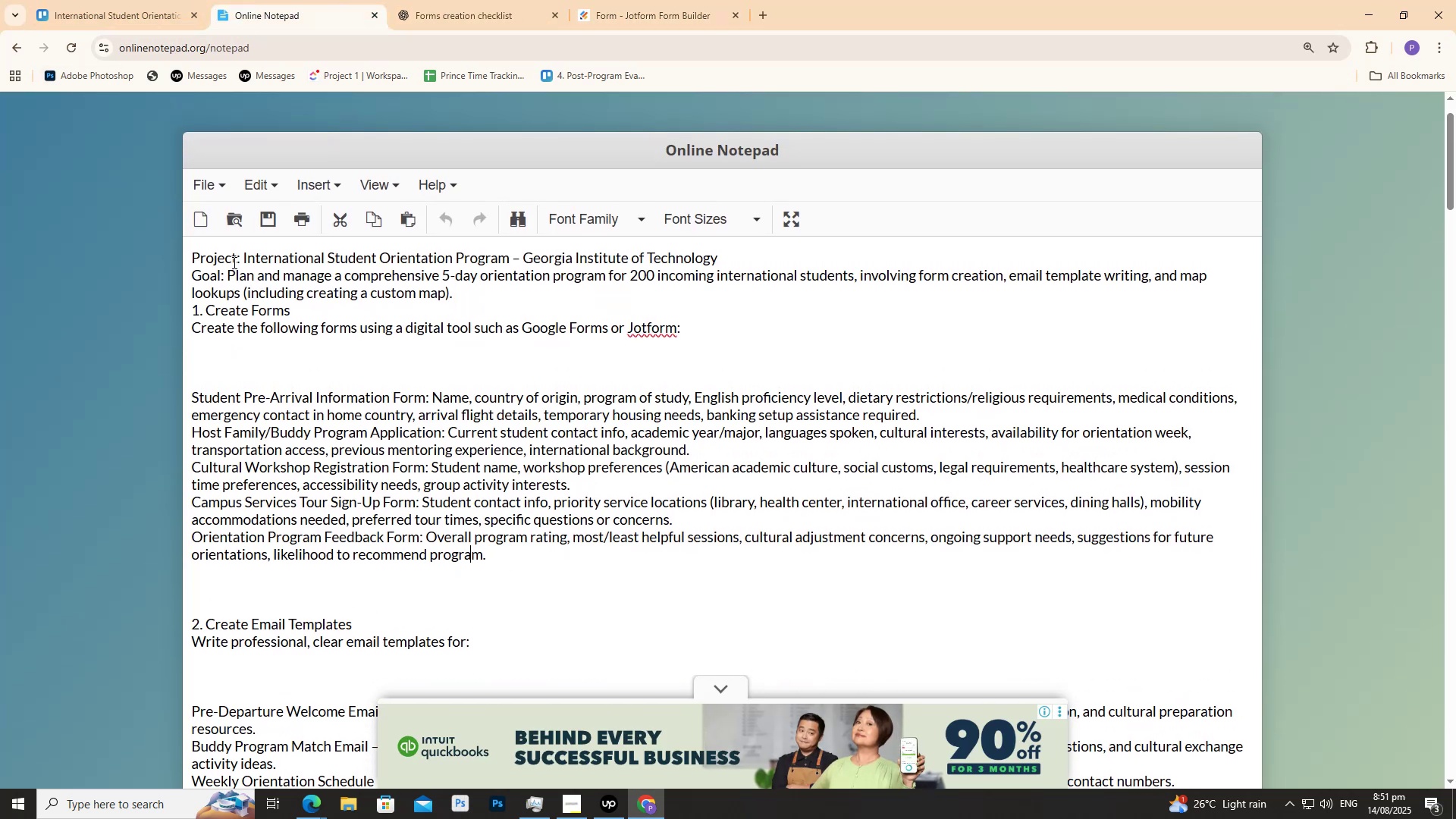 
left_click_drag(start_coordinate=[244, 256], to_coordinate=[509, 249])
 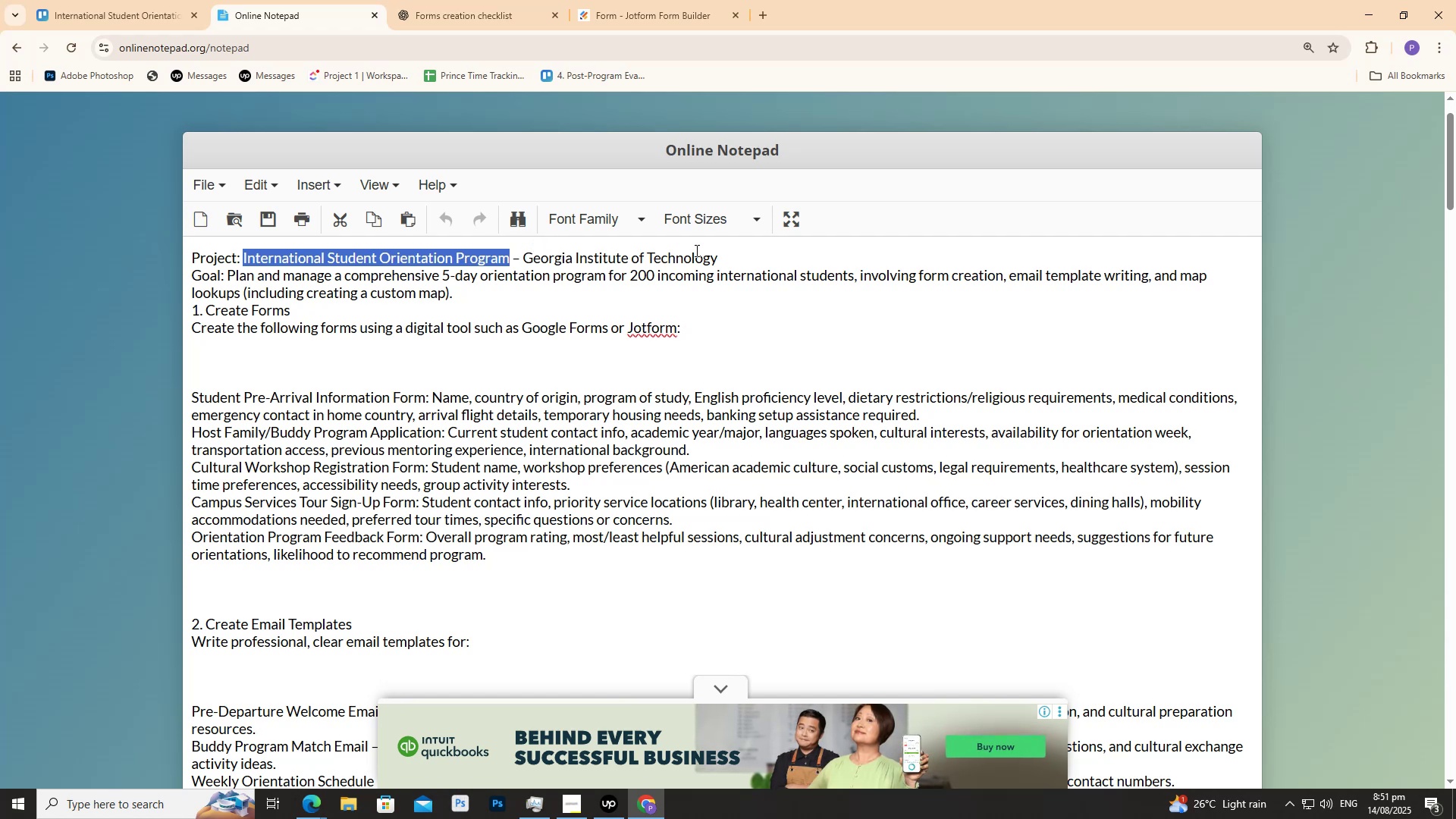 
left_click_drag(start_coordinate=[733, 255], to_coordinate=[526, 252])
 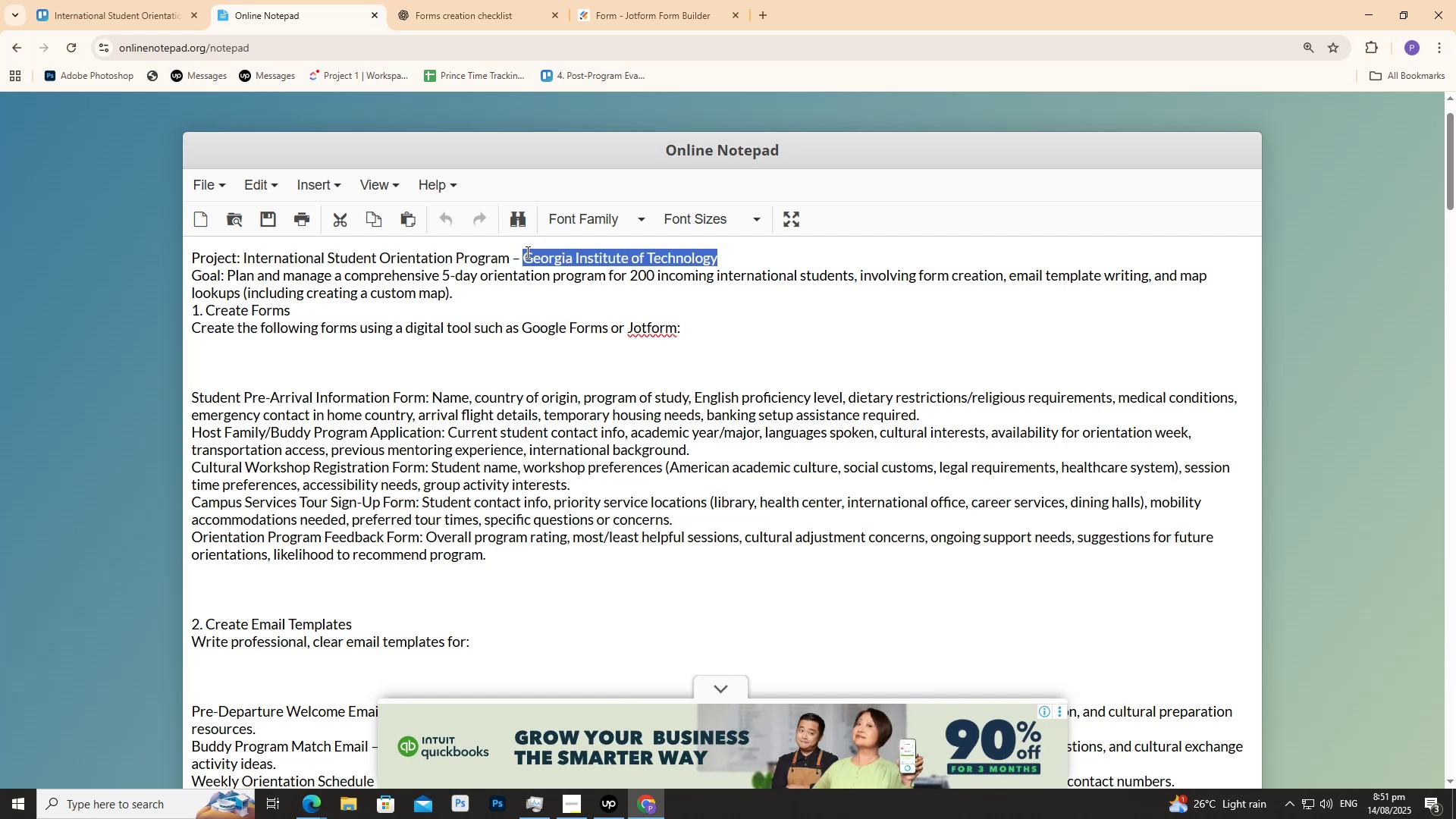 
key(Control+C)
 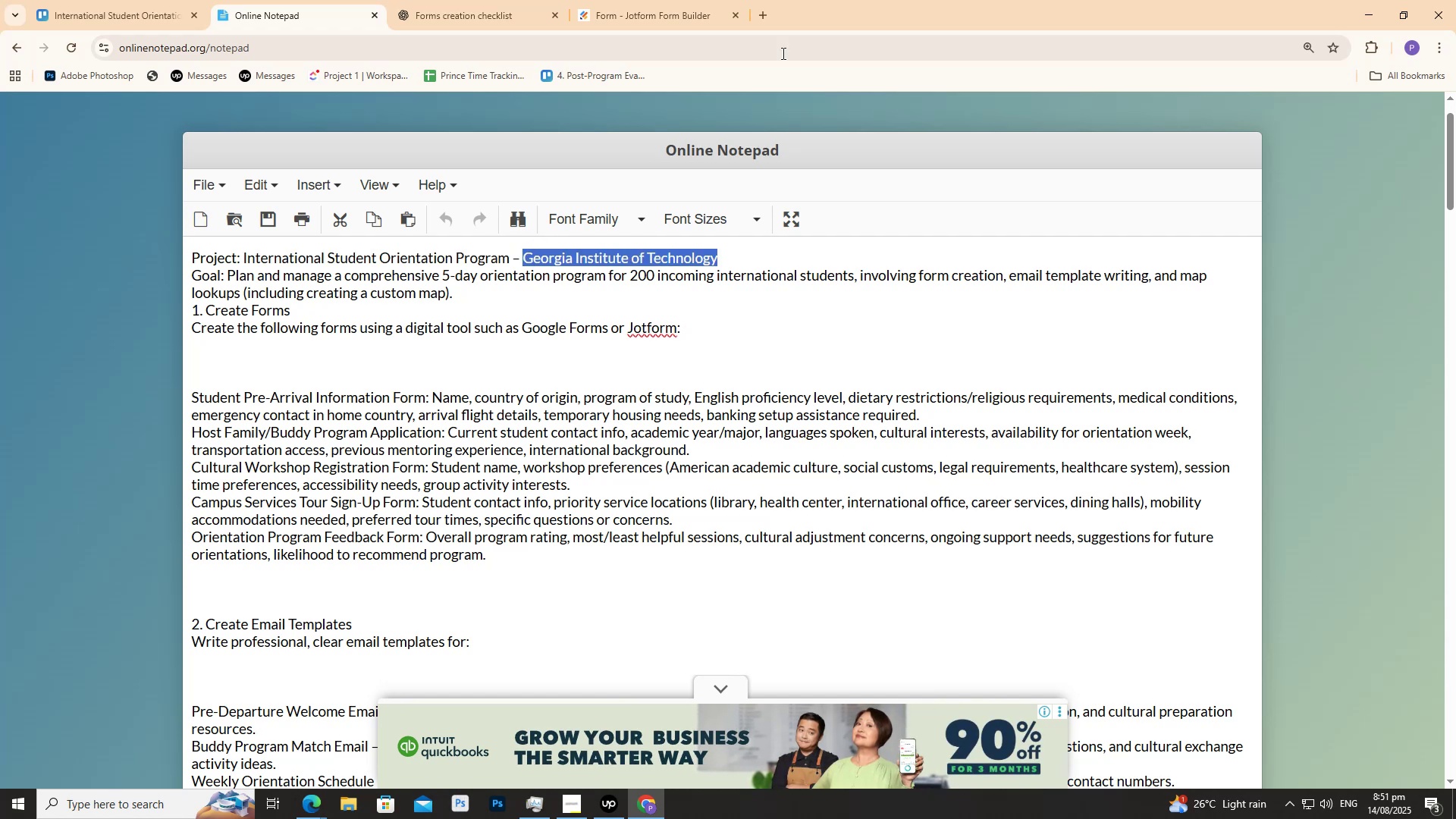 
key(Control+C)
 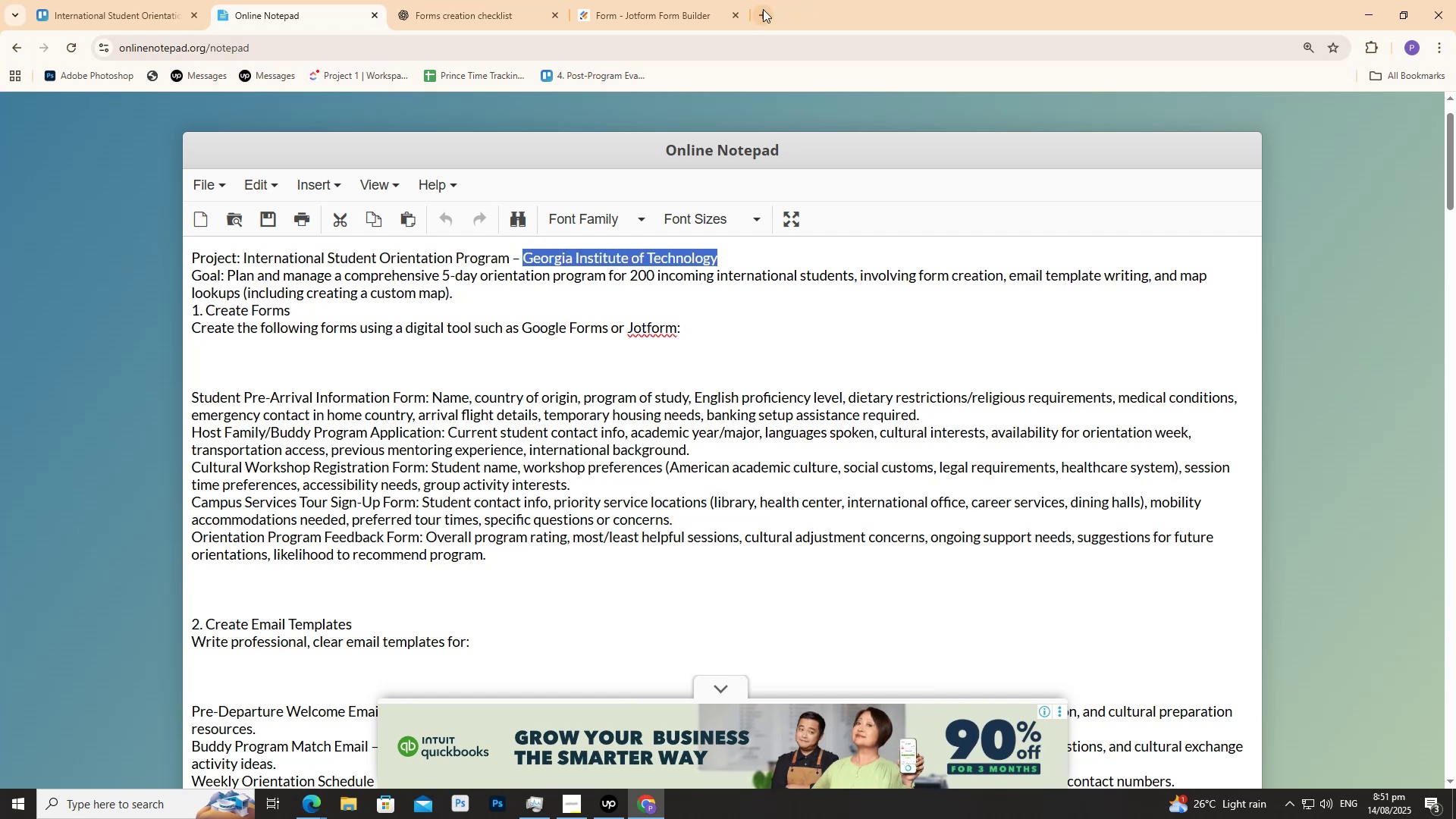 
left_click([763, 9])
 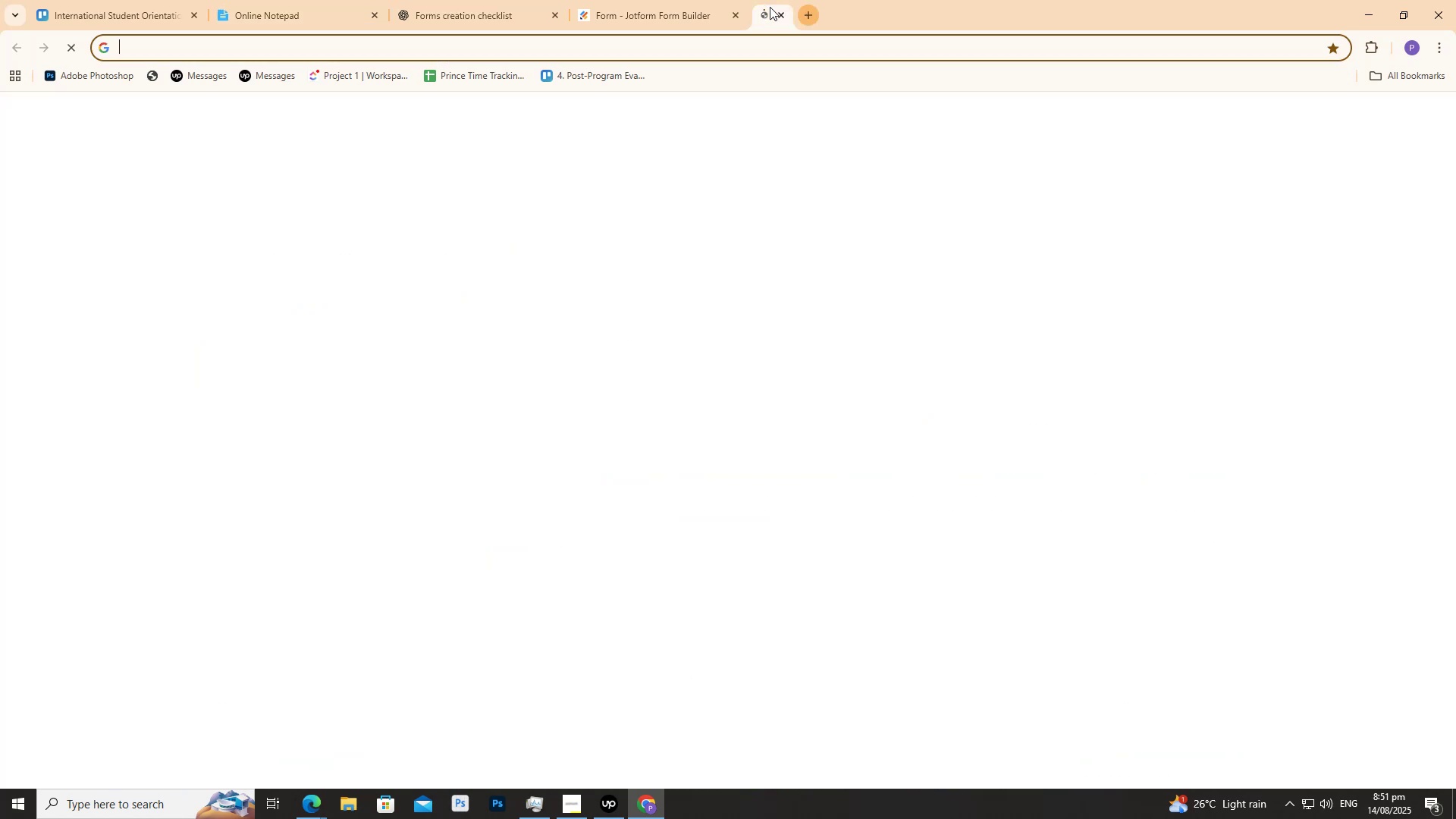 
key(G)
 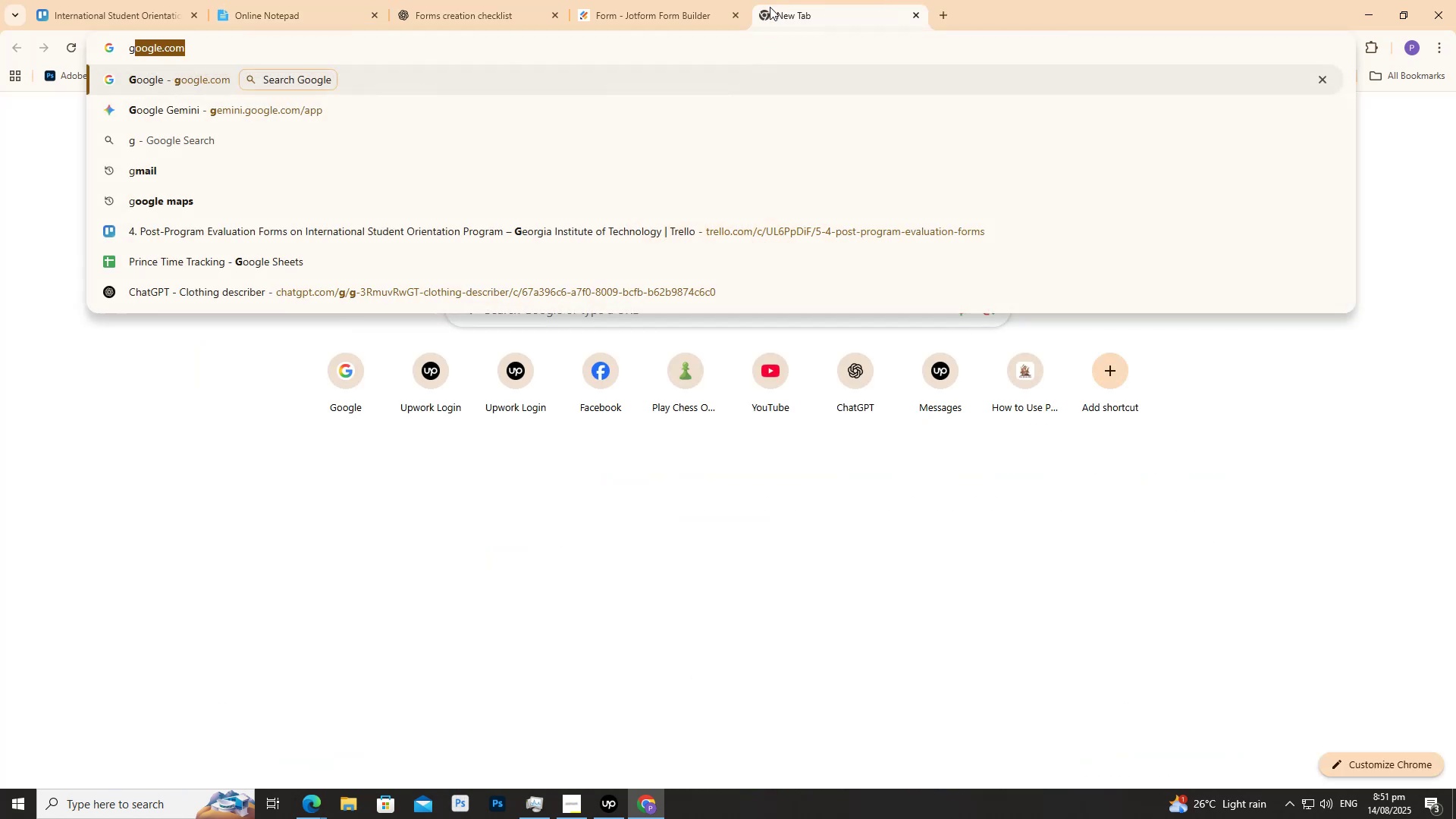 
key(Enter)
 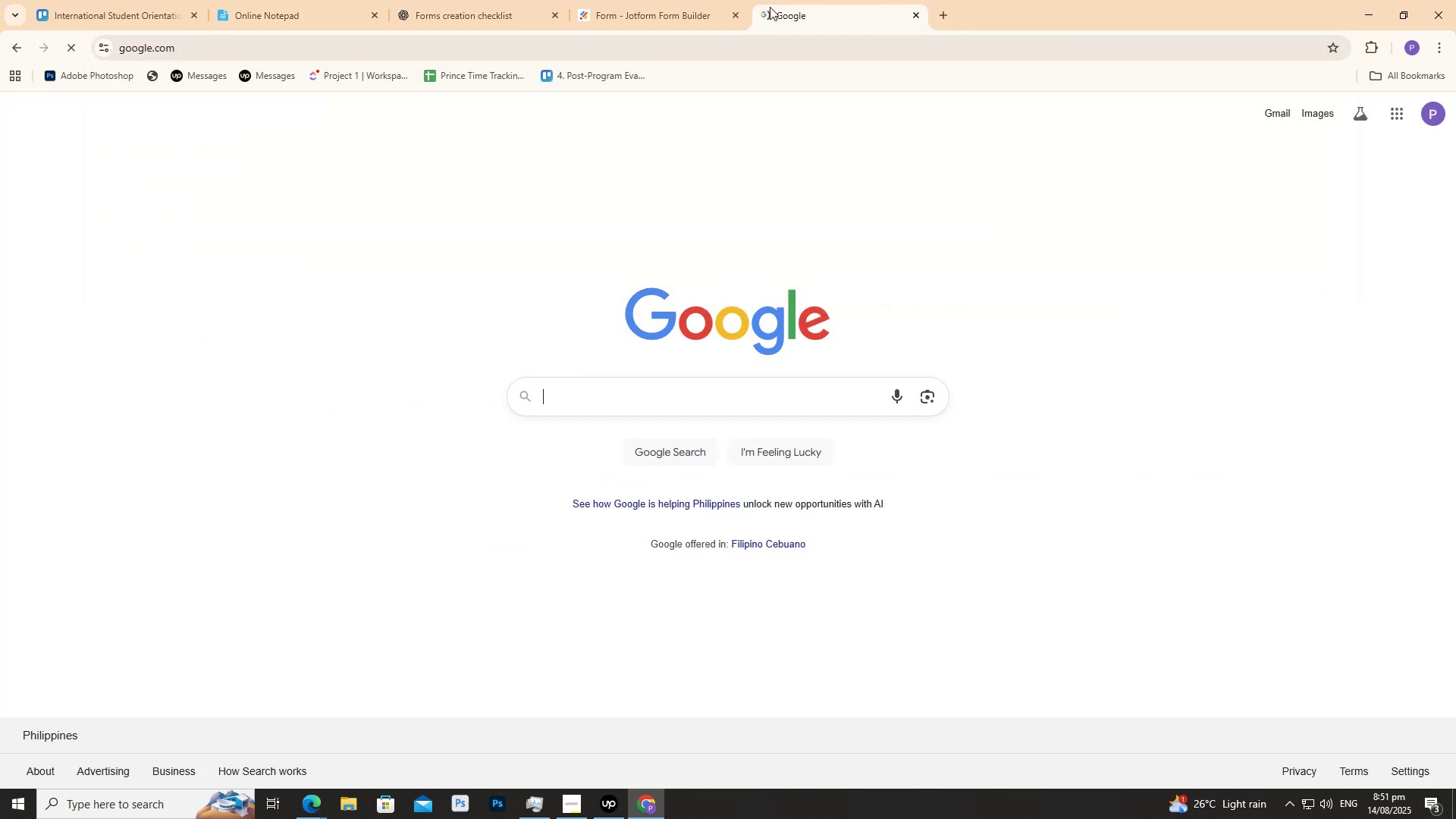 
key(Control+ControlLeft)
 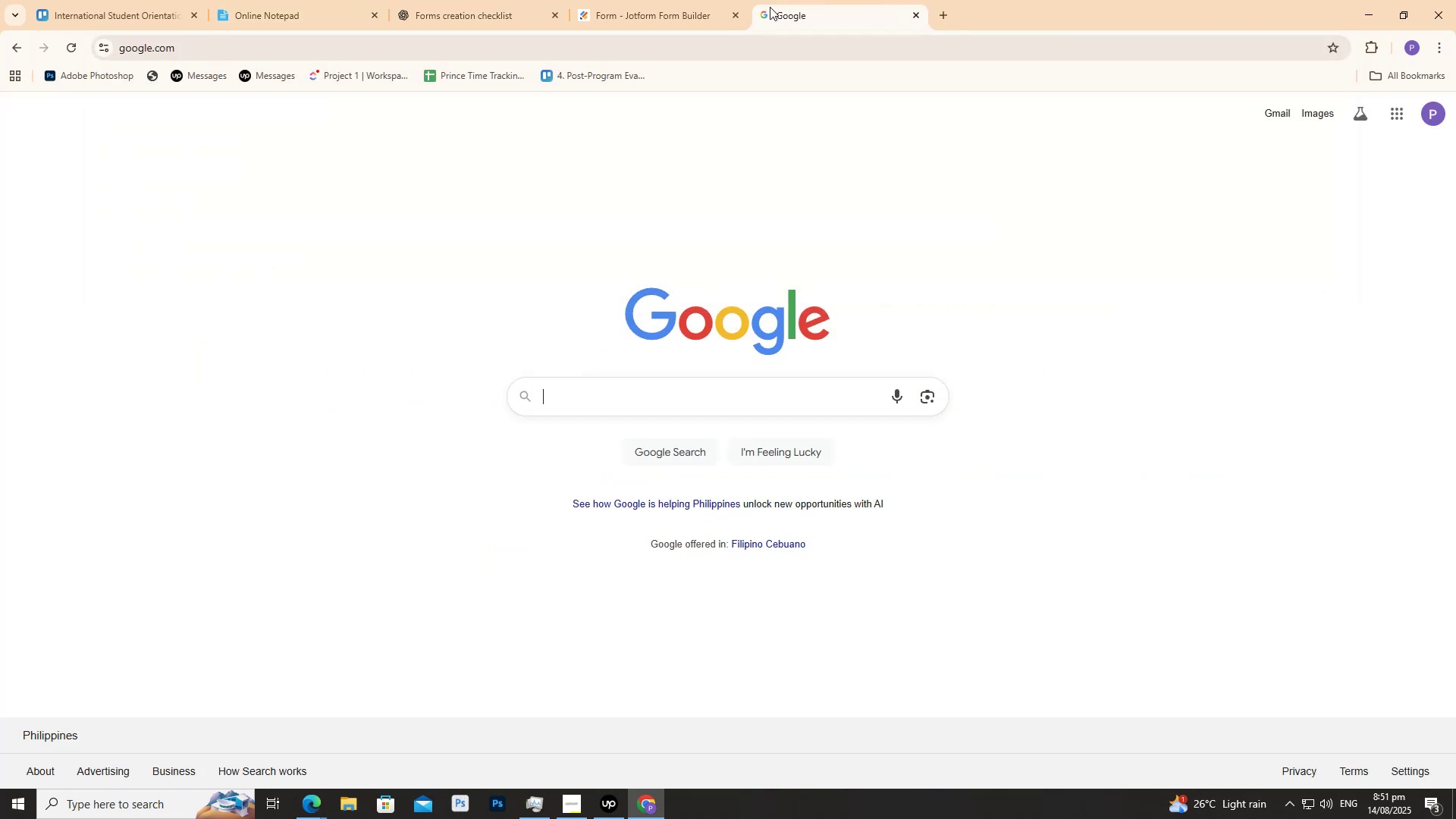 
key(V)
 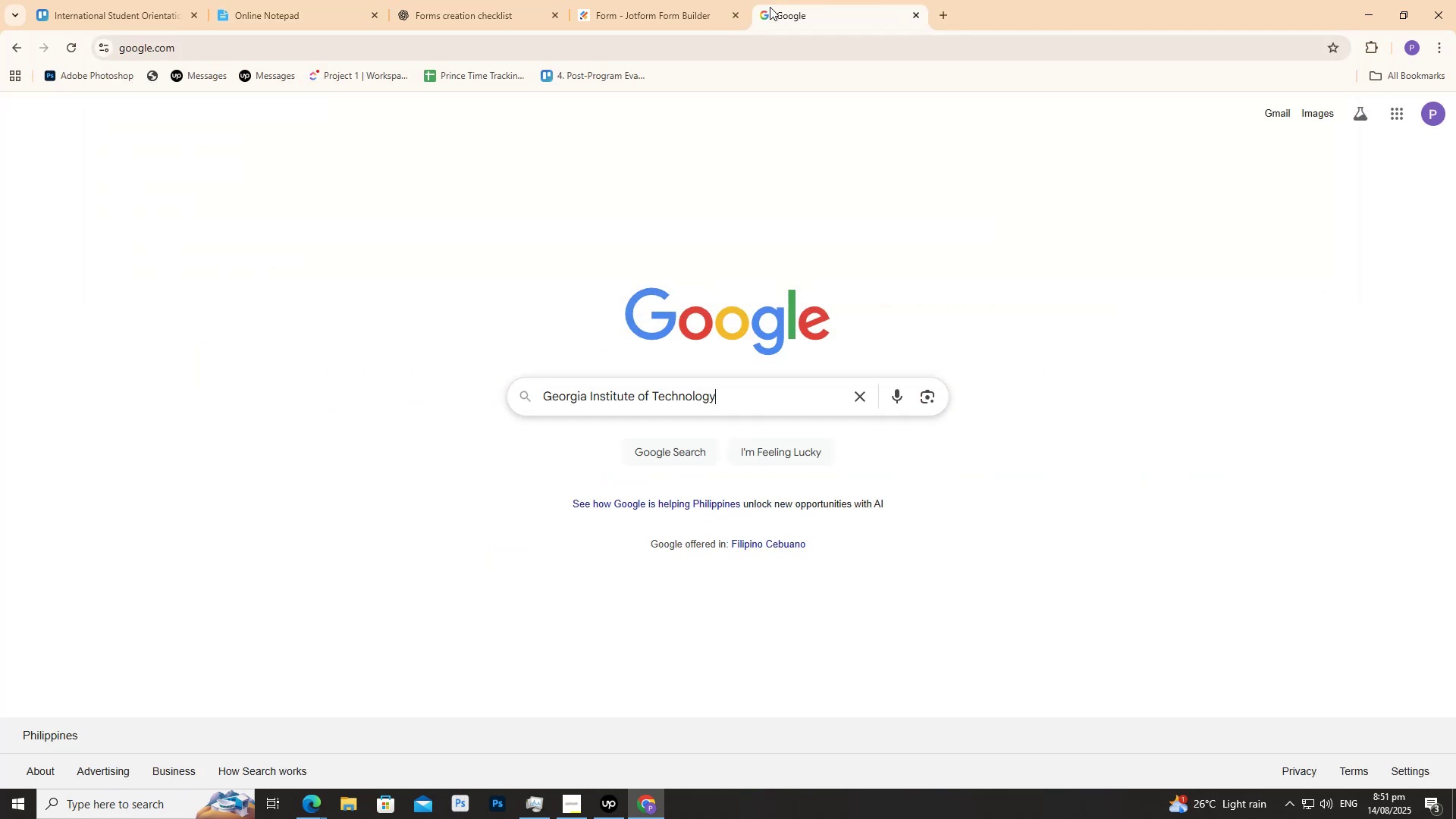 
key(Enter)
 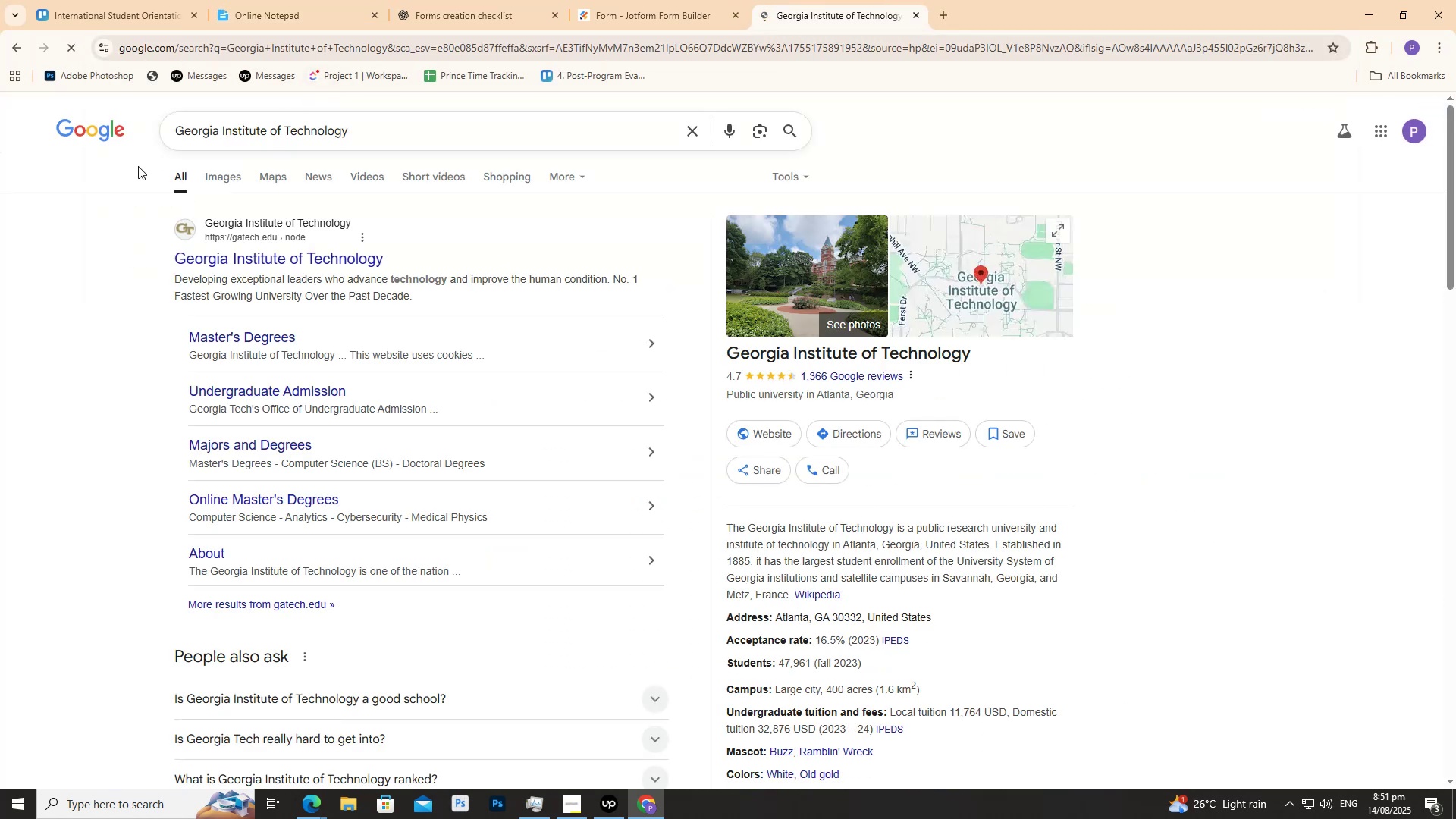 
left_click([220, 171])
 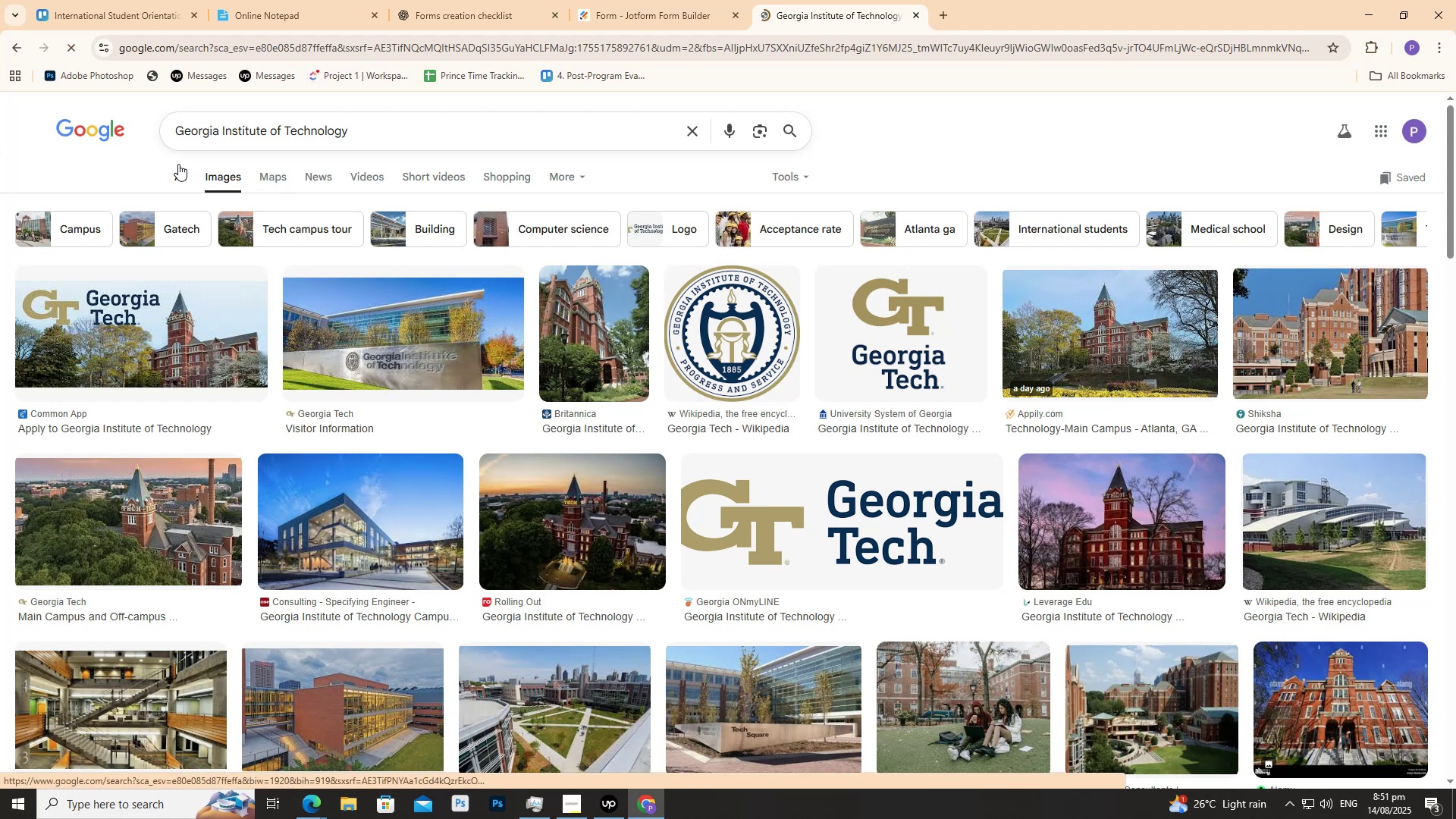 
left_click([746, 282])
 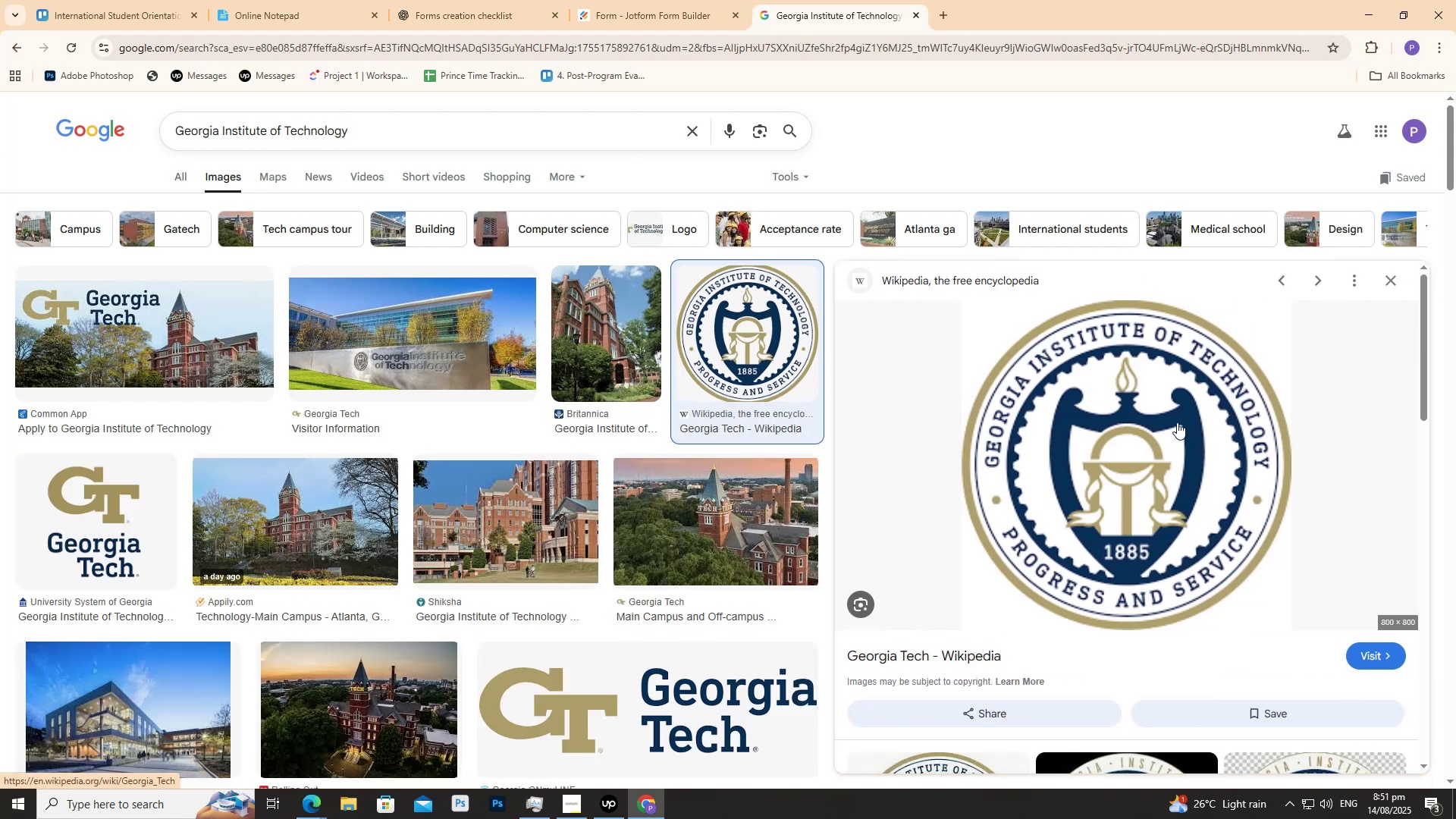 
right_click([1175, 422])
 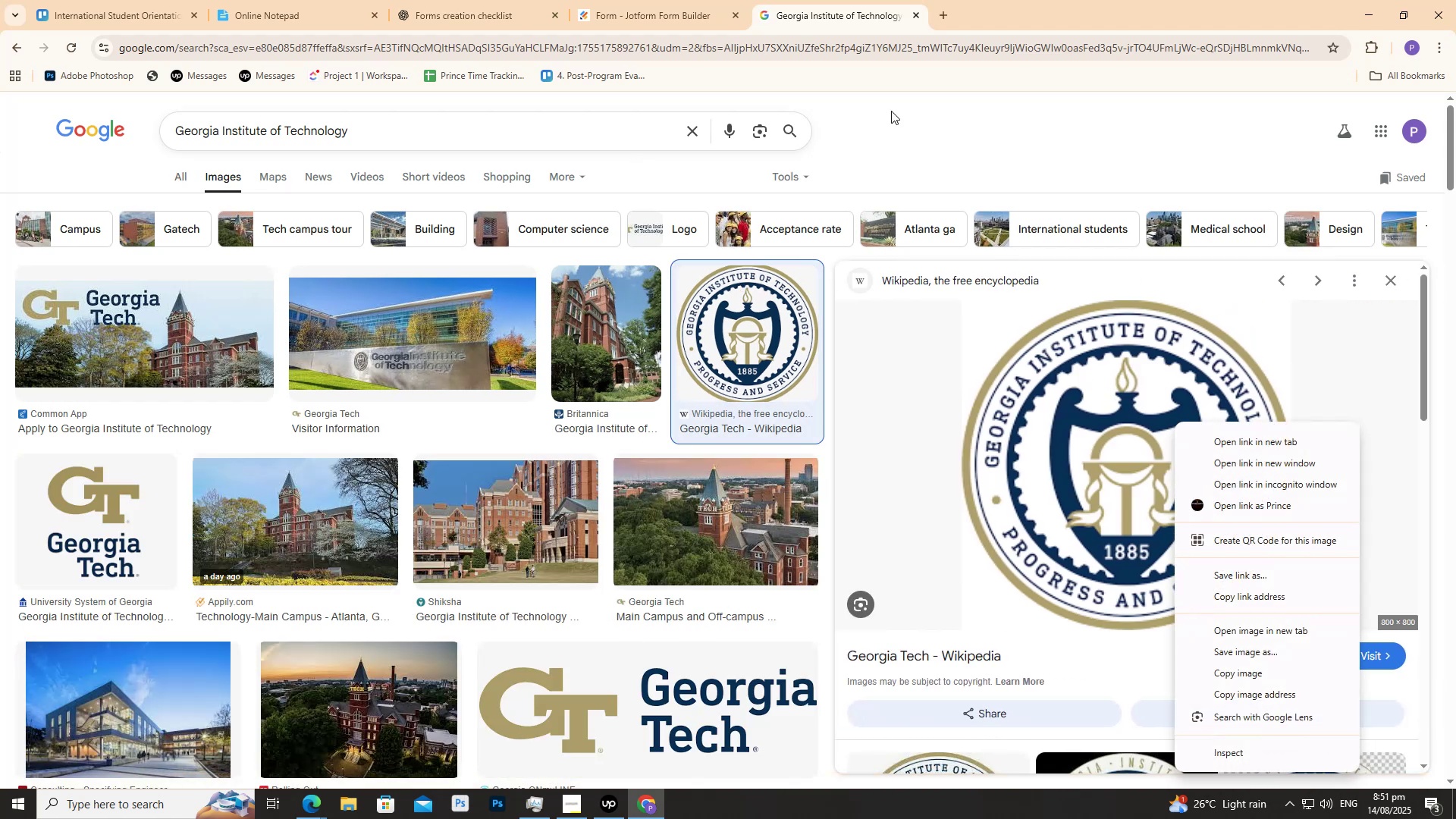 
left_click([908, 121])
 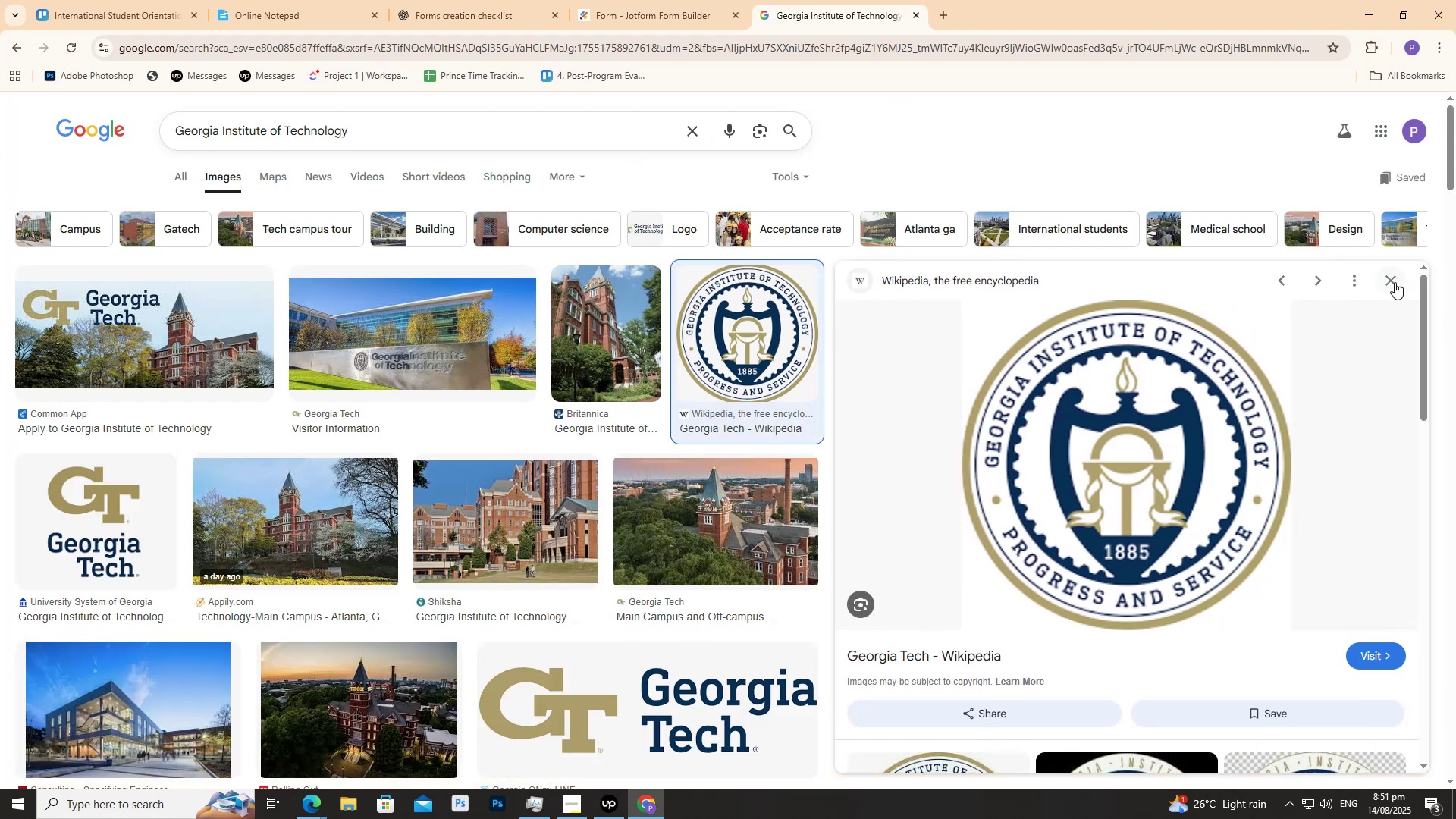 
double_click([942, 357])
 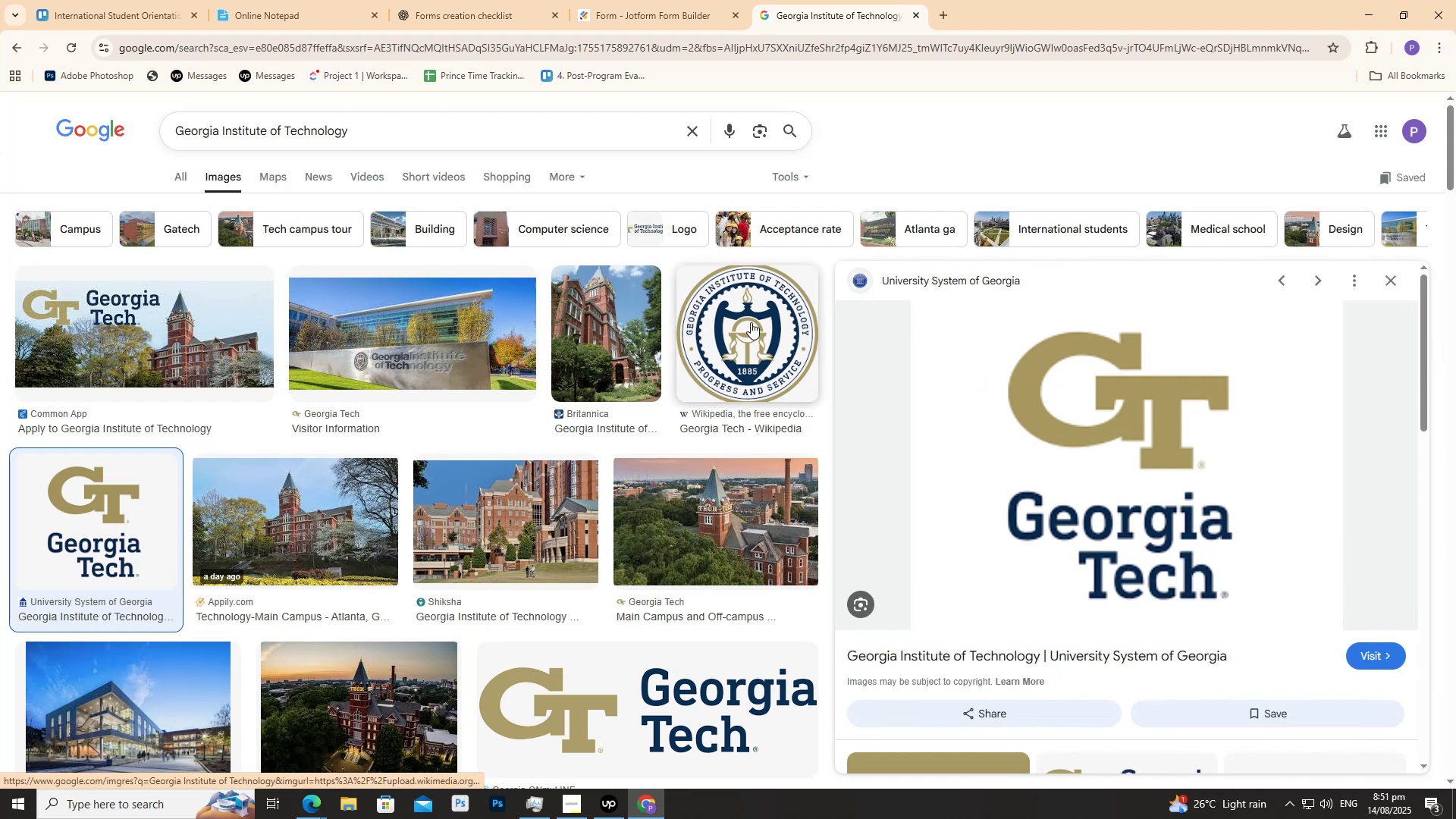 
wait(7.05)
 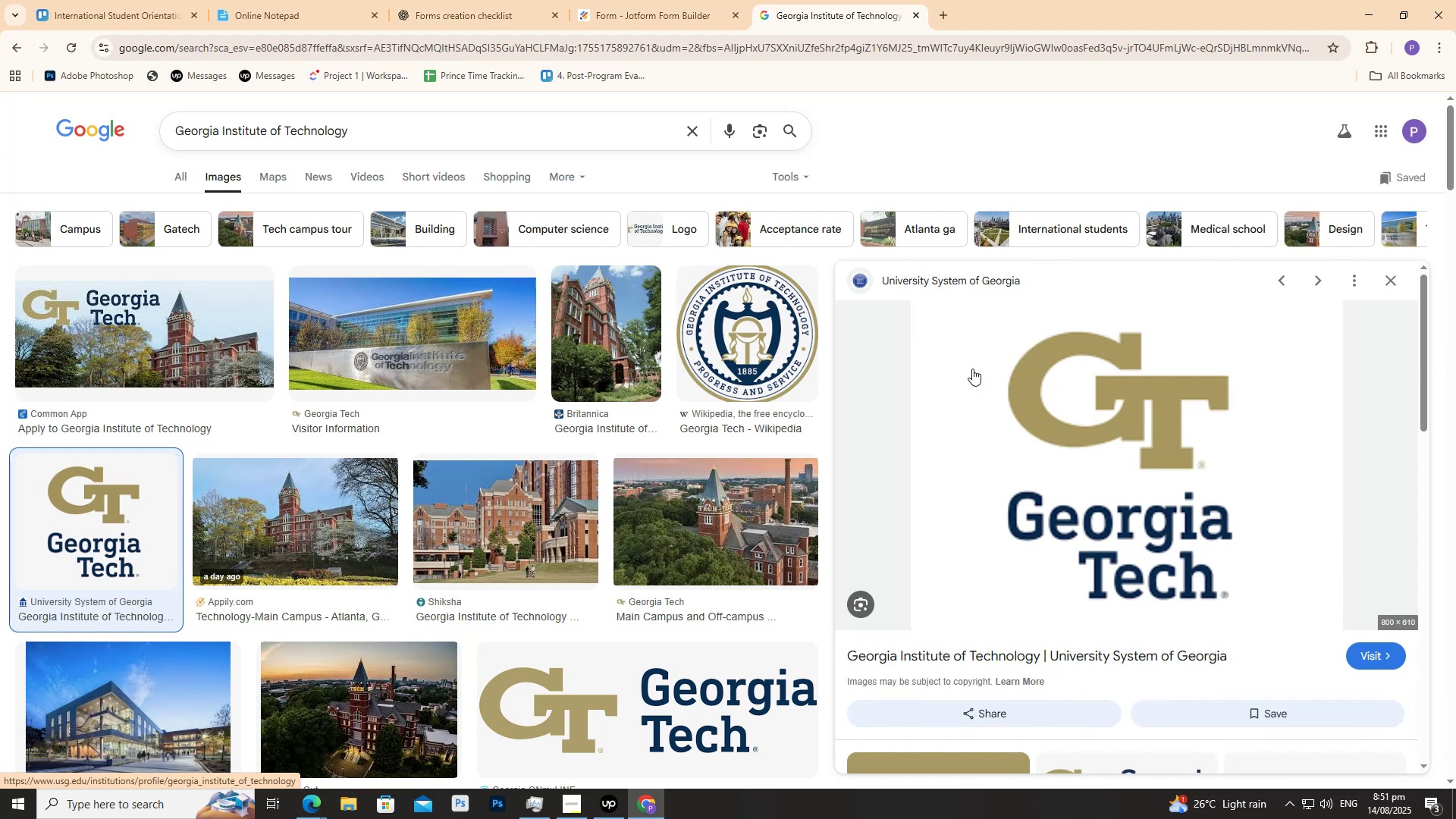 
scroll: coordinate [789, 585], scroll_direction: down, amount: 2.0
 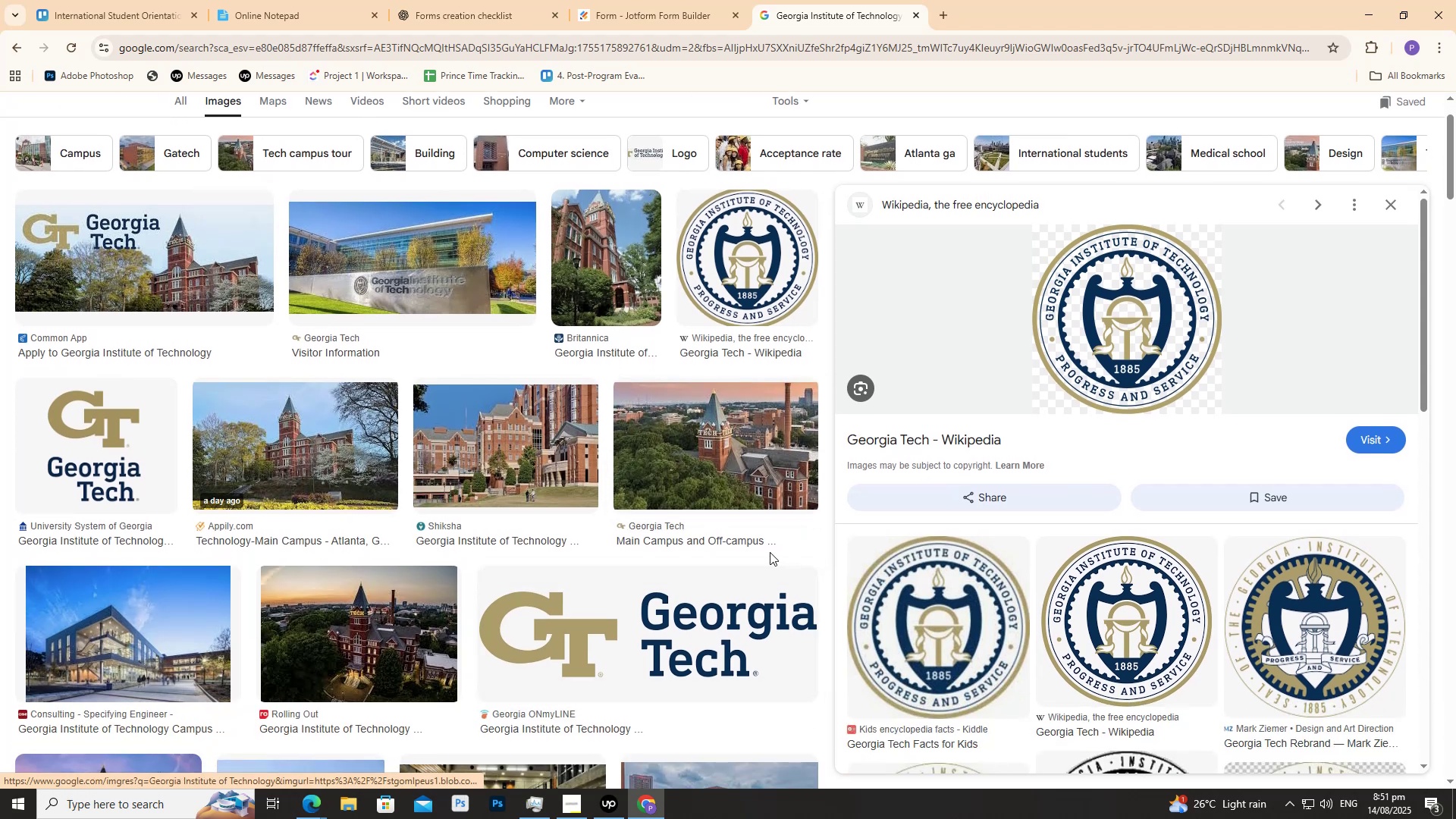 
scroll: coordinate [781, 516], scroll_direction: up, amount: 1.0
 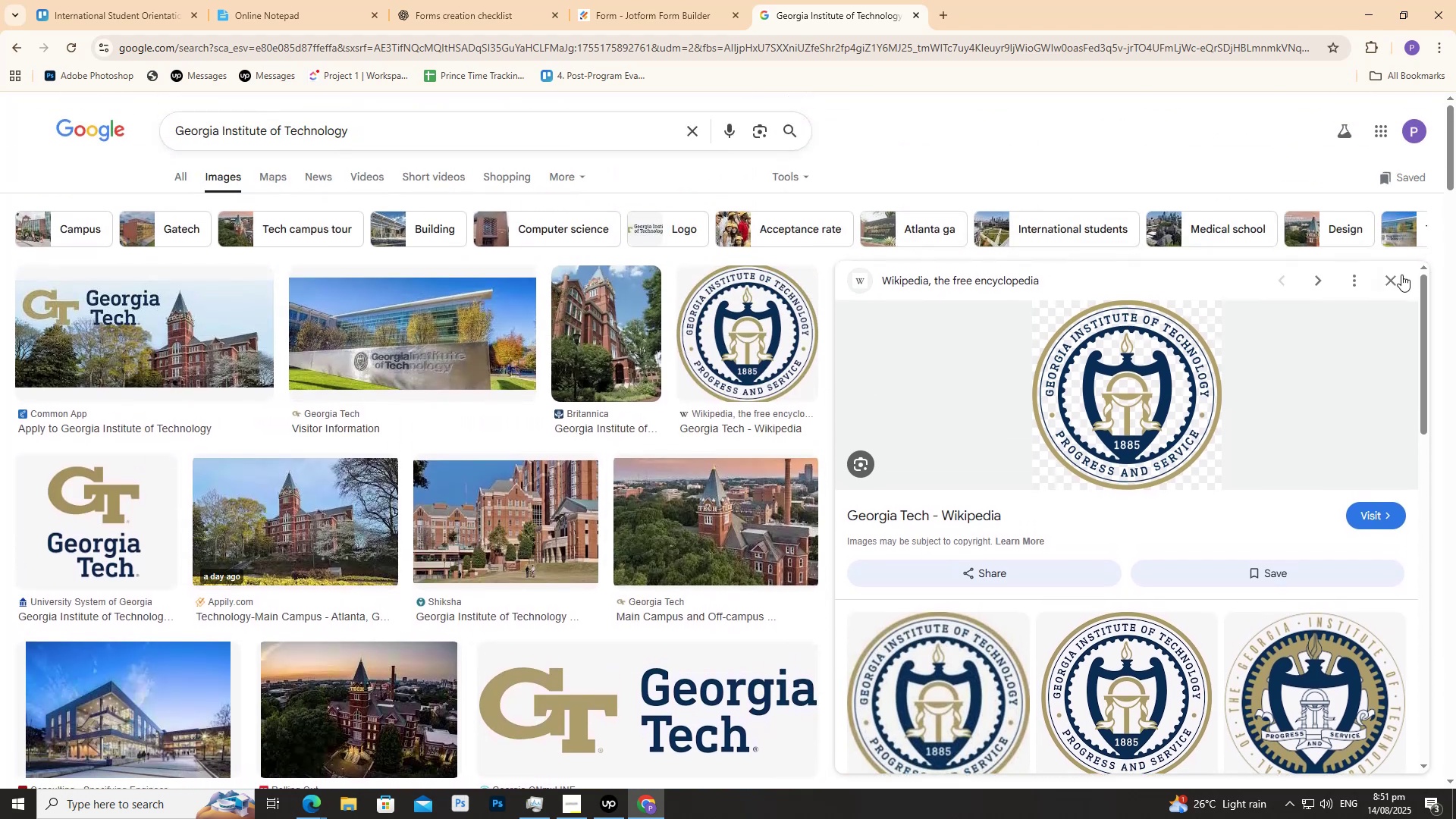 
left_click([1401, 275])
 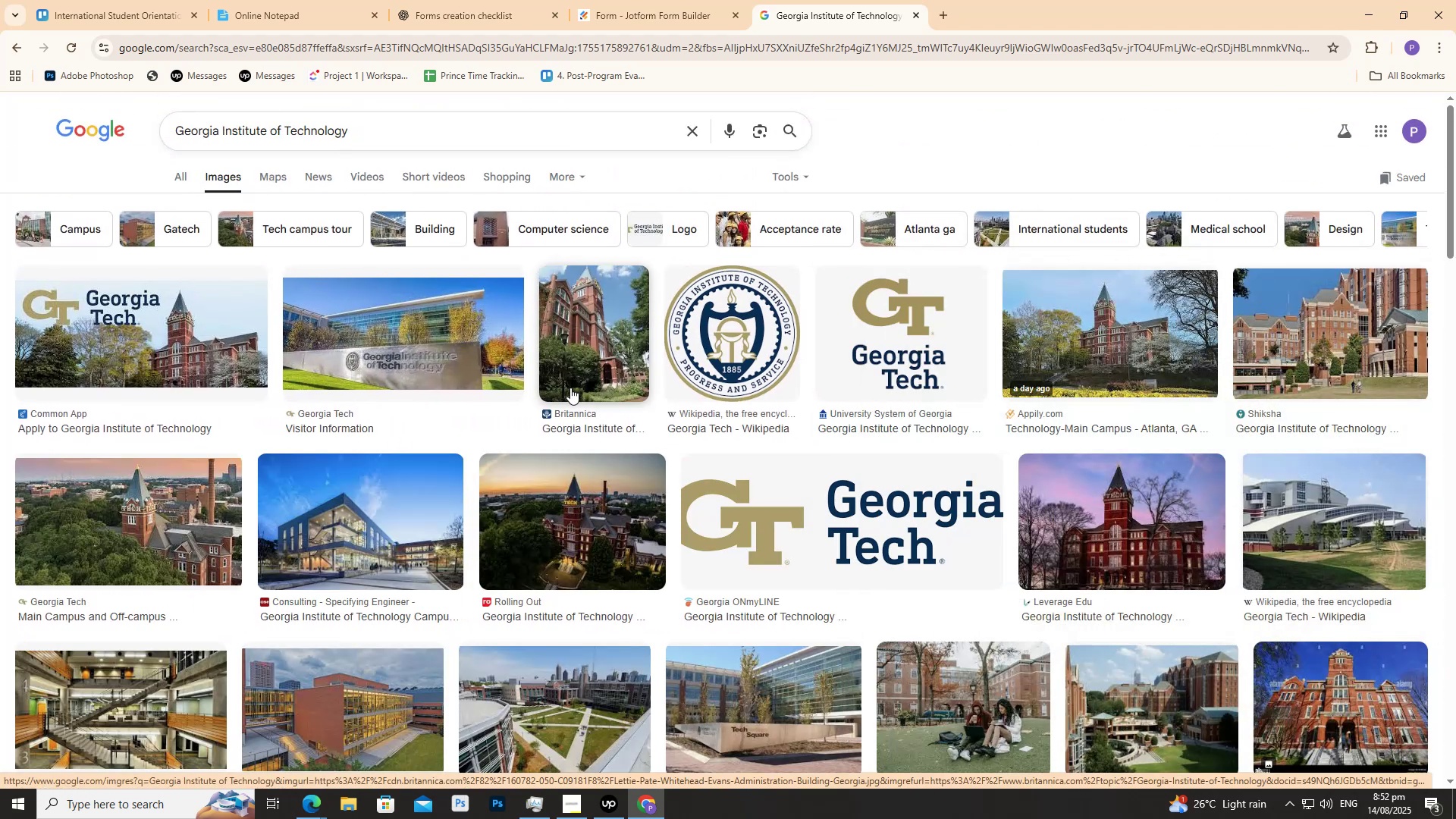 
wait(7.58)
 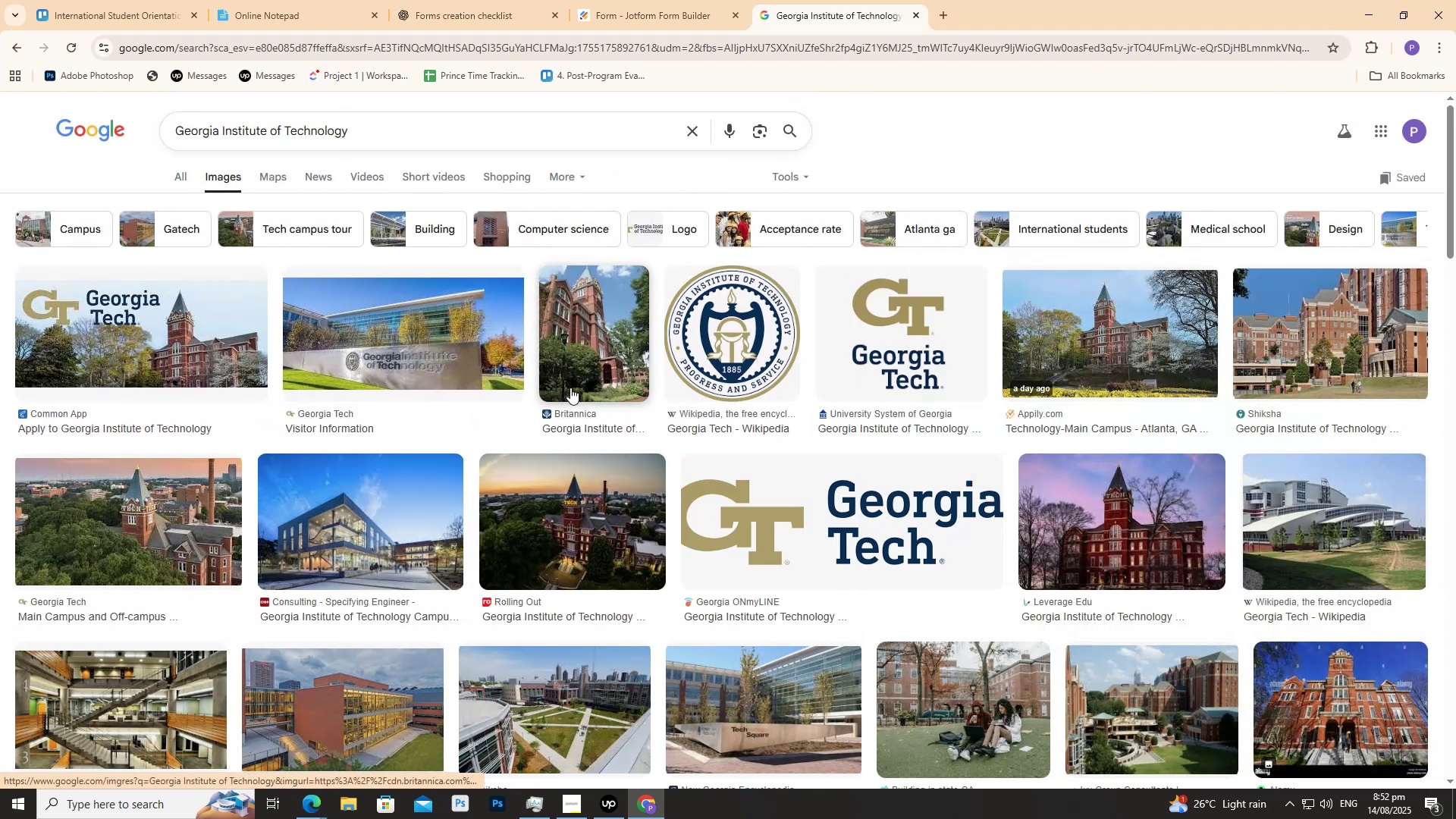 
left_click([935, 290])
 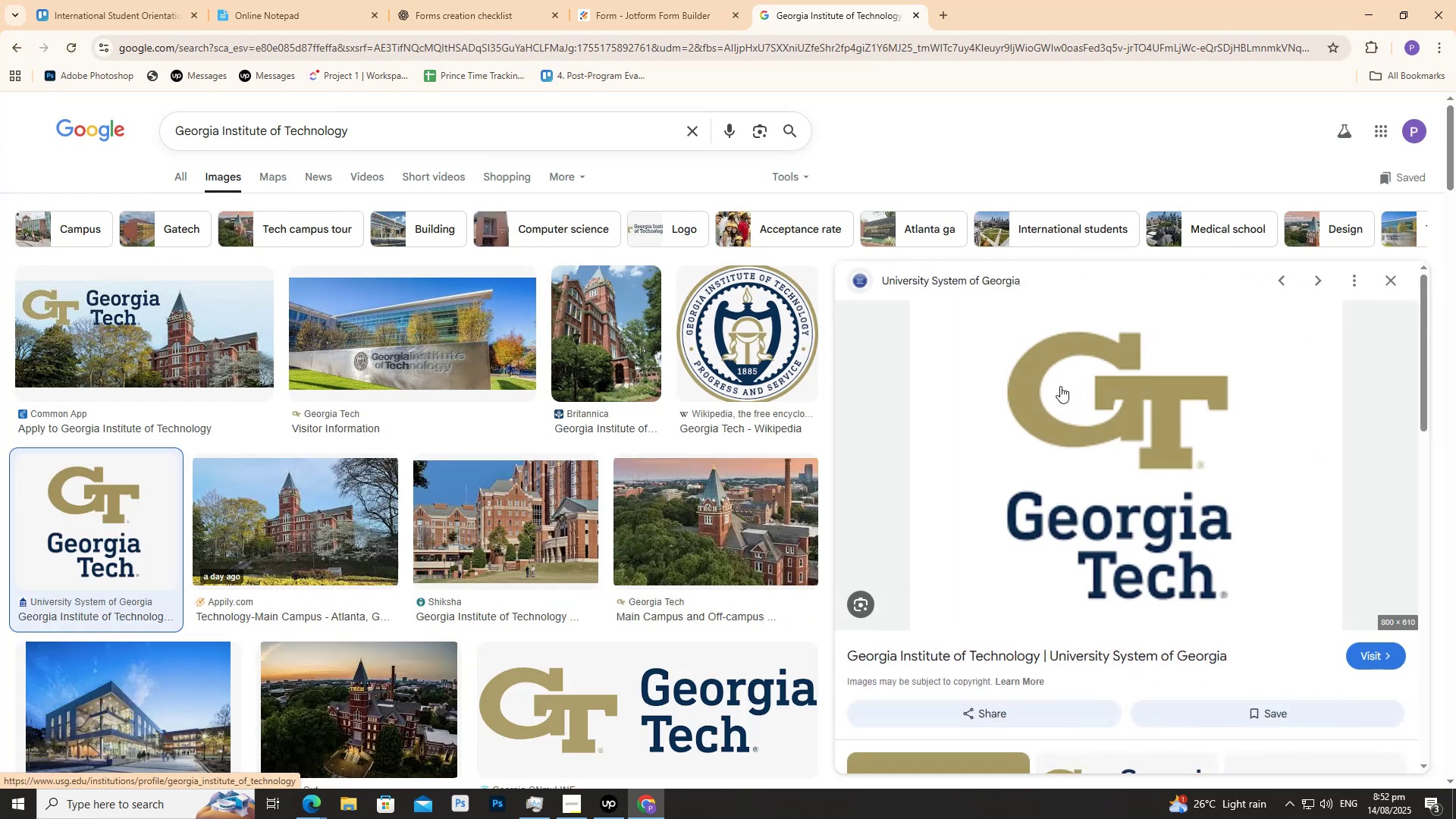 
scroll: coordinate [500, 367], scroll_direction: down, amount: 4.0
 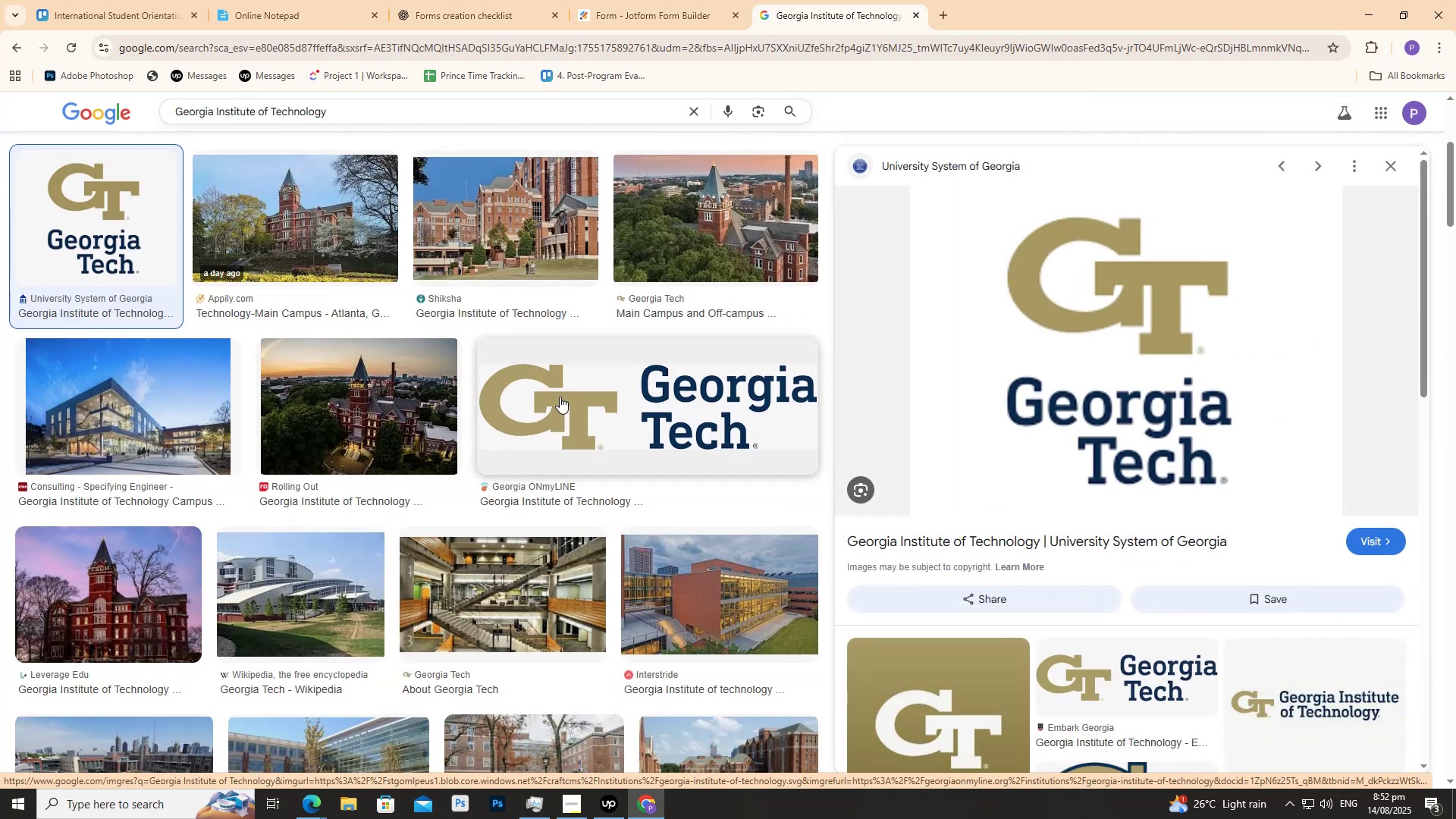 
scroll: coordinate [886, 359], scroll_direction: up, amount: 5.0
 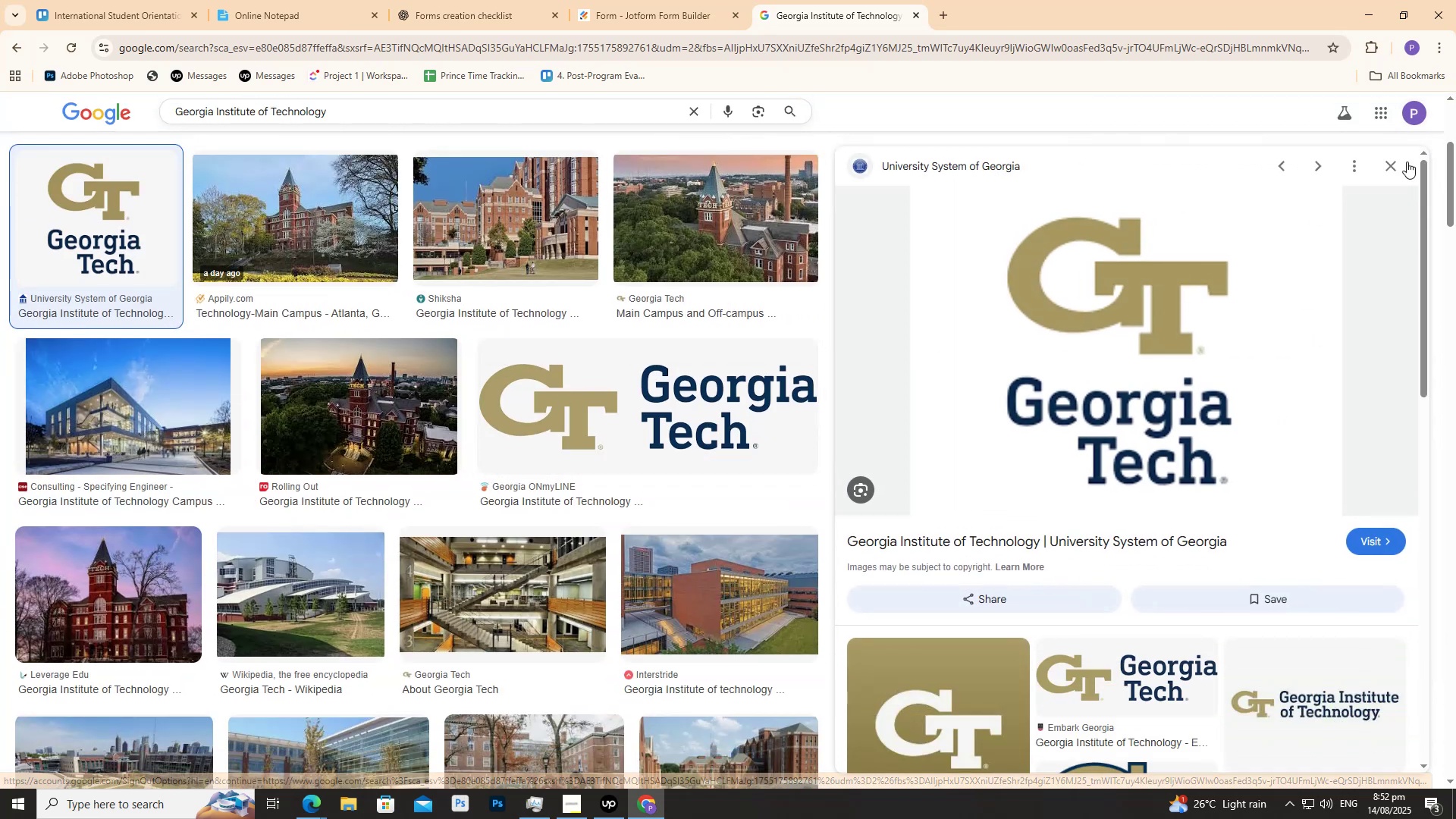 
left_click([1395, 162])
 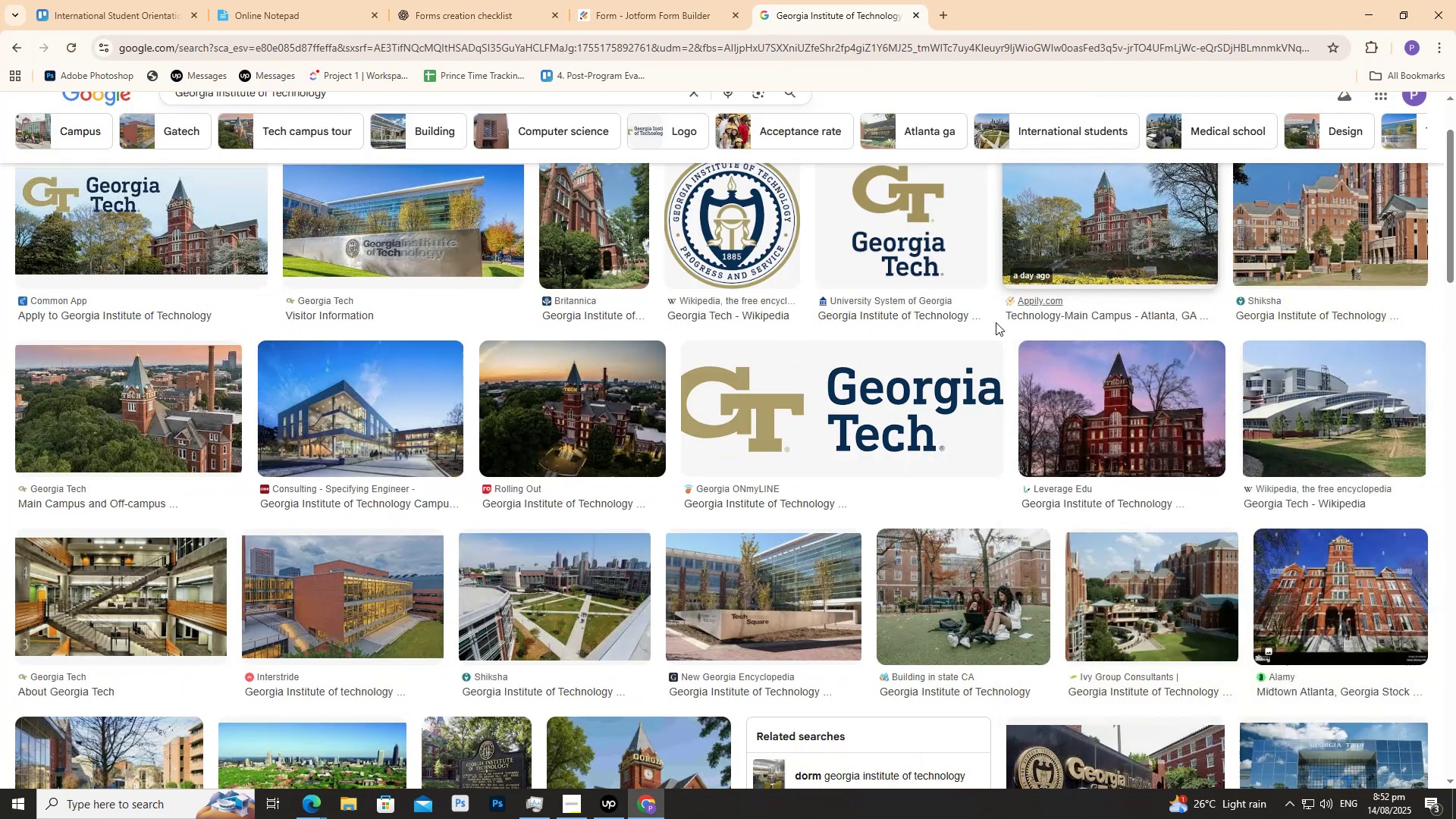 
scroll: coordinate [992, 329], scroll_direction: up, amount: 2.0
 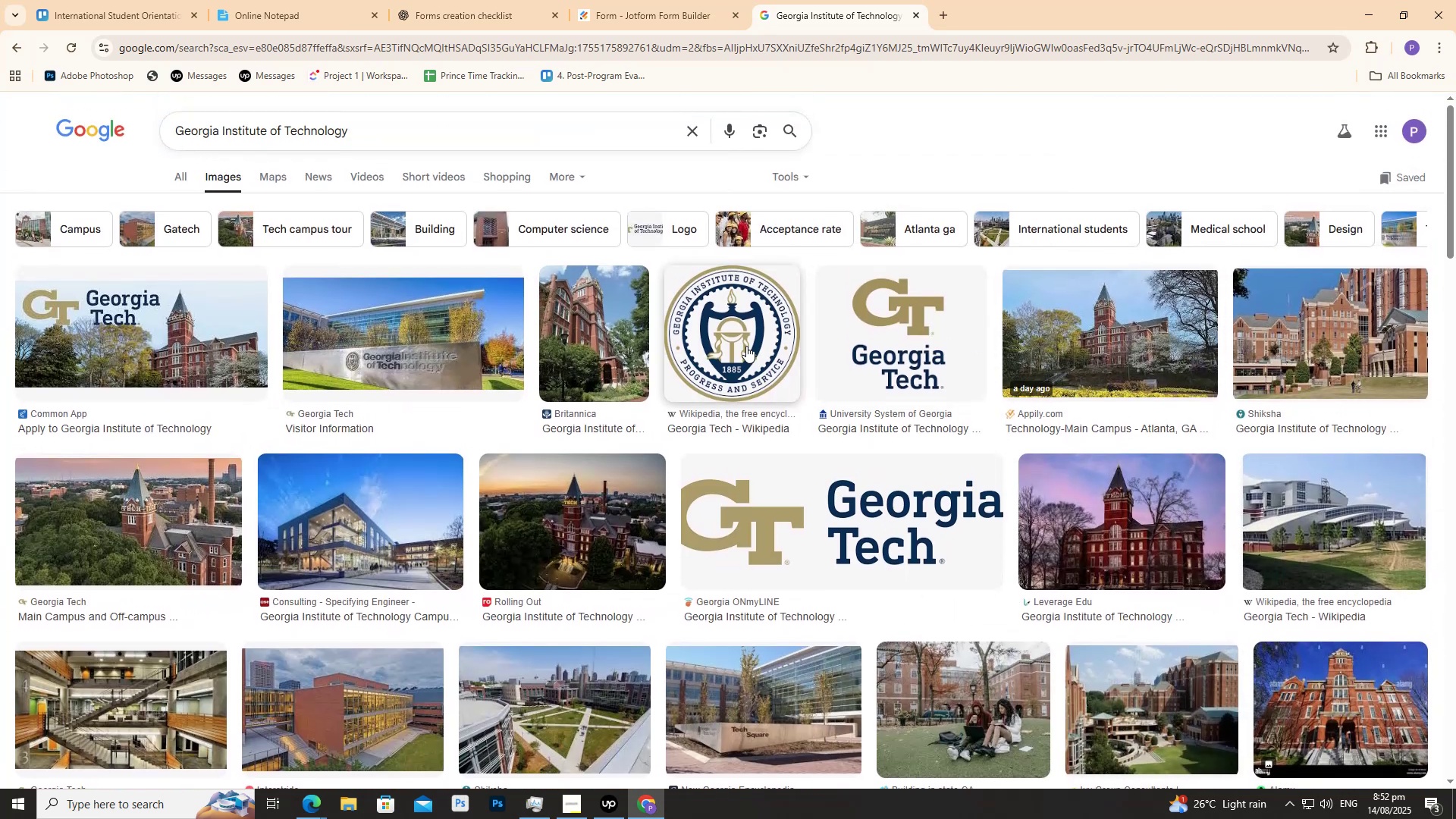 
left_click([746, 345])
 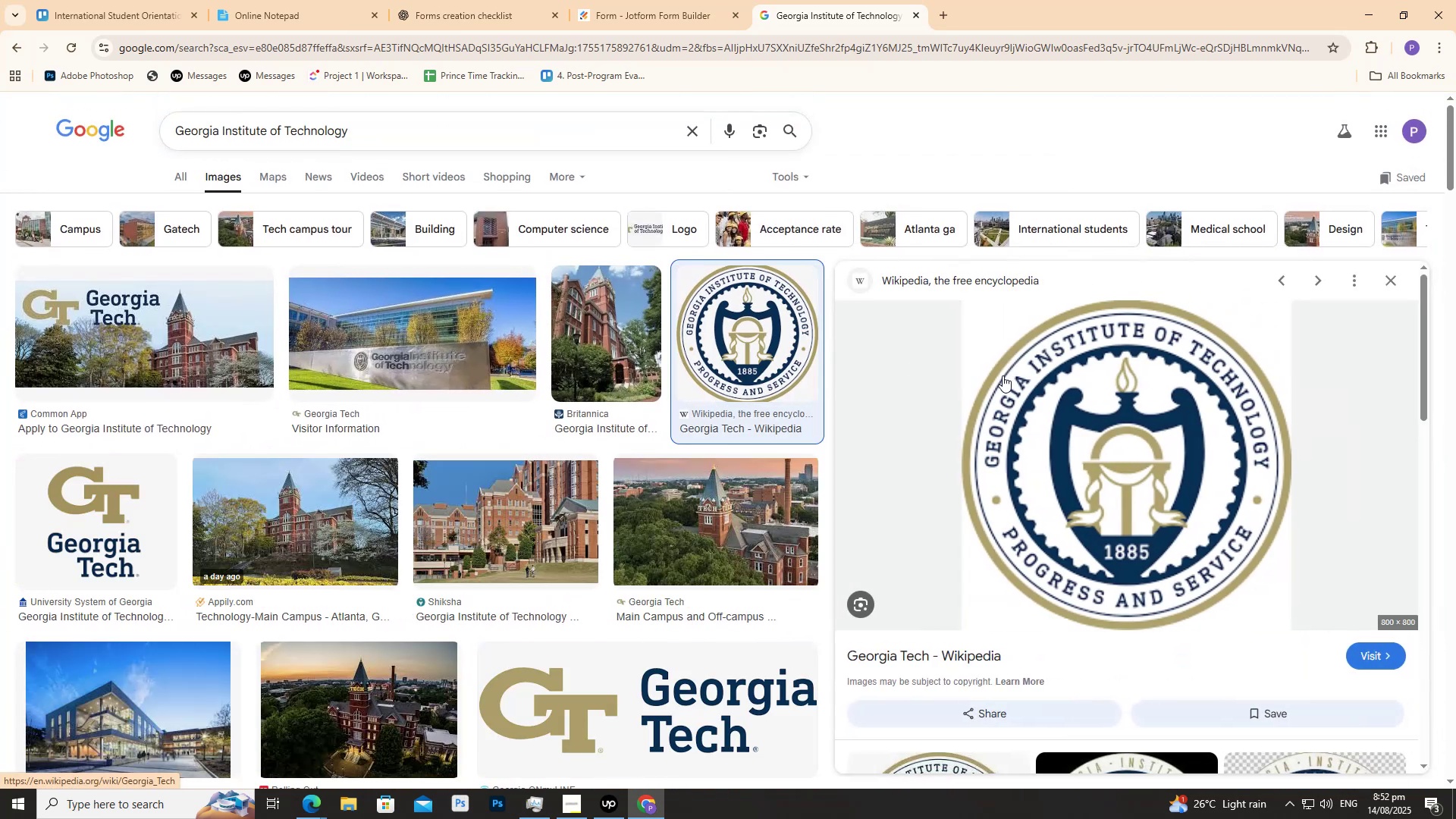 
right_click([1003, 375])
 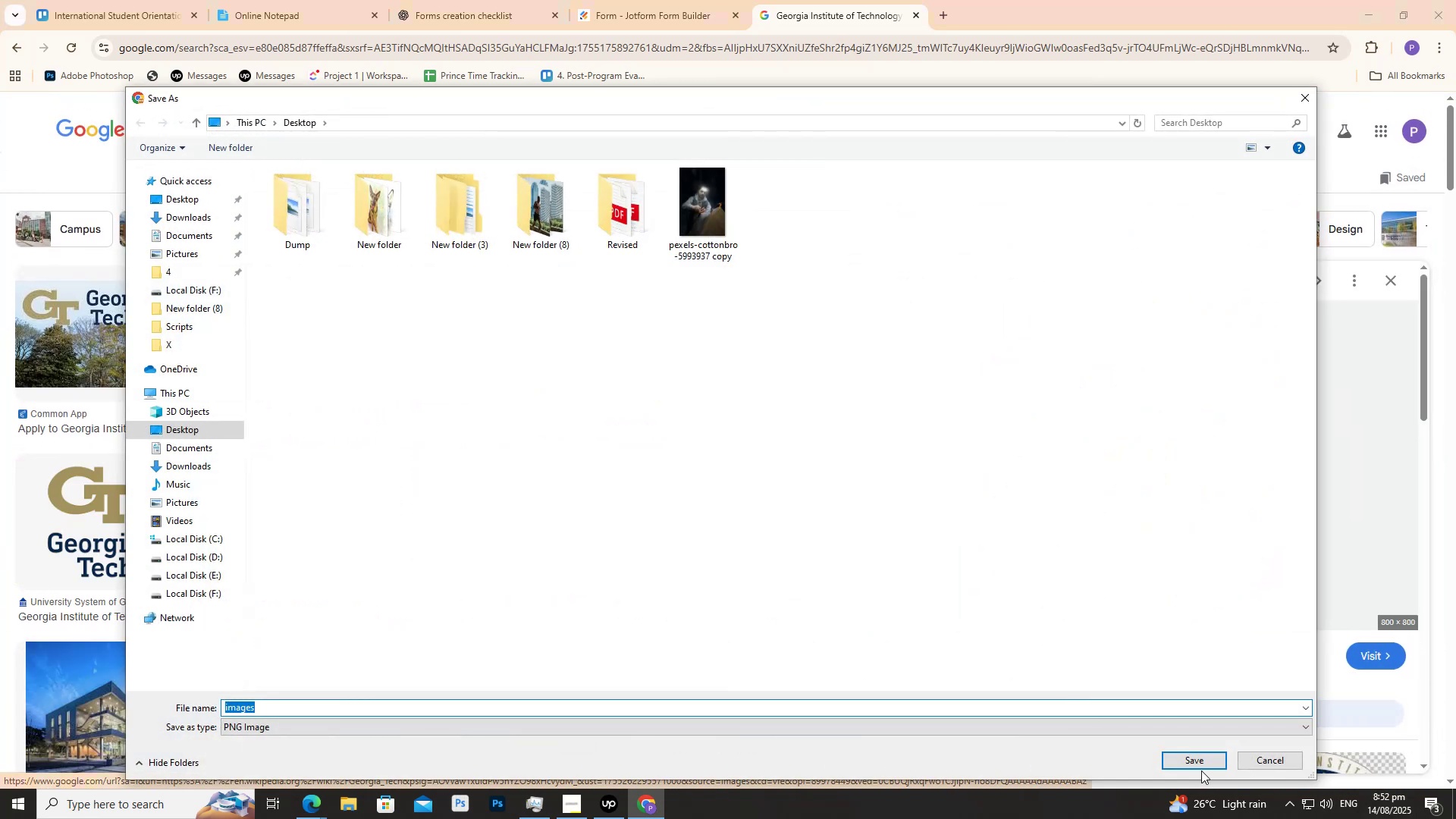 
left_click([717, 0])
 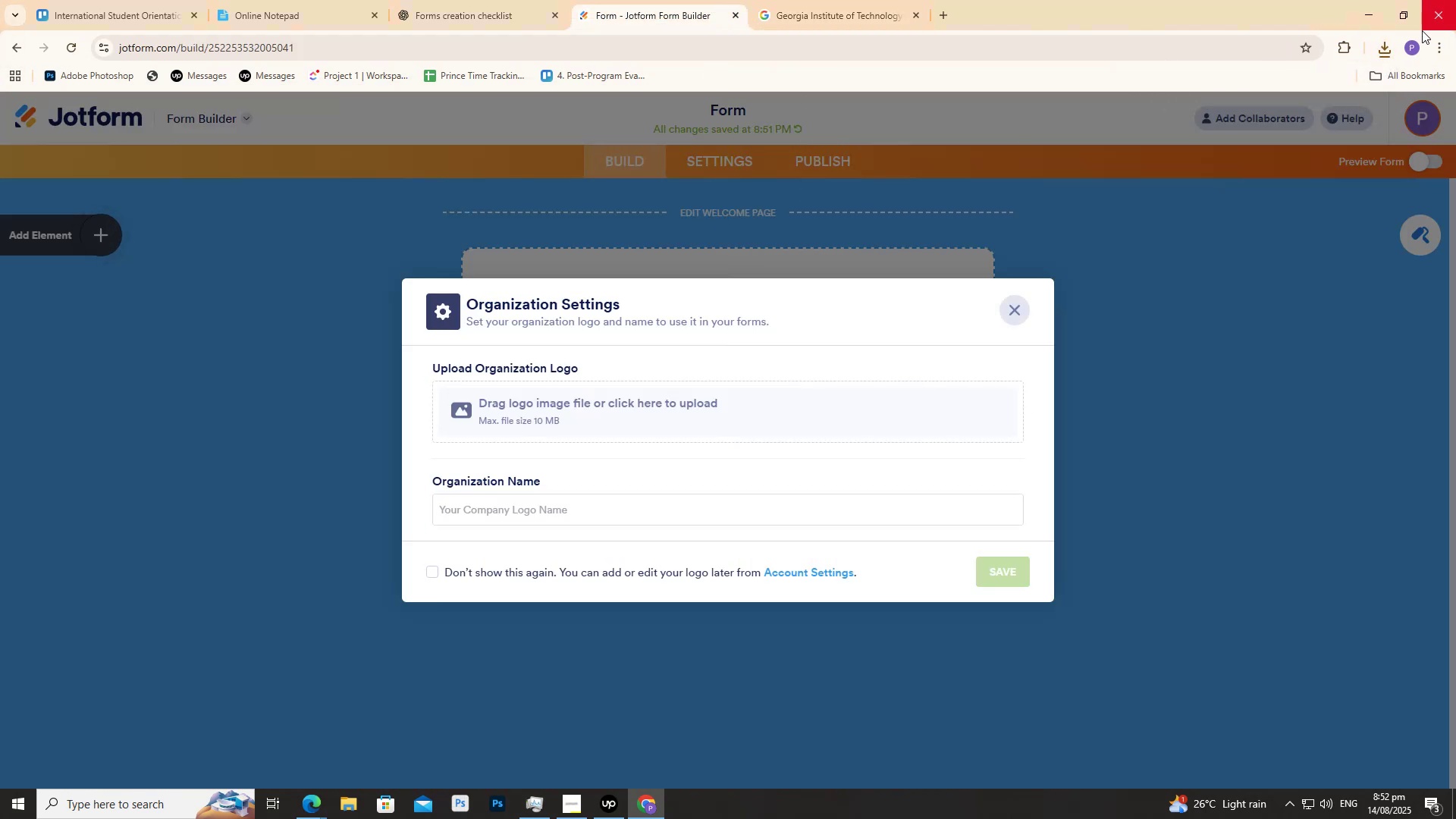 
left_click([1383, 55])
 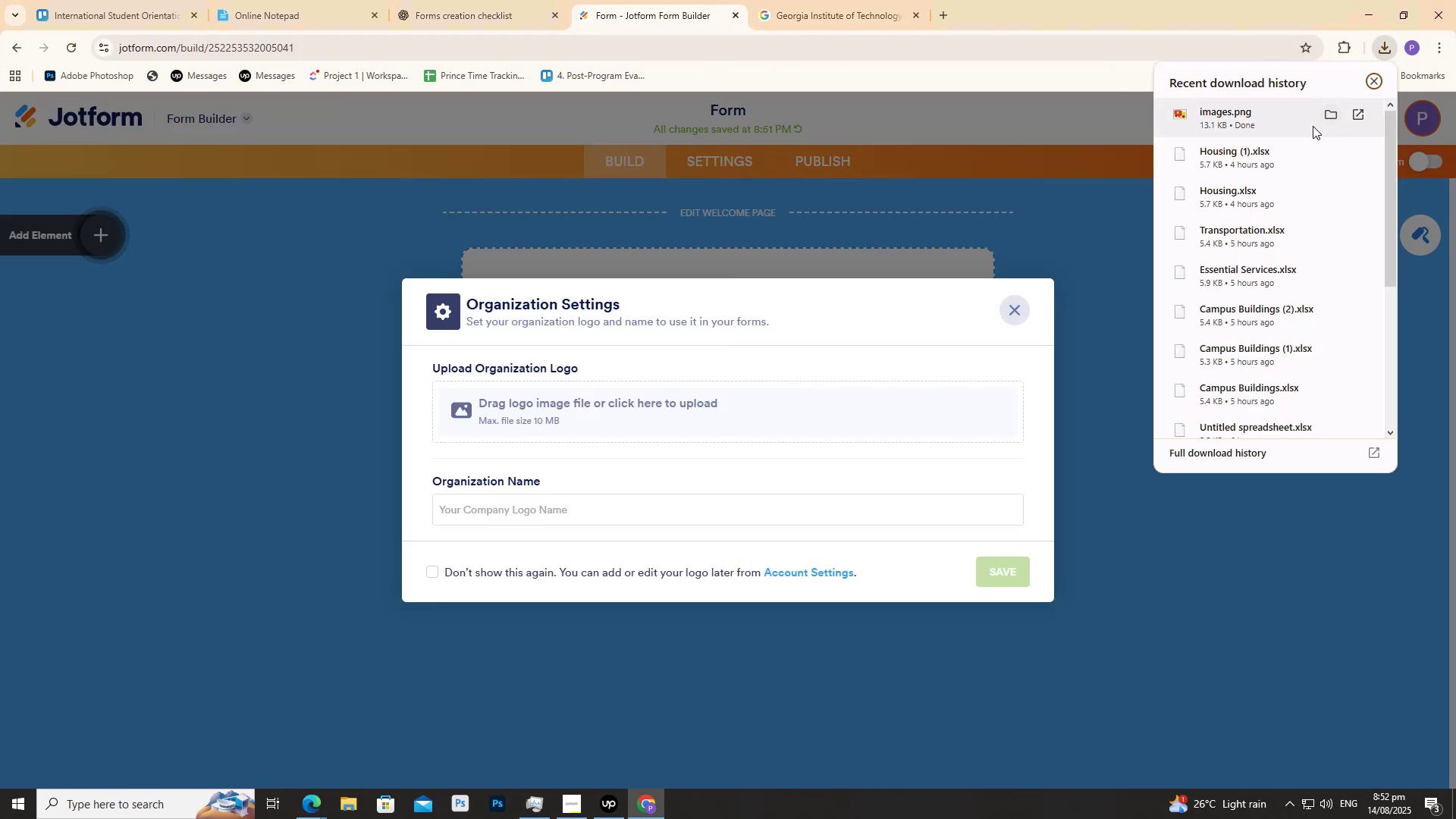 
left_click_drag(start_coordinate=[1273, 115], to_coordinate=[1222, 121])
 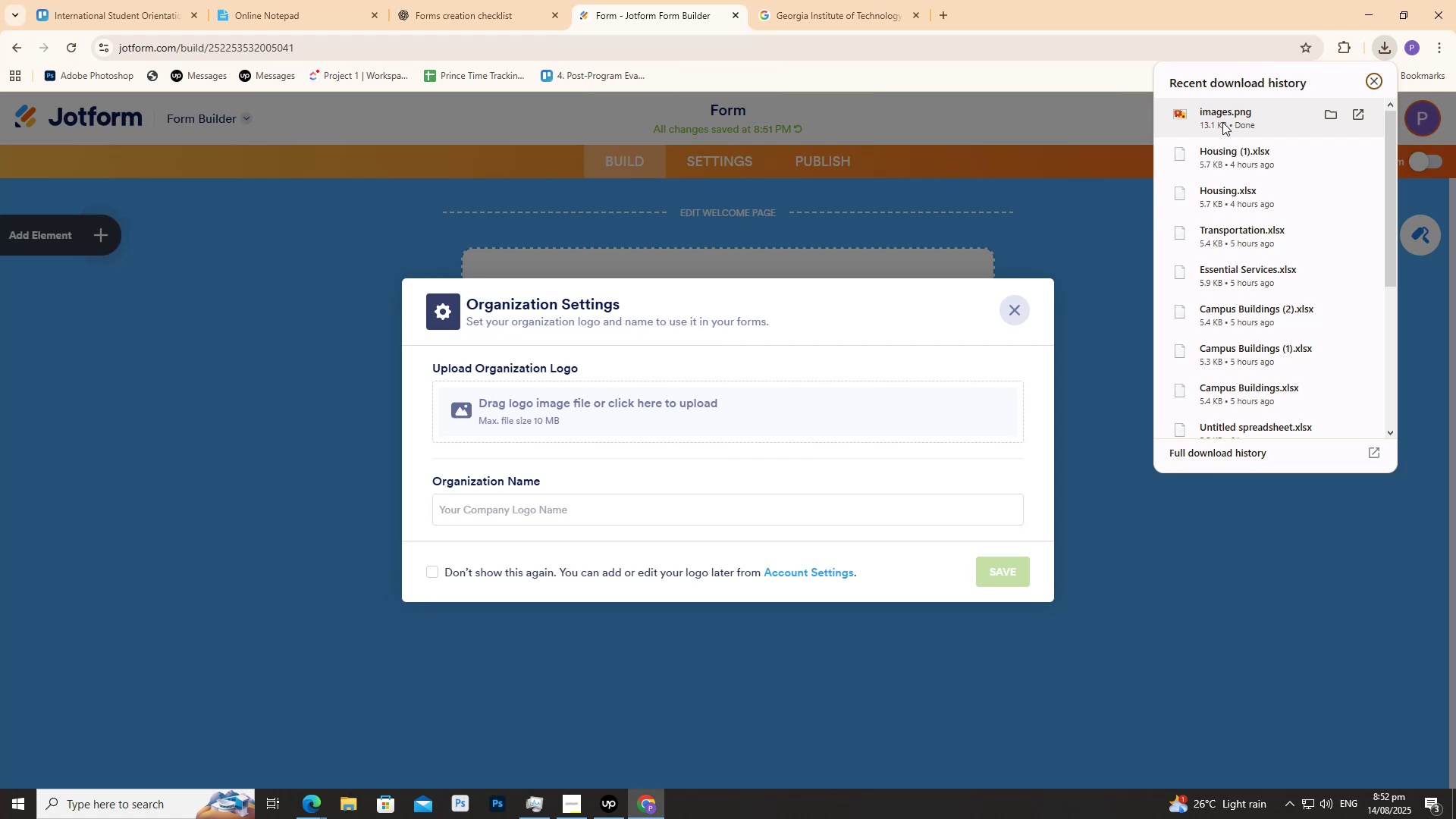 
wait(12.52)
 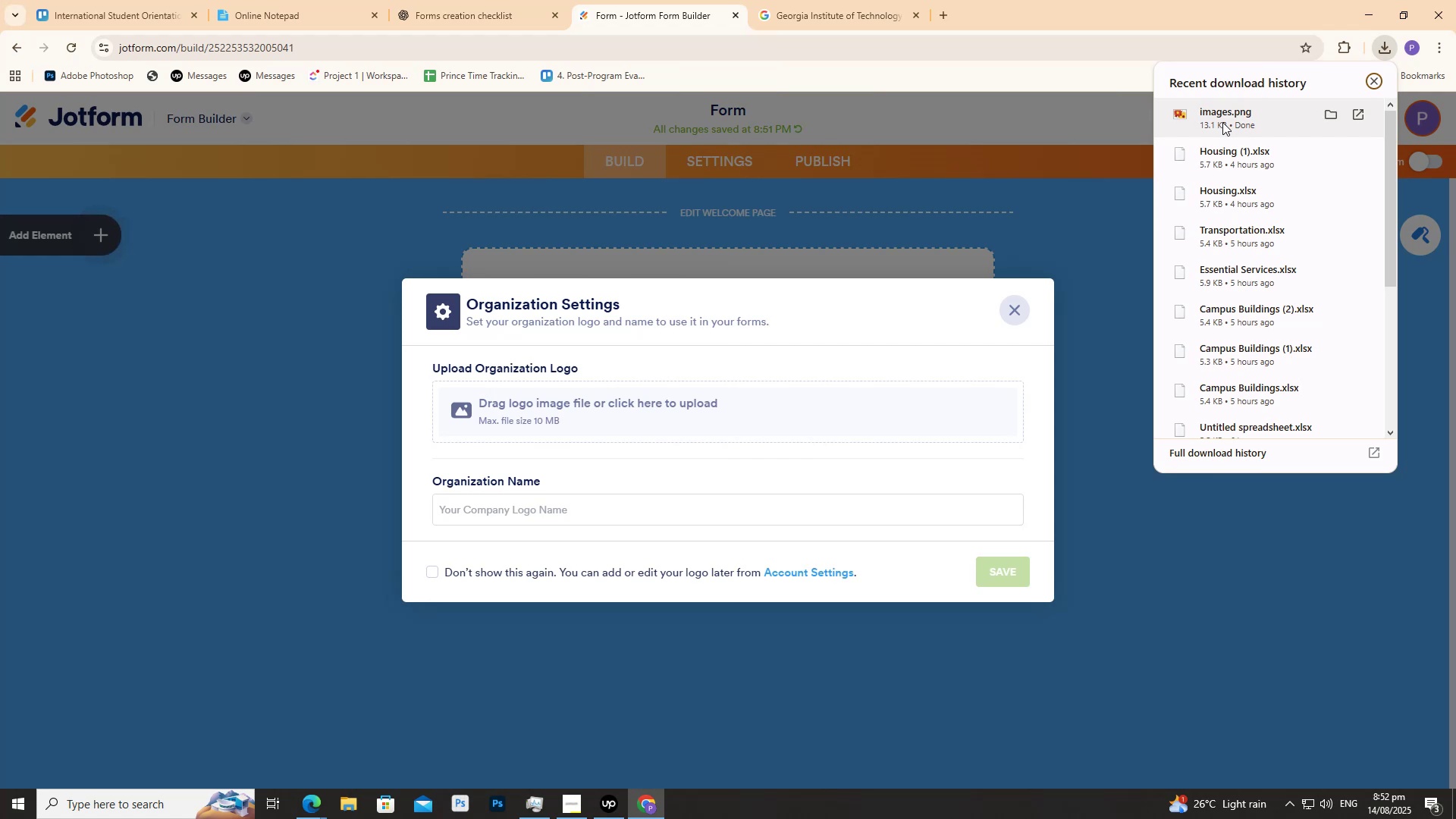 
left_click_drag(start_coordinate=[1203, 113], to_coordinate=[557, 422])
 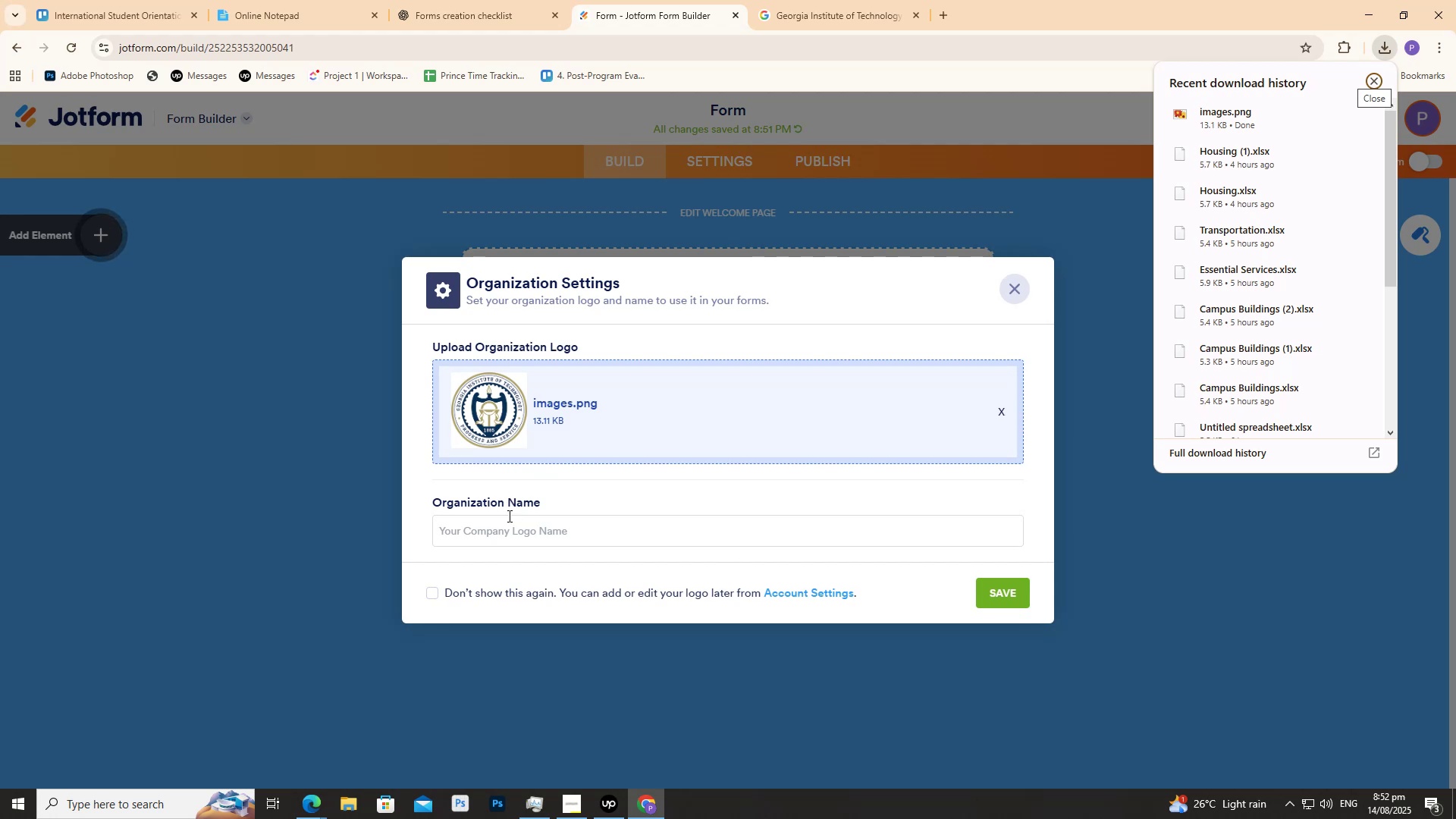 
left_click([502, 532])
 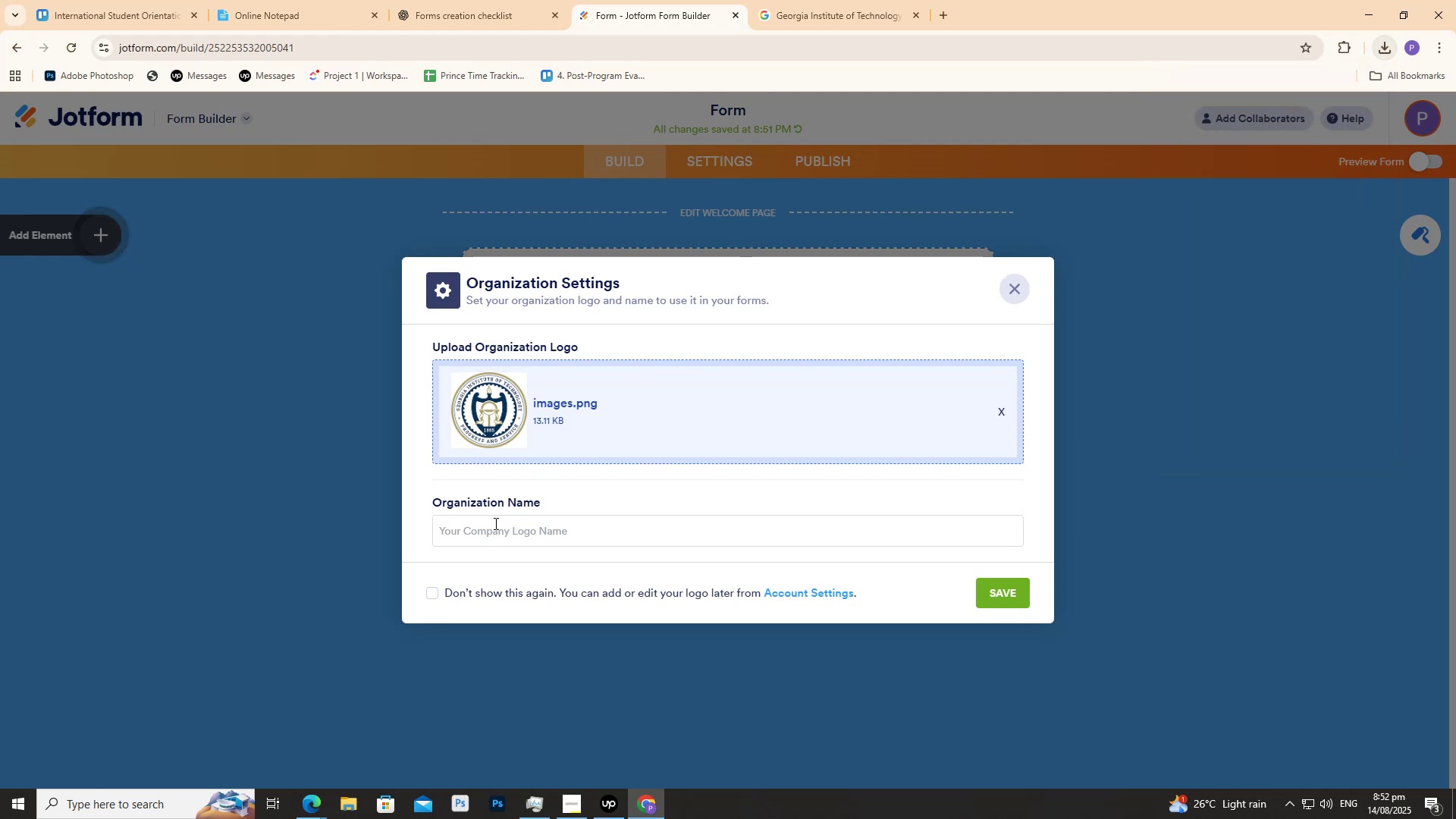 
key(Control+V)
 